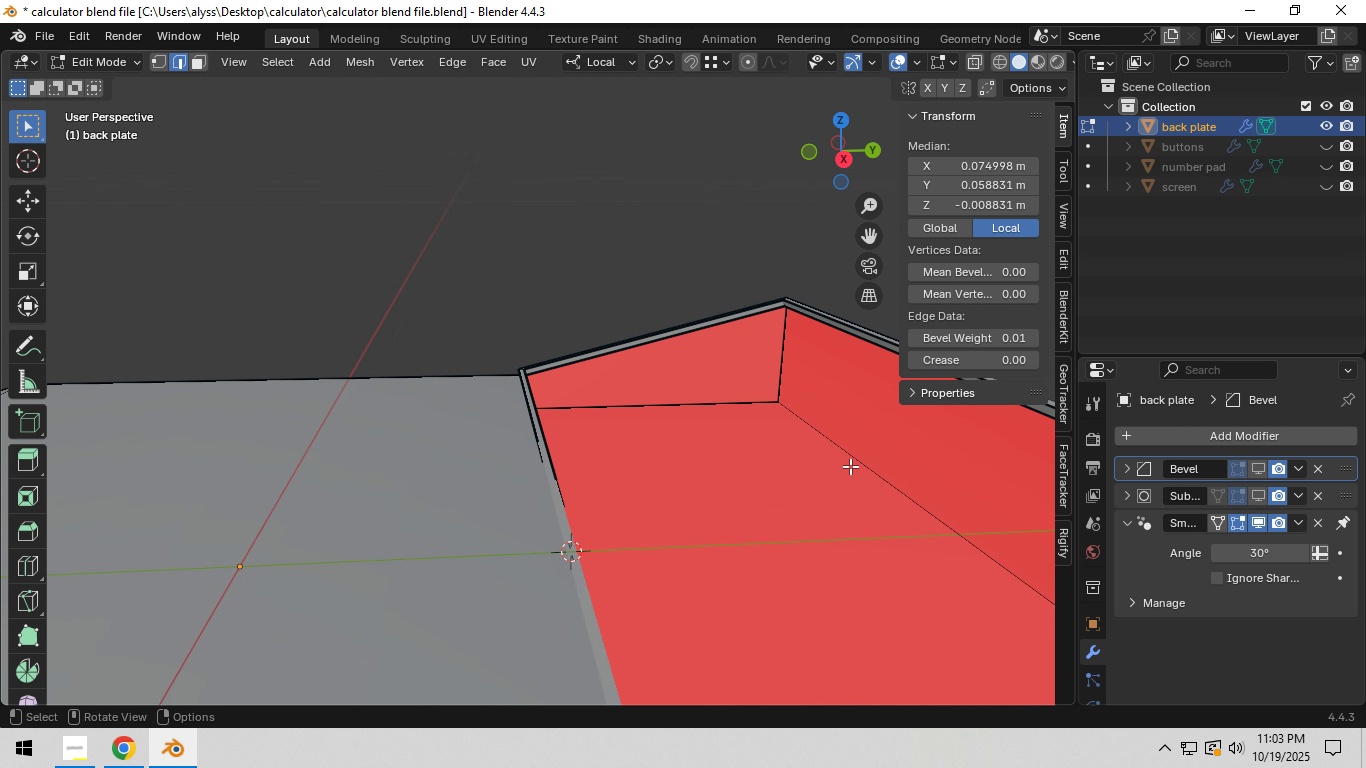 
hold_key(key=ShiftLeft, duration=0.31)
 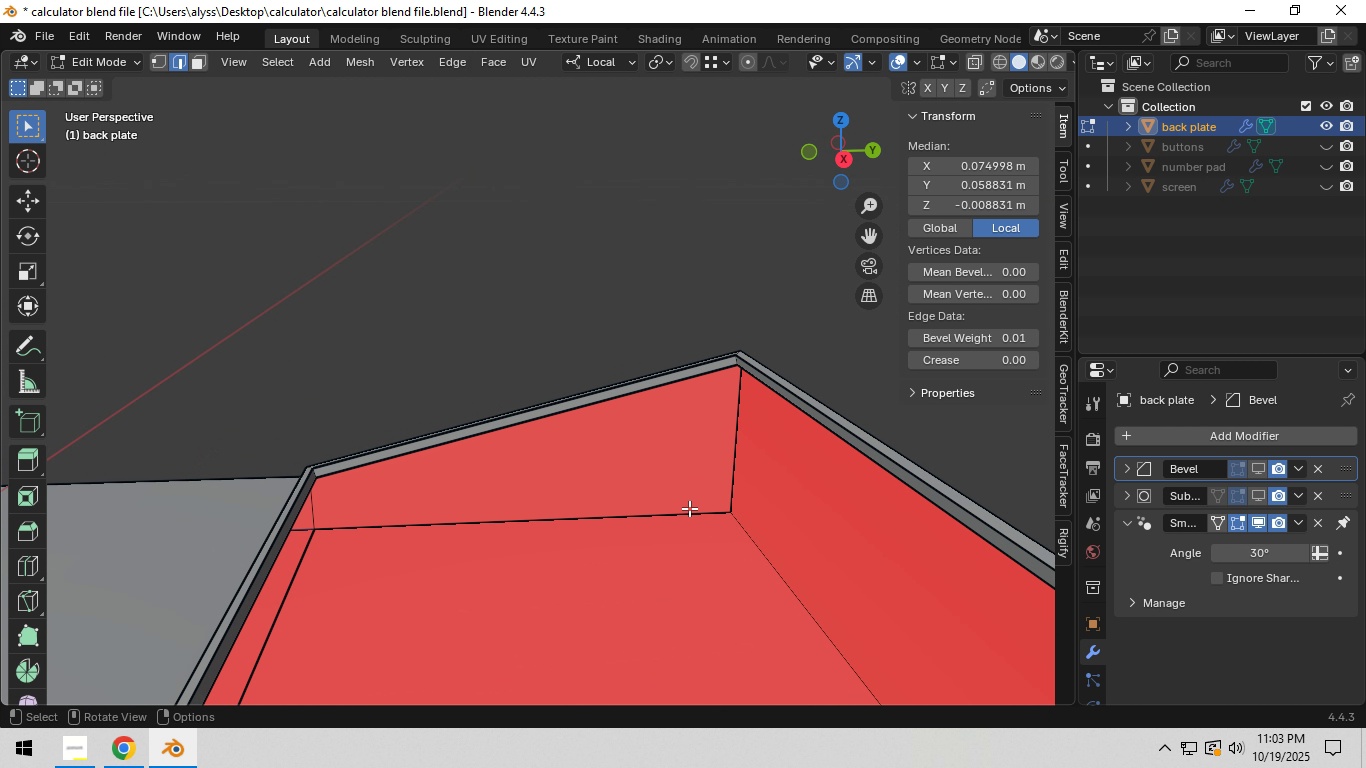 
scroll: coordinate [809, 375], scroll_direction: up, amount: 9.0
 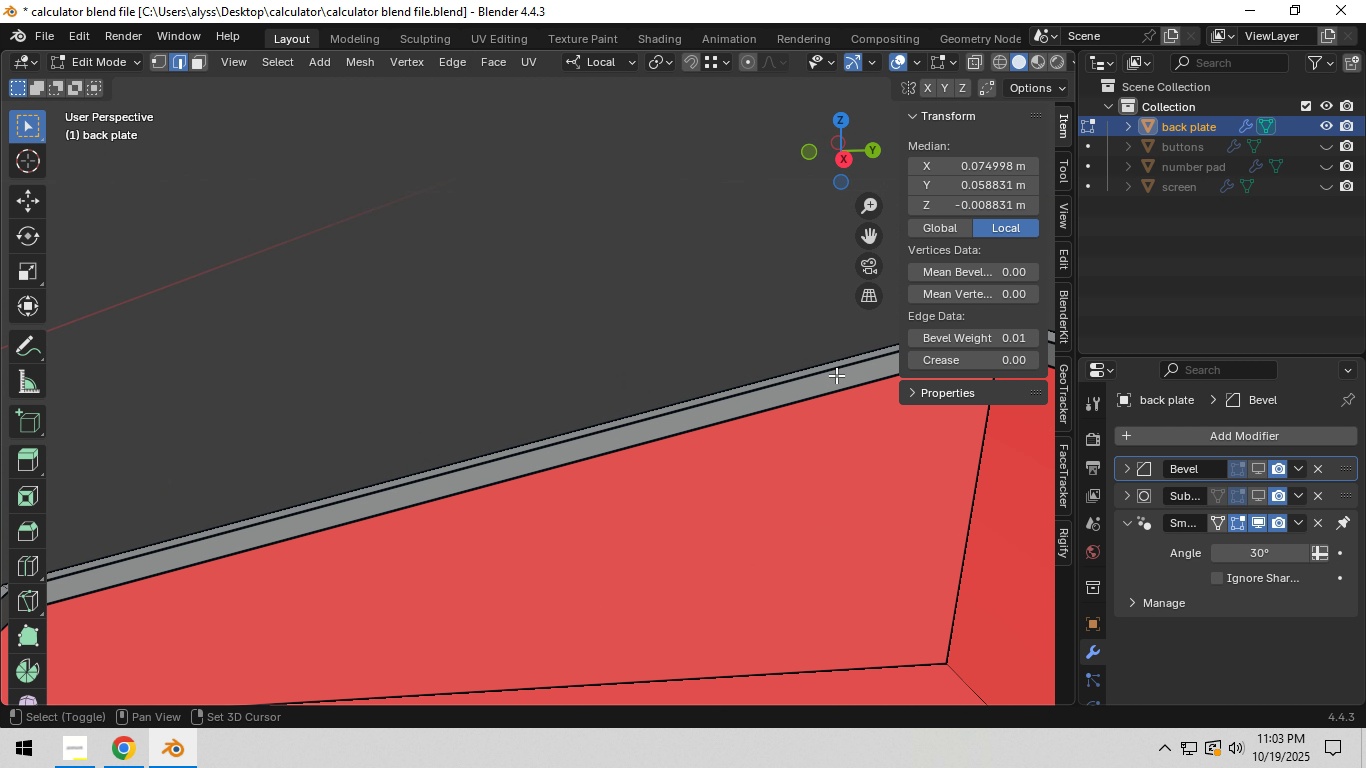 
hold_key(key=ShiftLeft, duration=0.54)
 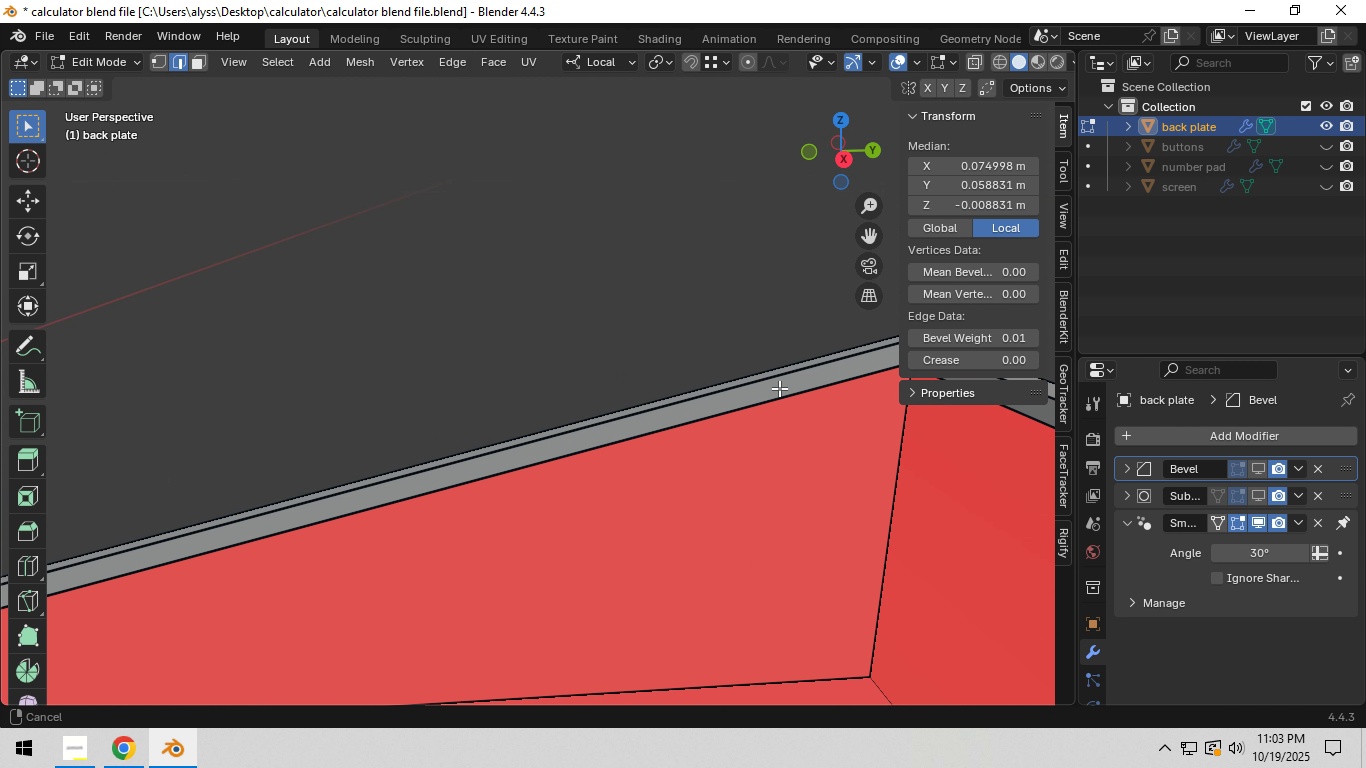 
hold_key(key=ShiftLeft, duration=1.02)
 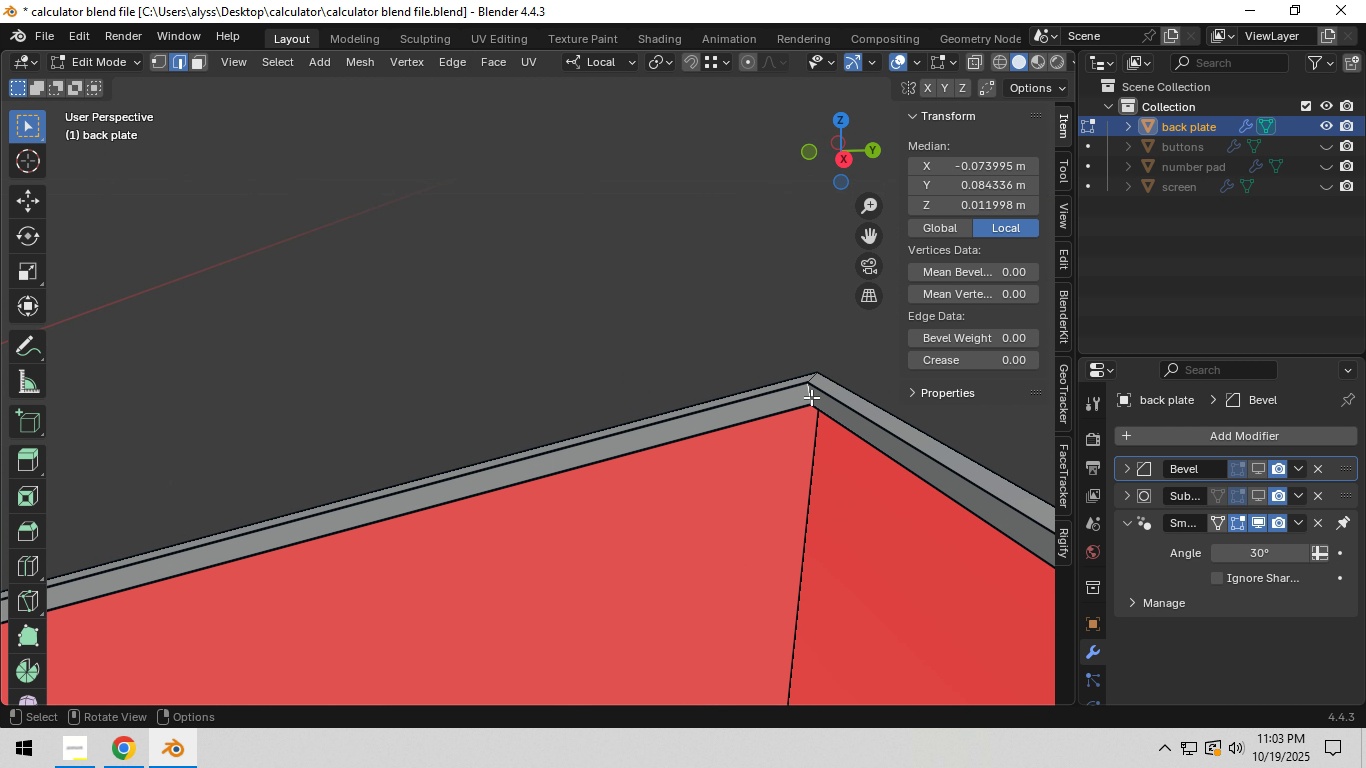 
left_click([808, 397])
 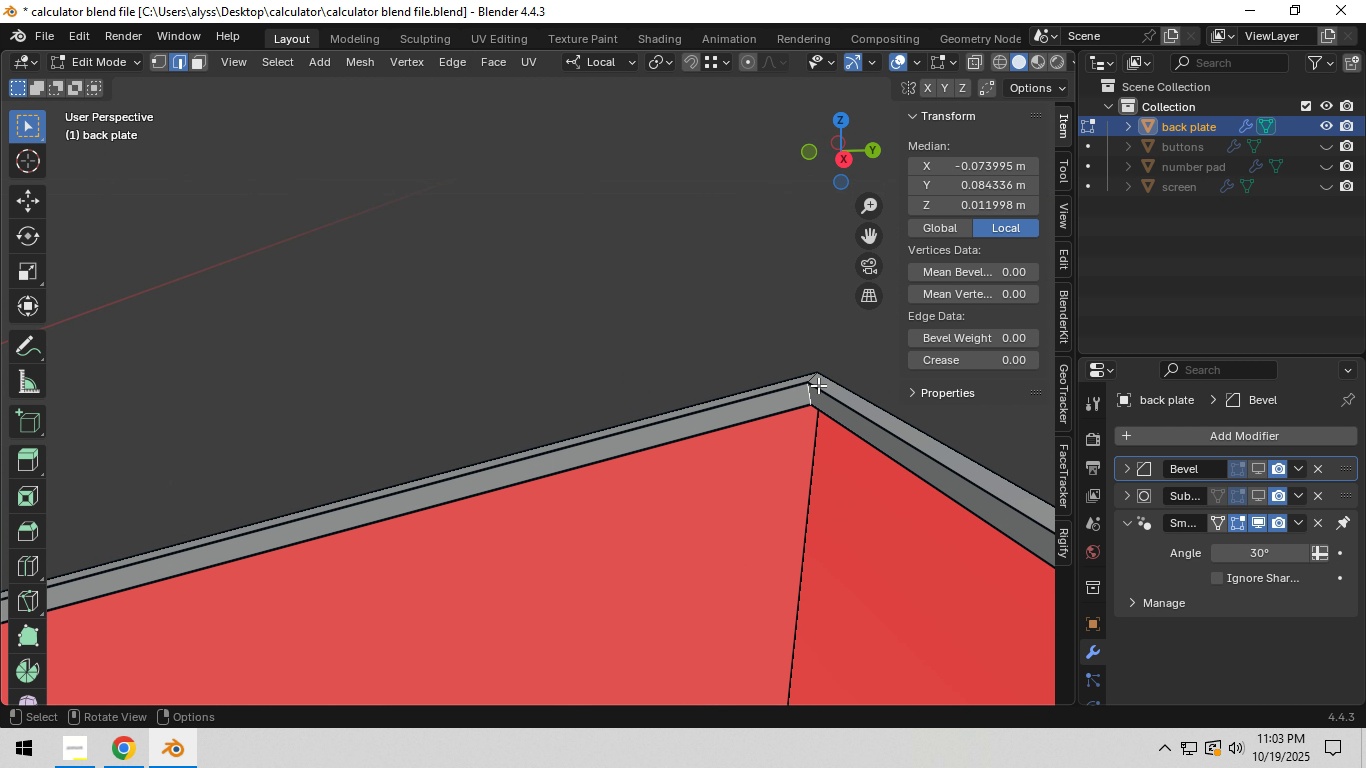 
hold_key(key=ShiftLeft, duration=0.72)
left_click([813, 378])
 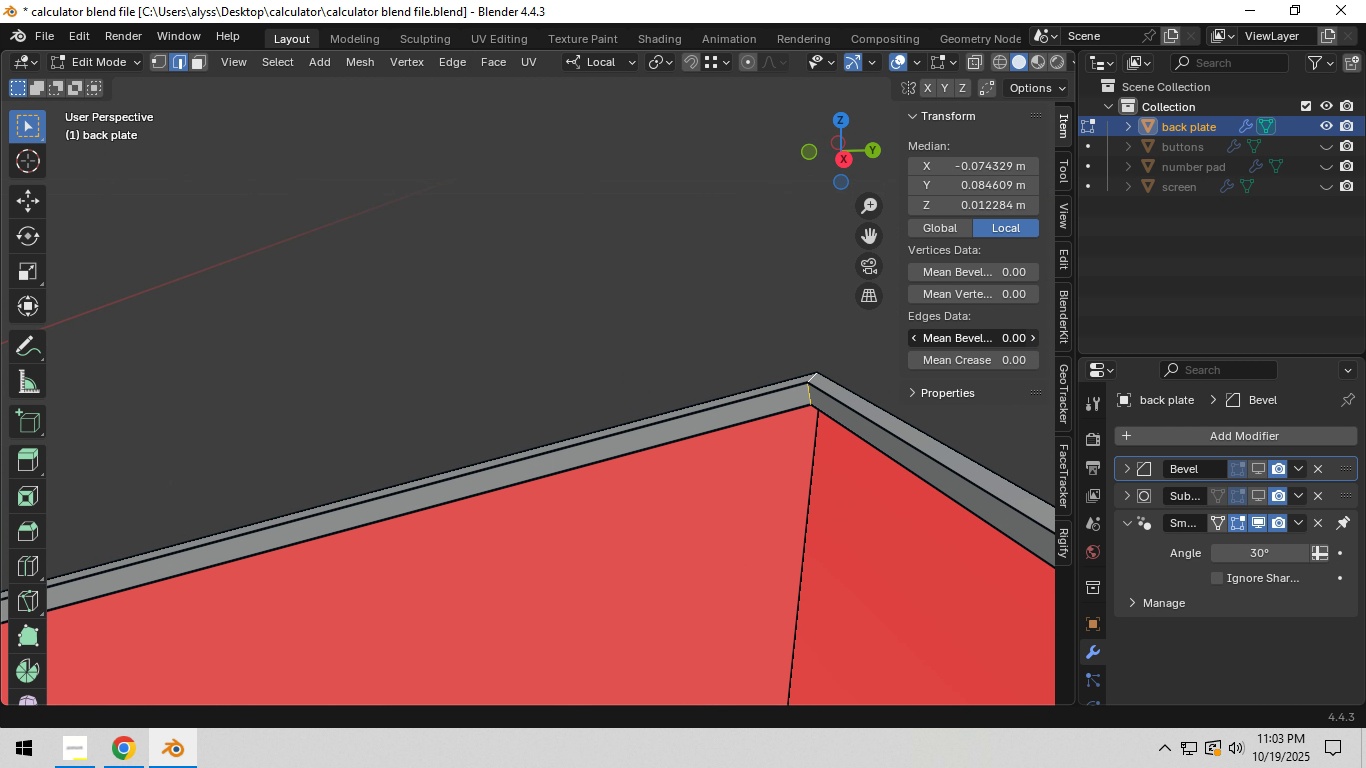 
left_click([1033, 337])
 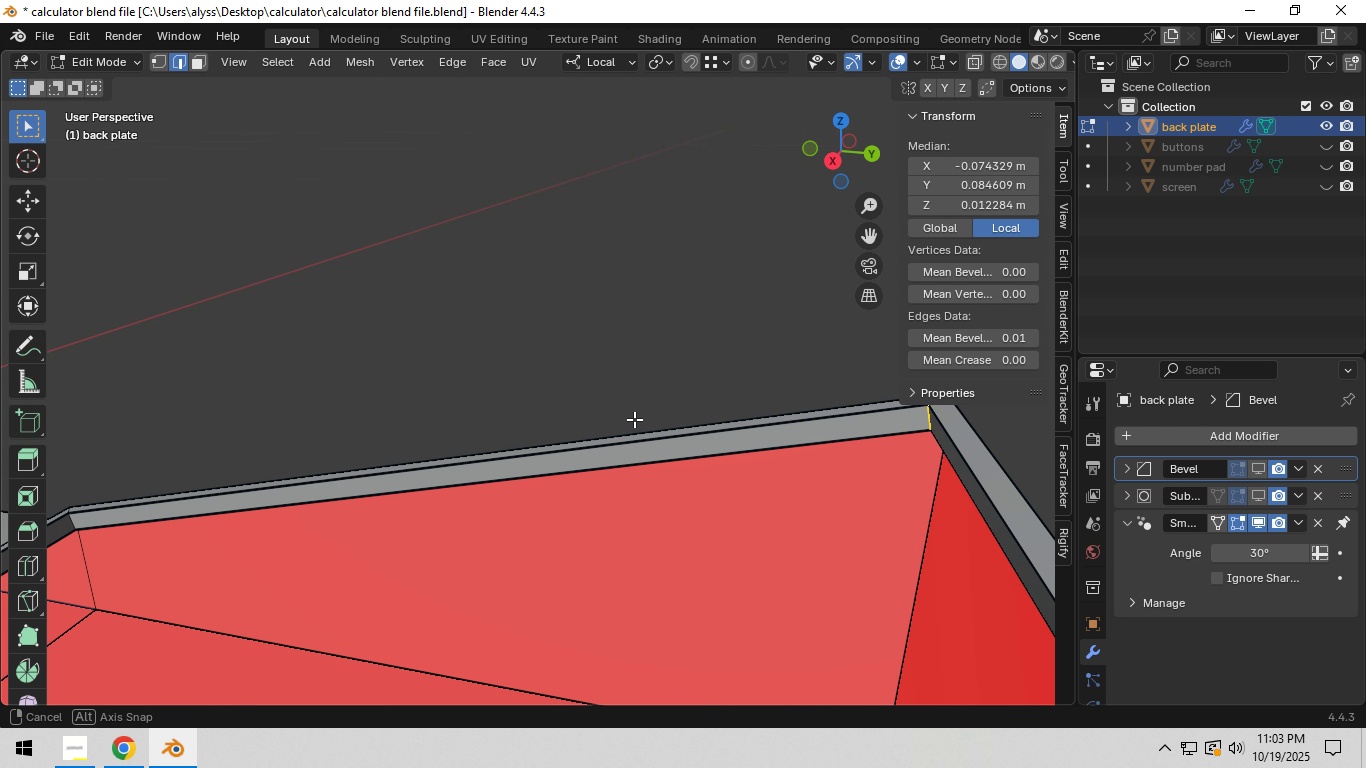 
hold_key(key=ShiftLeft, duration=0.78)
 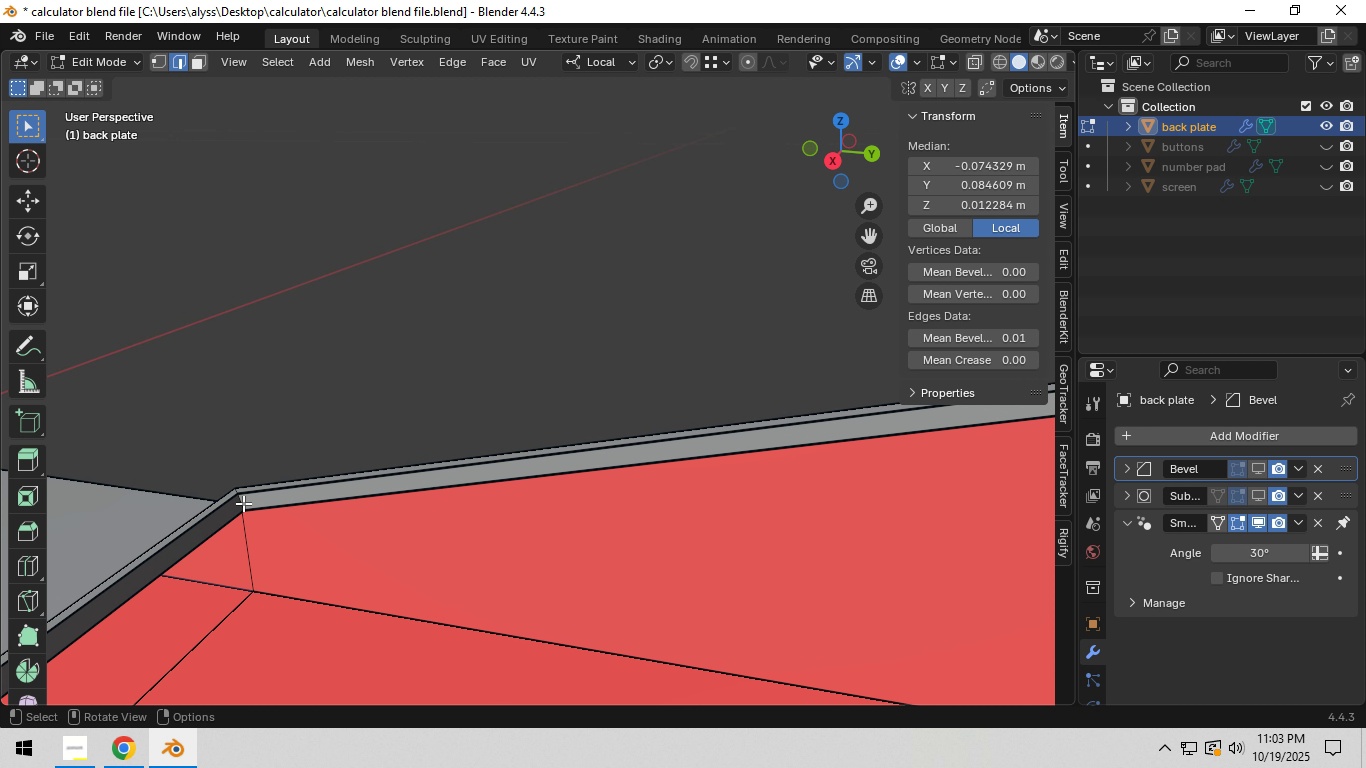 
hold_key(key=ShiftLeft, duration=1.58)
left_click([241, 503])
 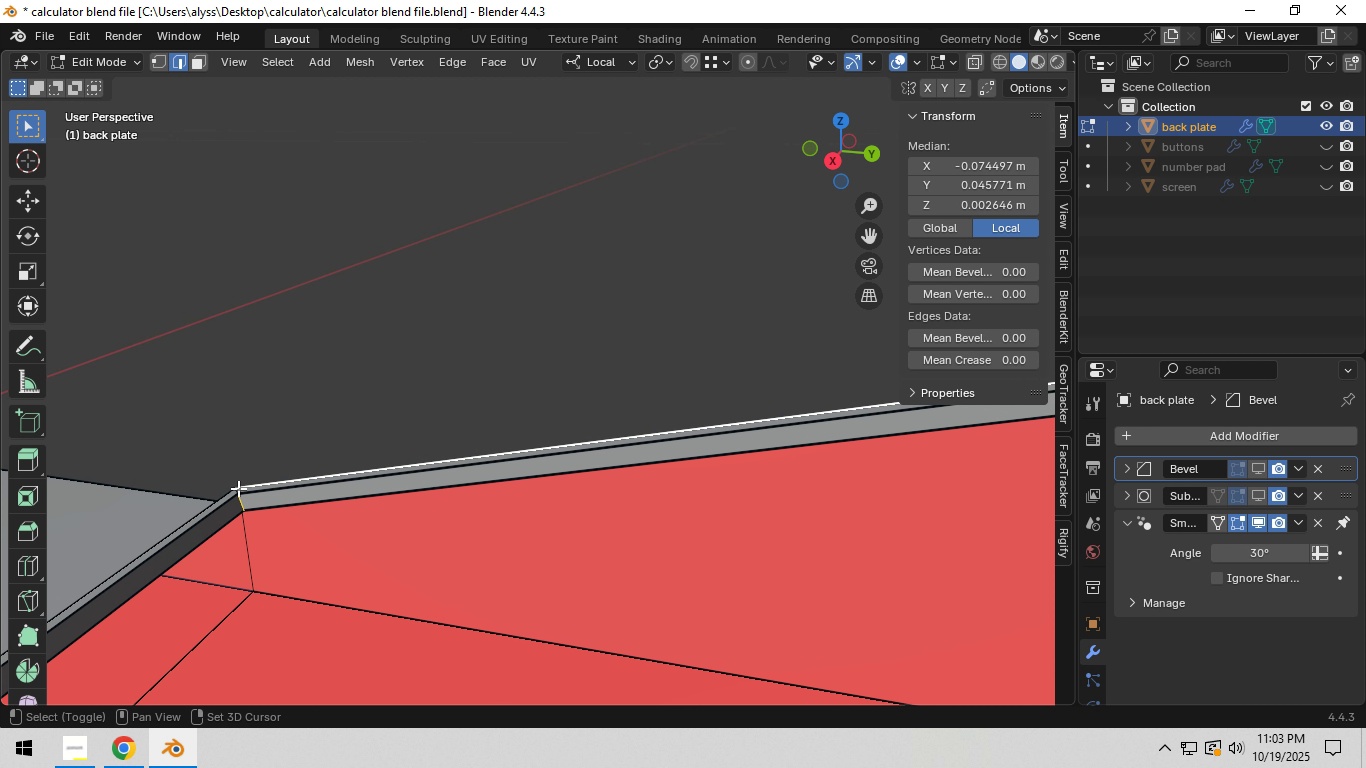 
hold_key(key=ShiftLeft, duration=0.8)
left_click([237, 488])
 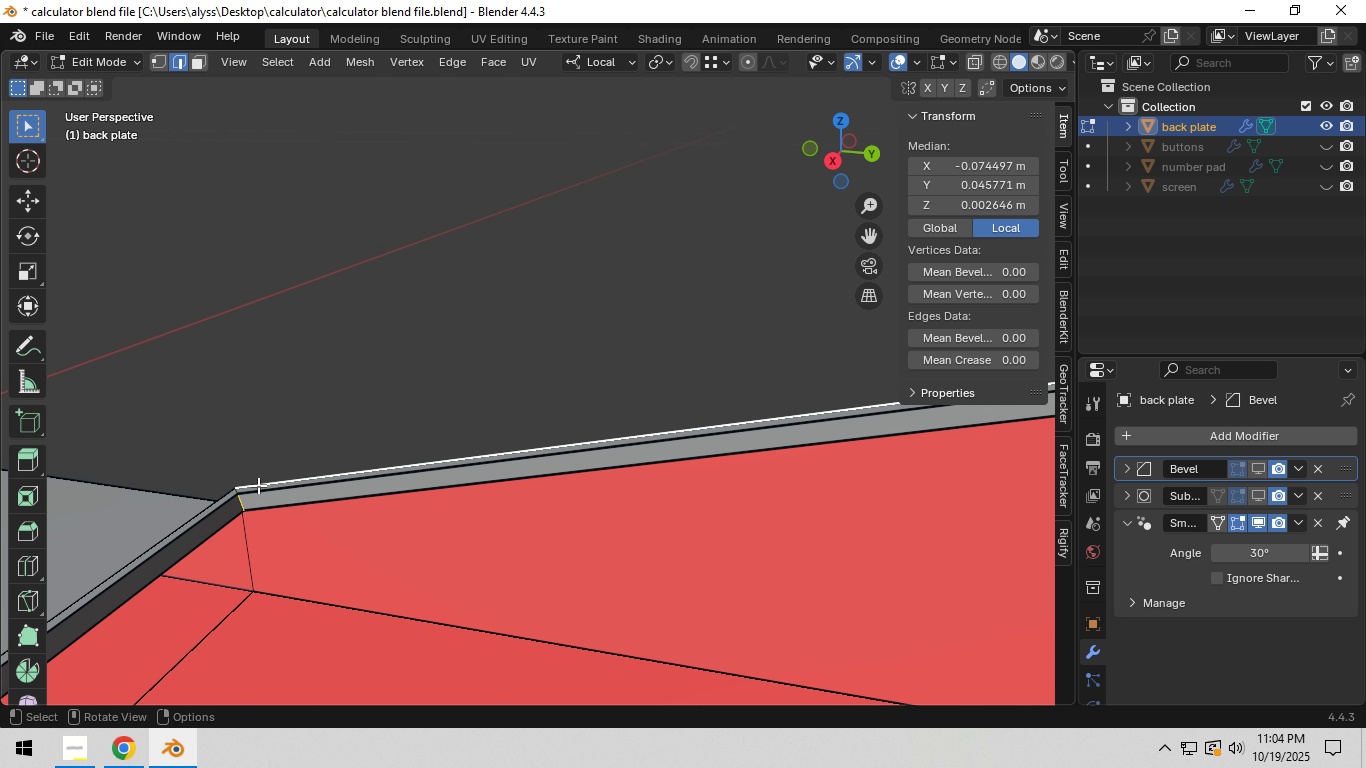 
key(Shift+ShiftLeft)
 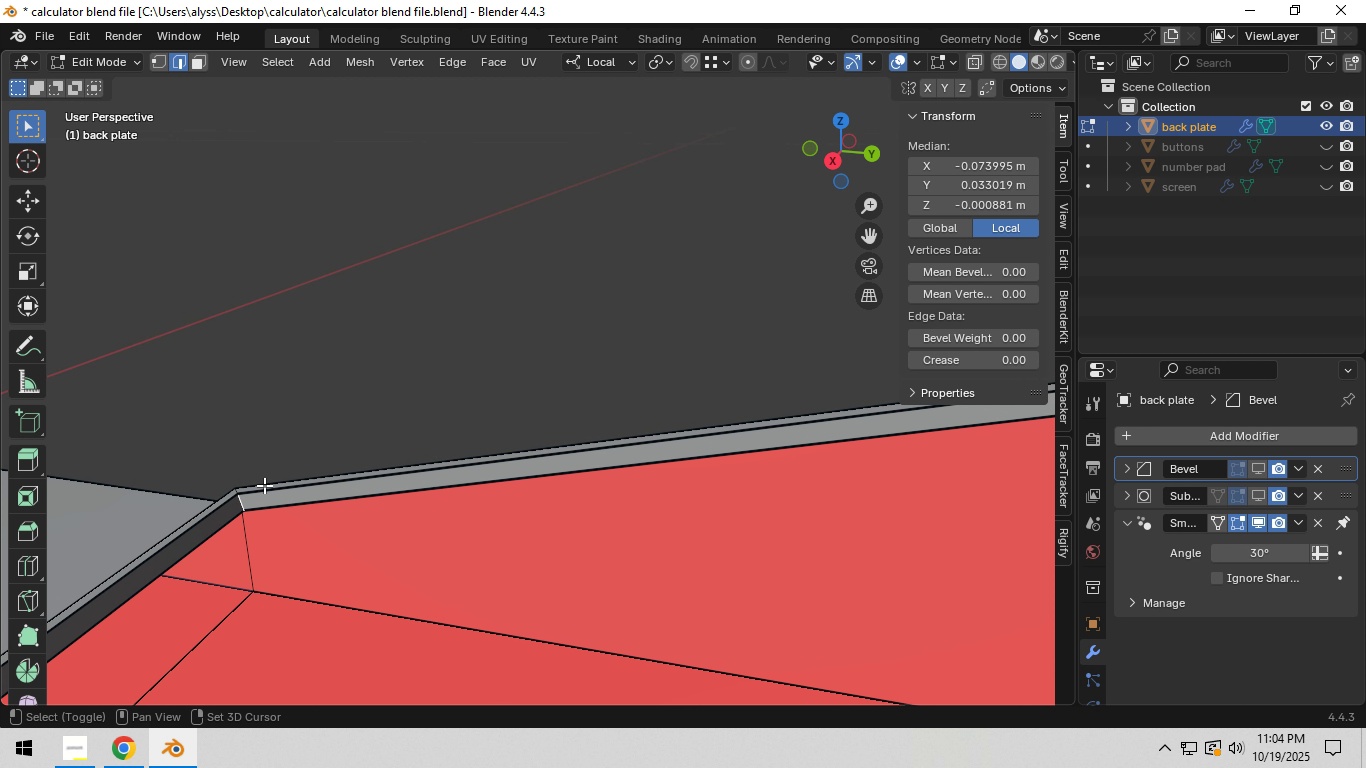 
left_click([264, 485])
 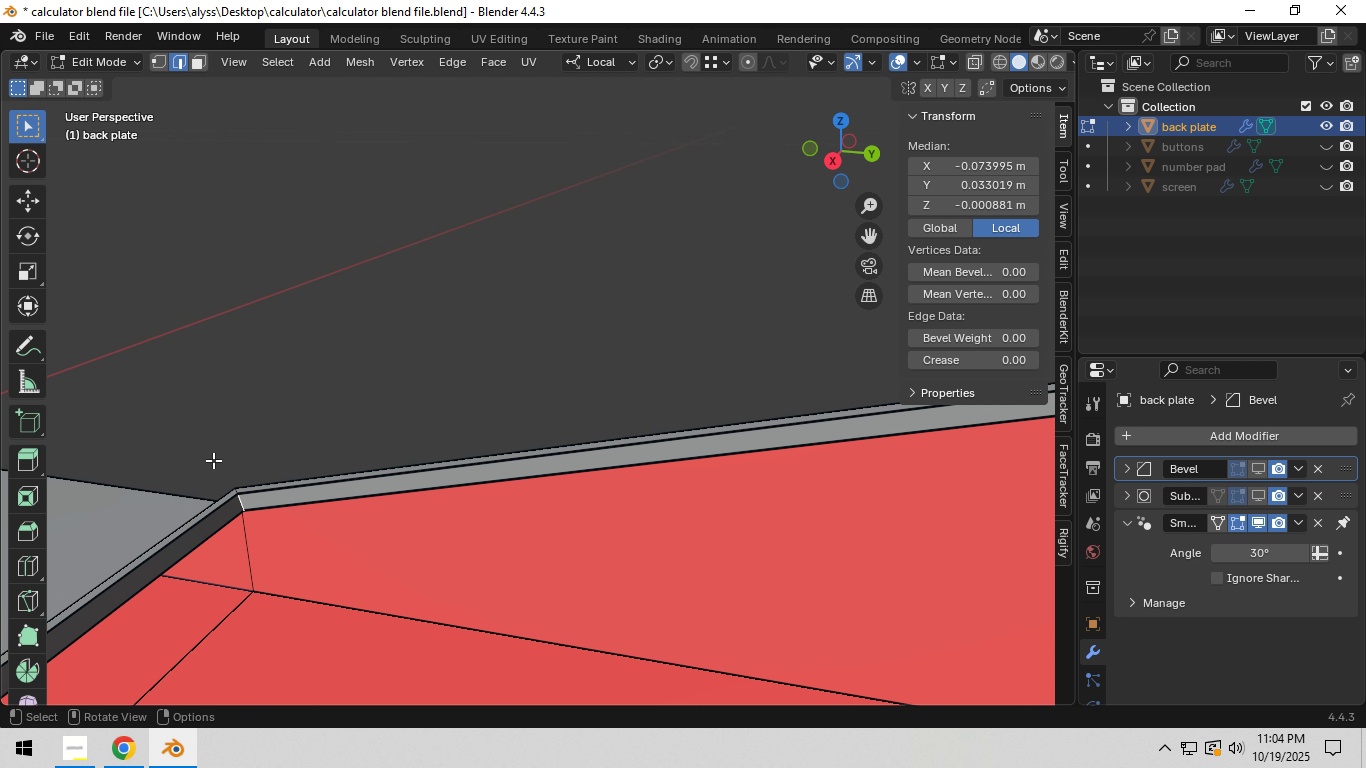 
key(Backquote)
 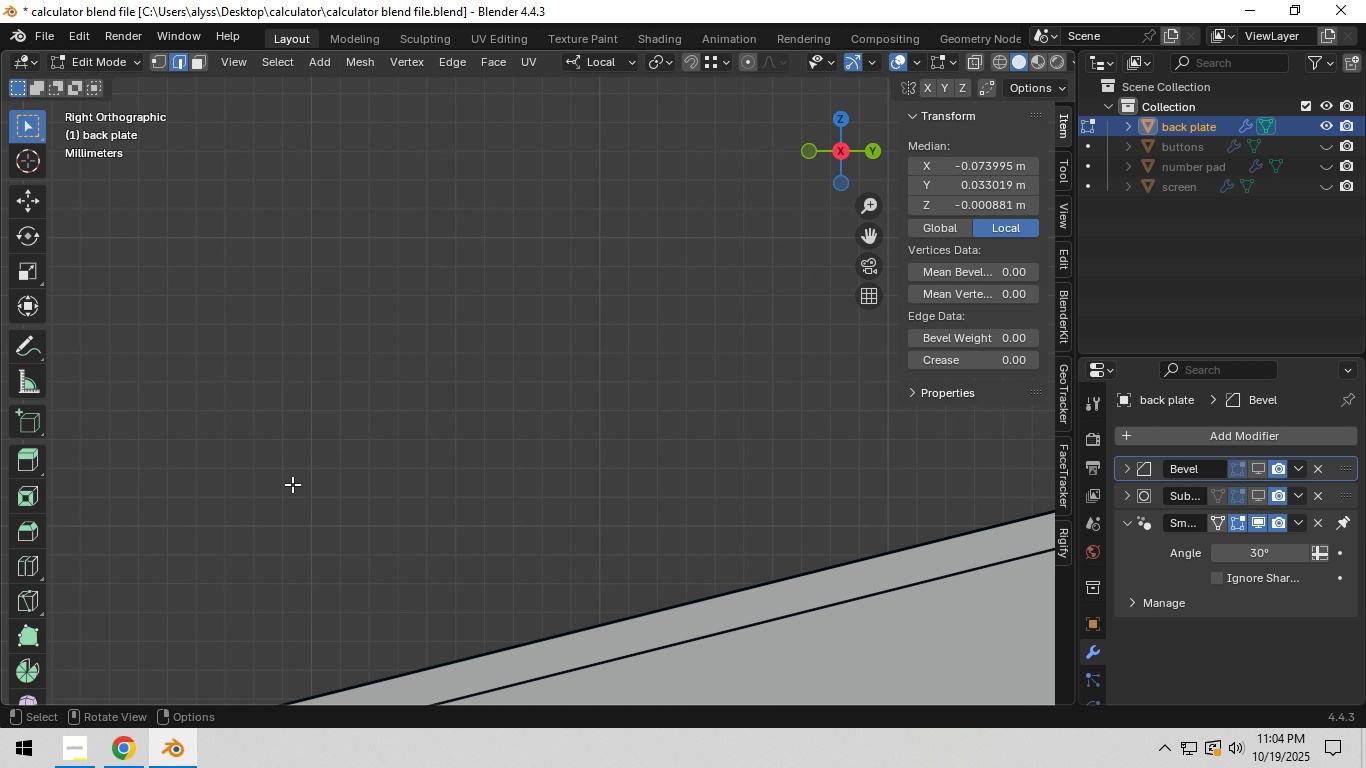 
key(Backquote)
 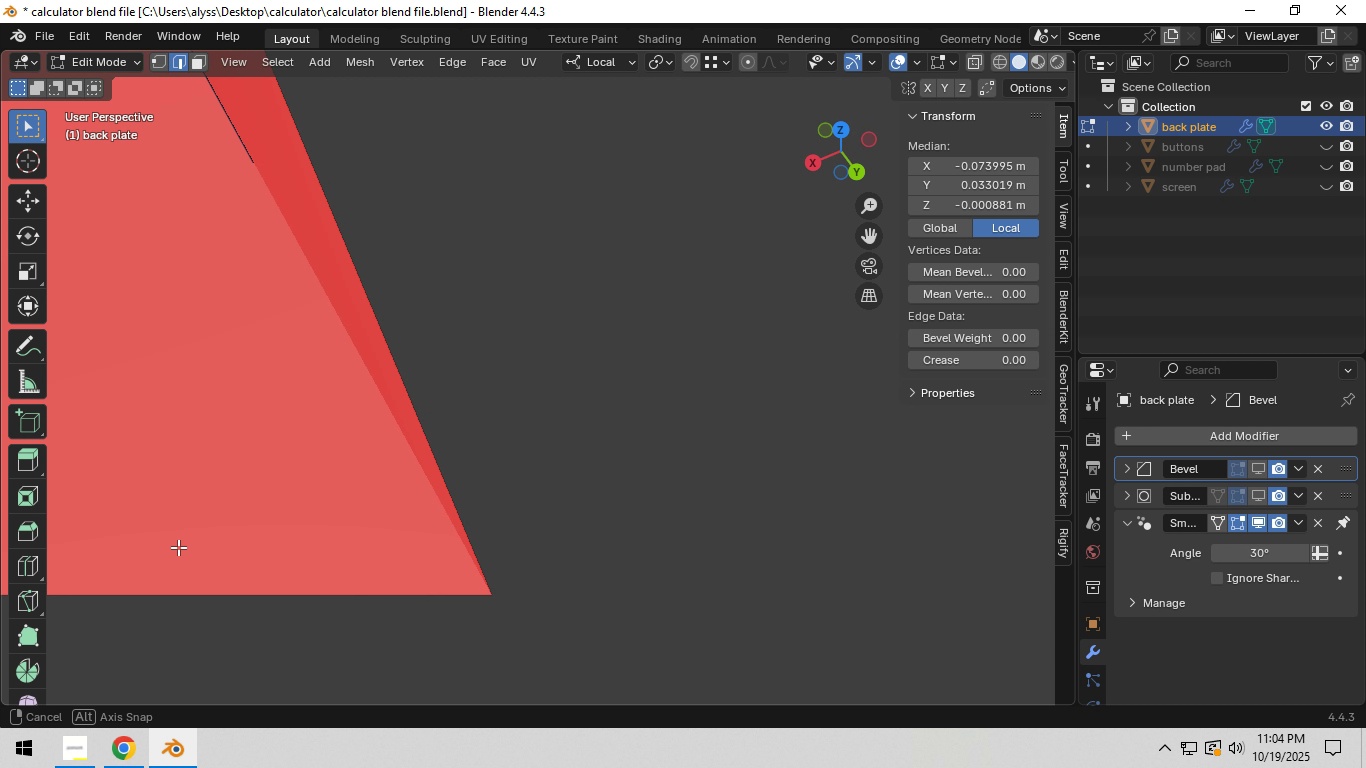 
scroll: coordinate [286, 502], scroll_direction: down, amount: 18.0
 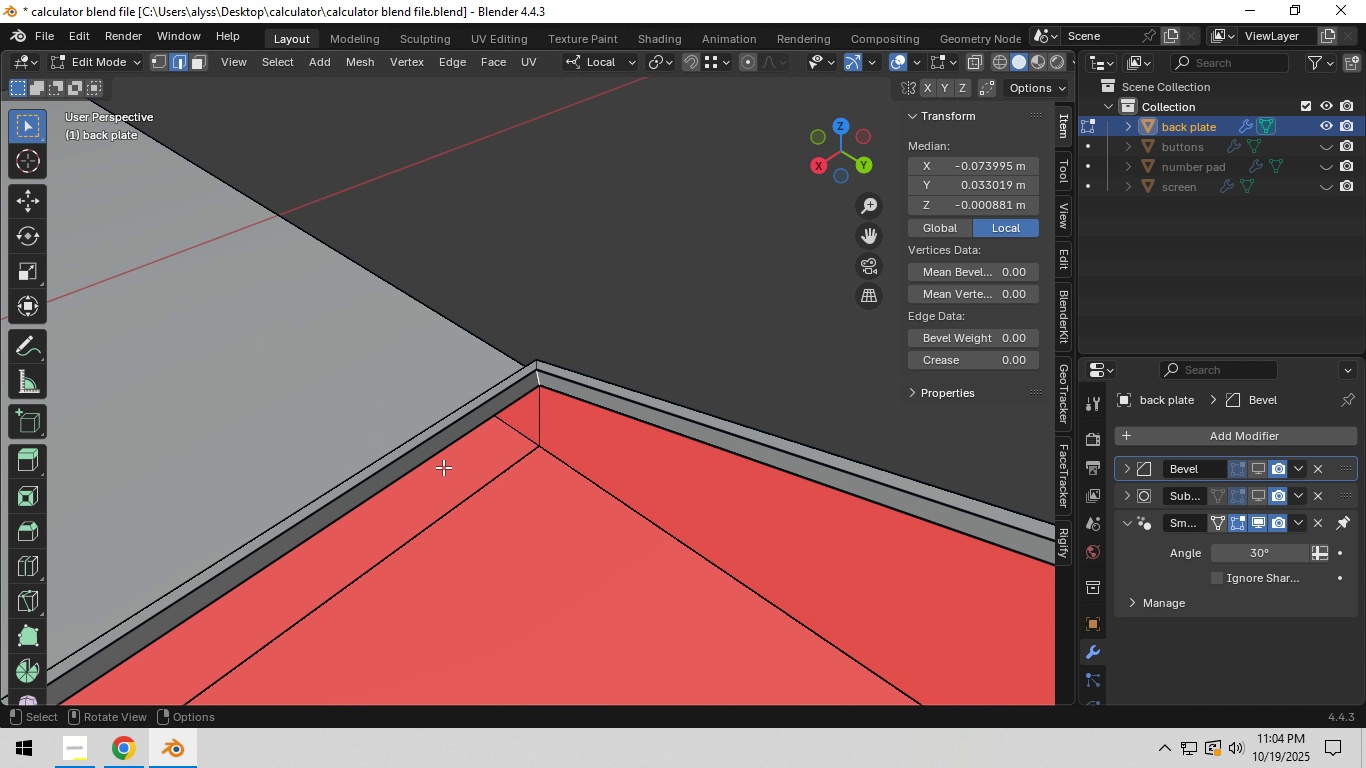 
scroll: coordinate [494, 460], scroll_direction: up, amount: 6.0
 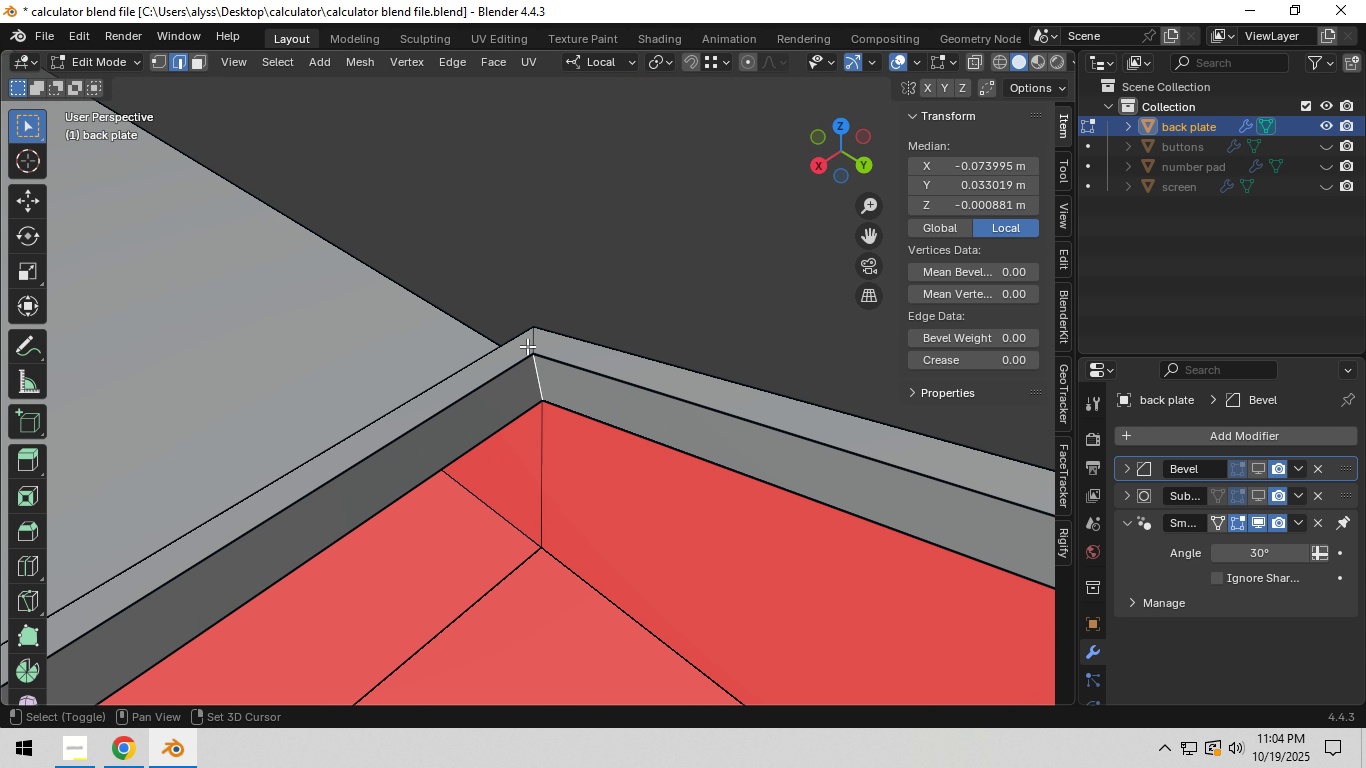 
hold_key(key=ShiftLeft, duration=0.61)
left_click([533, 334])
 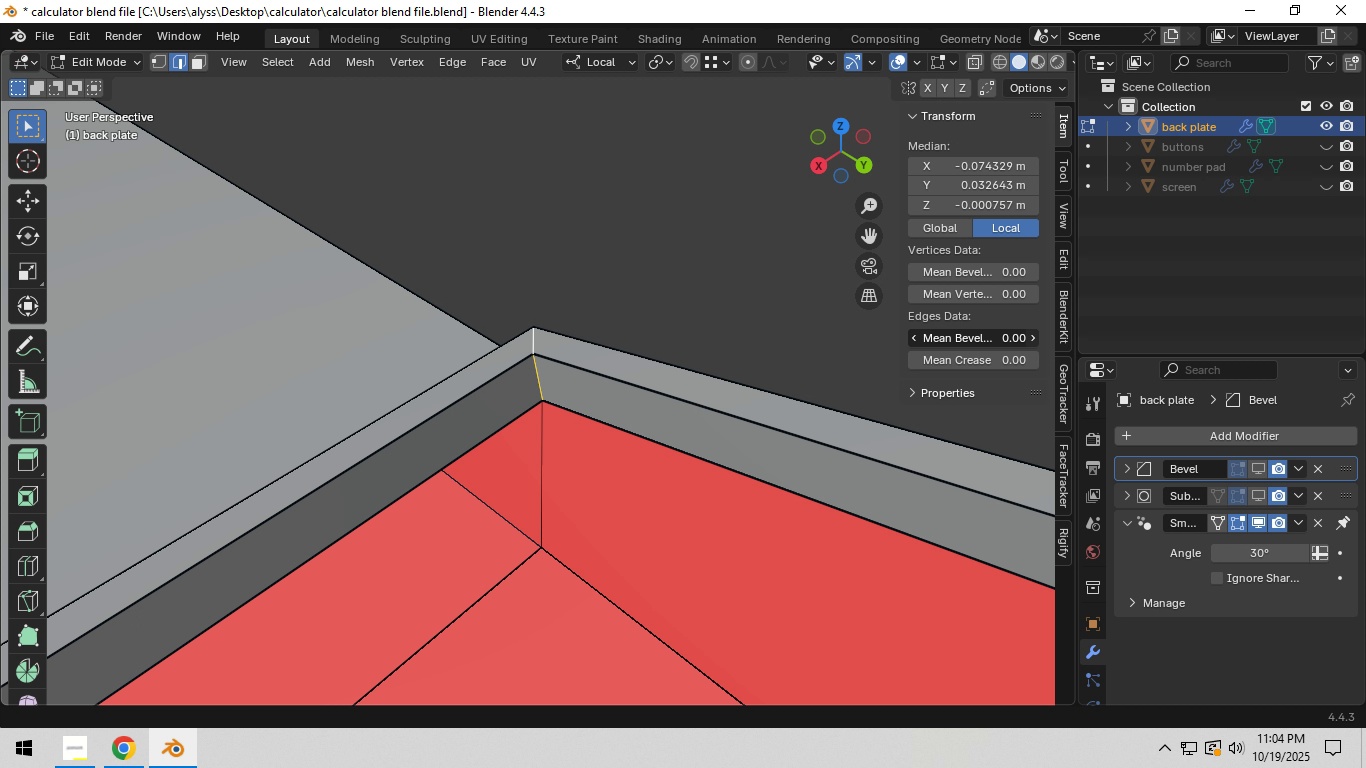 
left_click([1030, 336])
 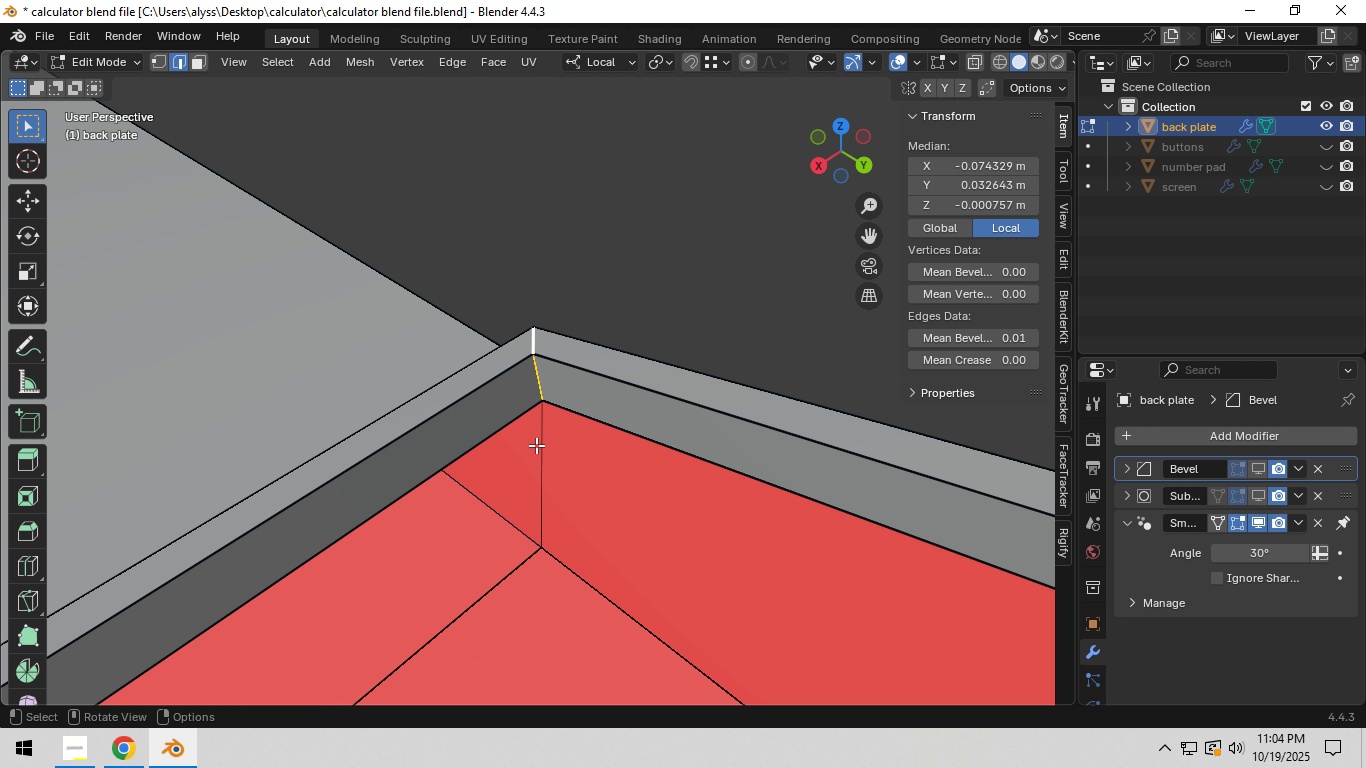 
scroll: coordinate [538, 445], scroll_direction: down, amount: 14.0
 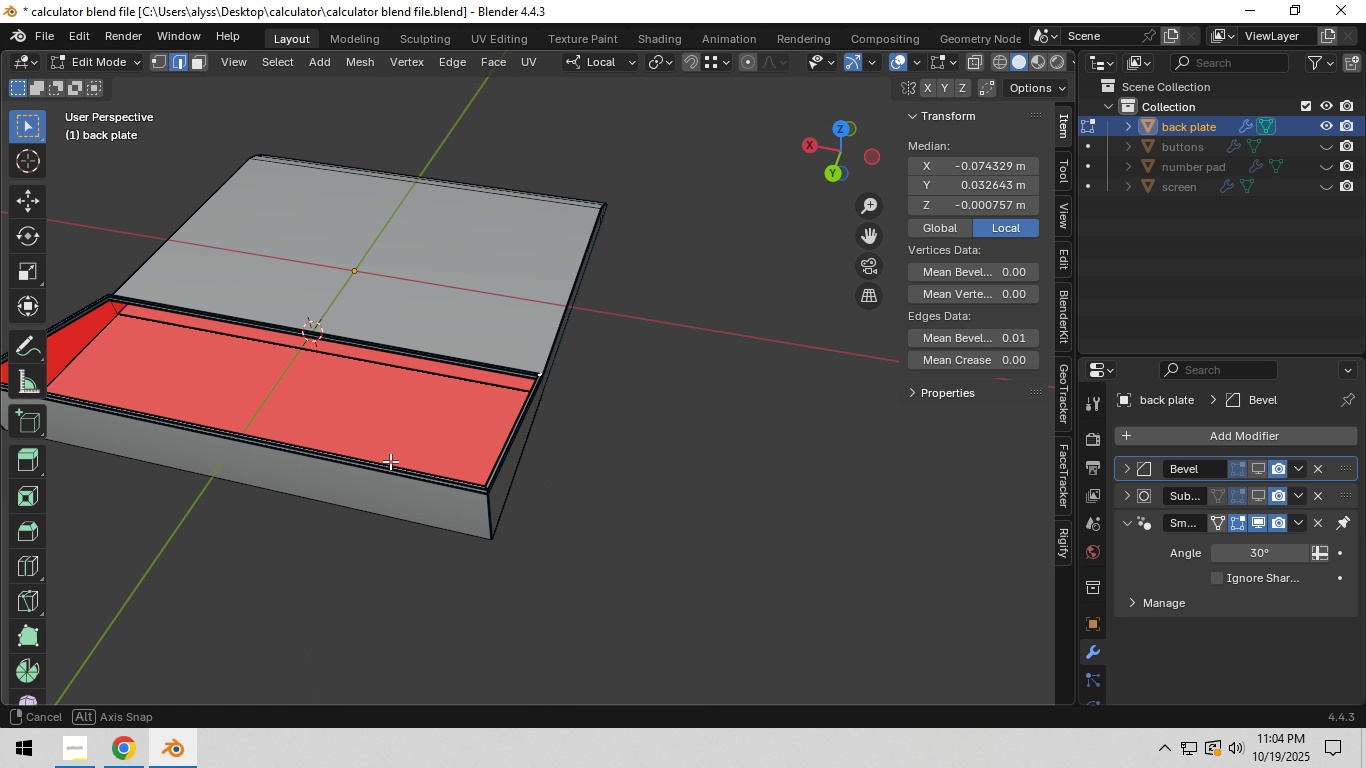 
hold_key(key=ShiftLeft, duration=0.56)
 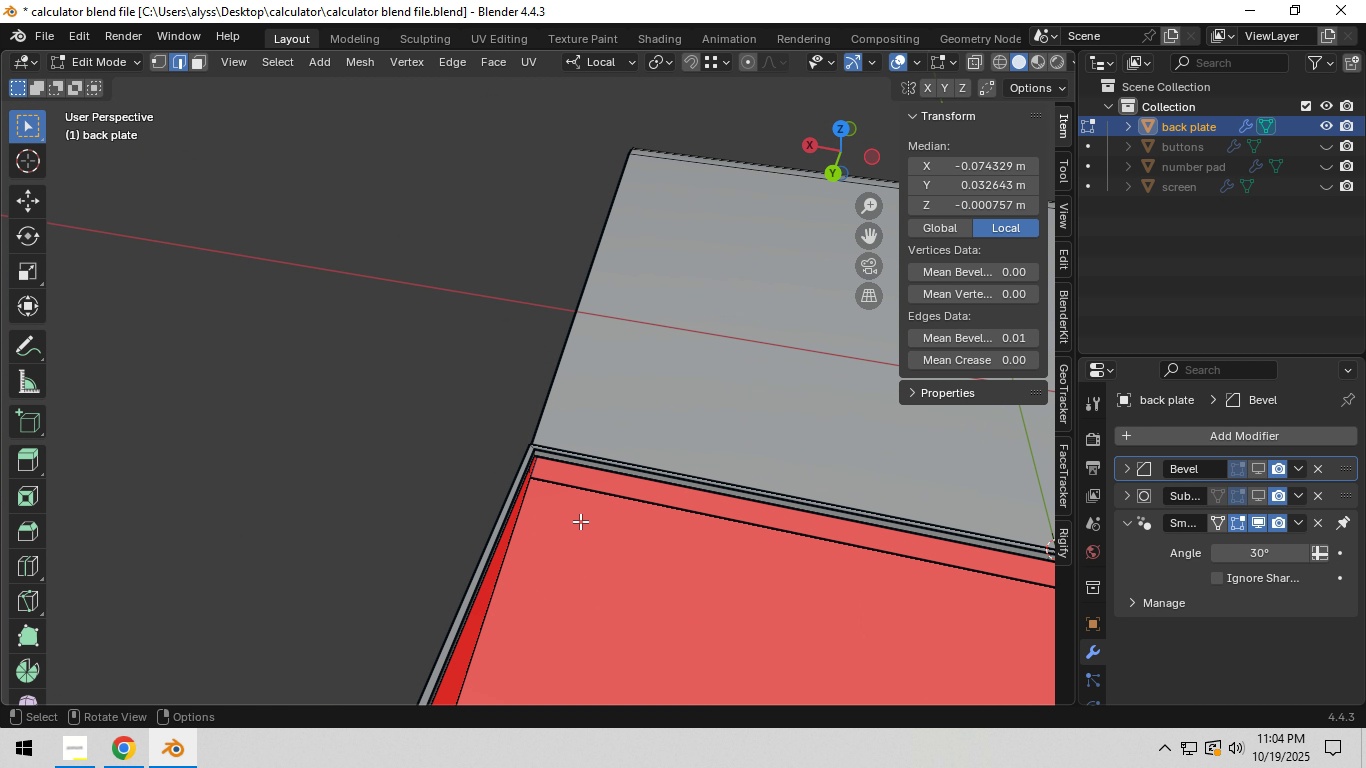 
scroll: coordinate [580, 521], scroll_direction: up, amount: 6.0
 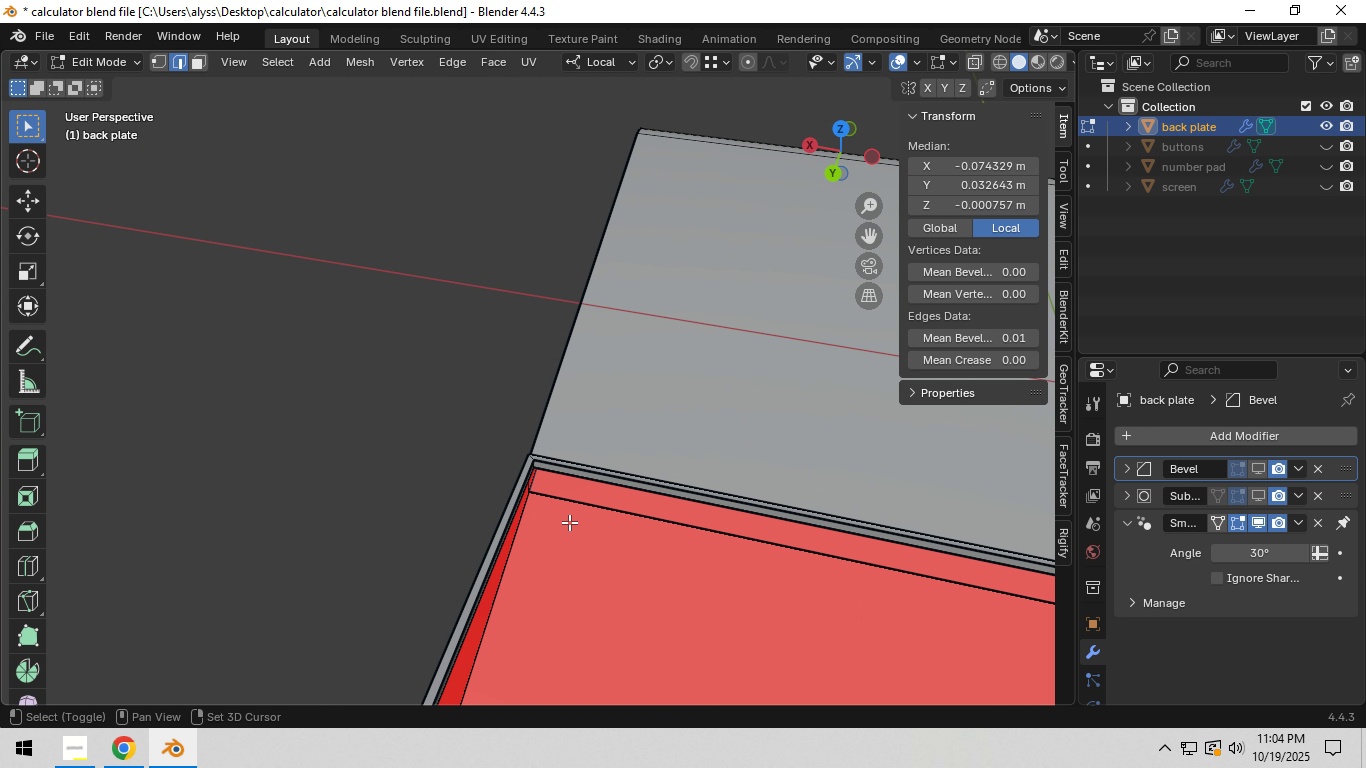 
key(Shift+ShiftLeft)
 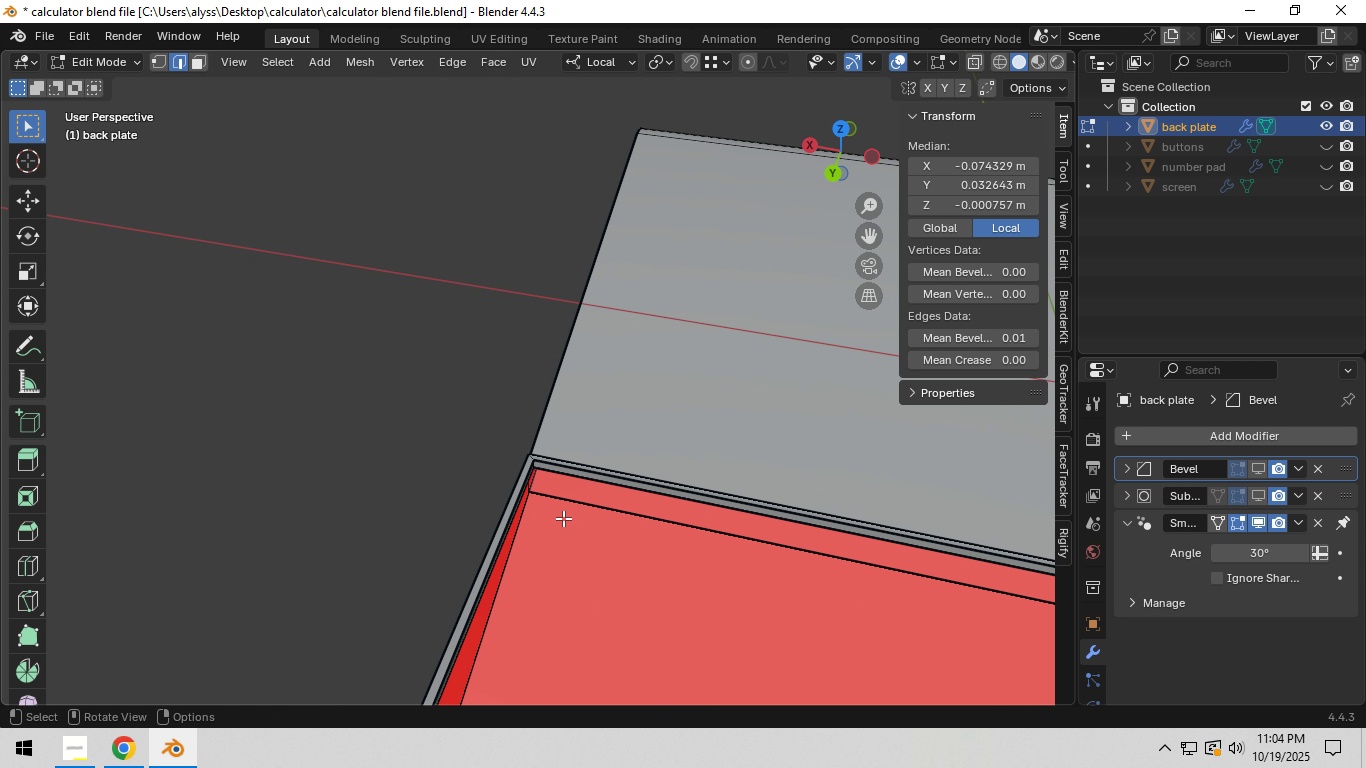 
scroll: coordinate [563, 518], scroll_direction: up, amount: 5.0
 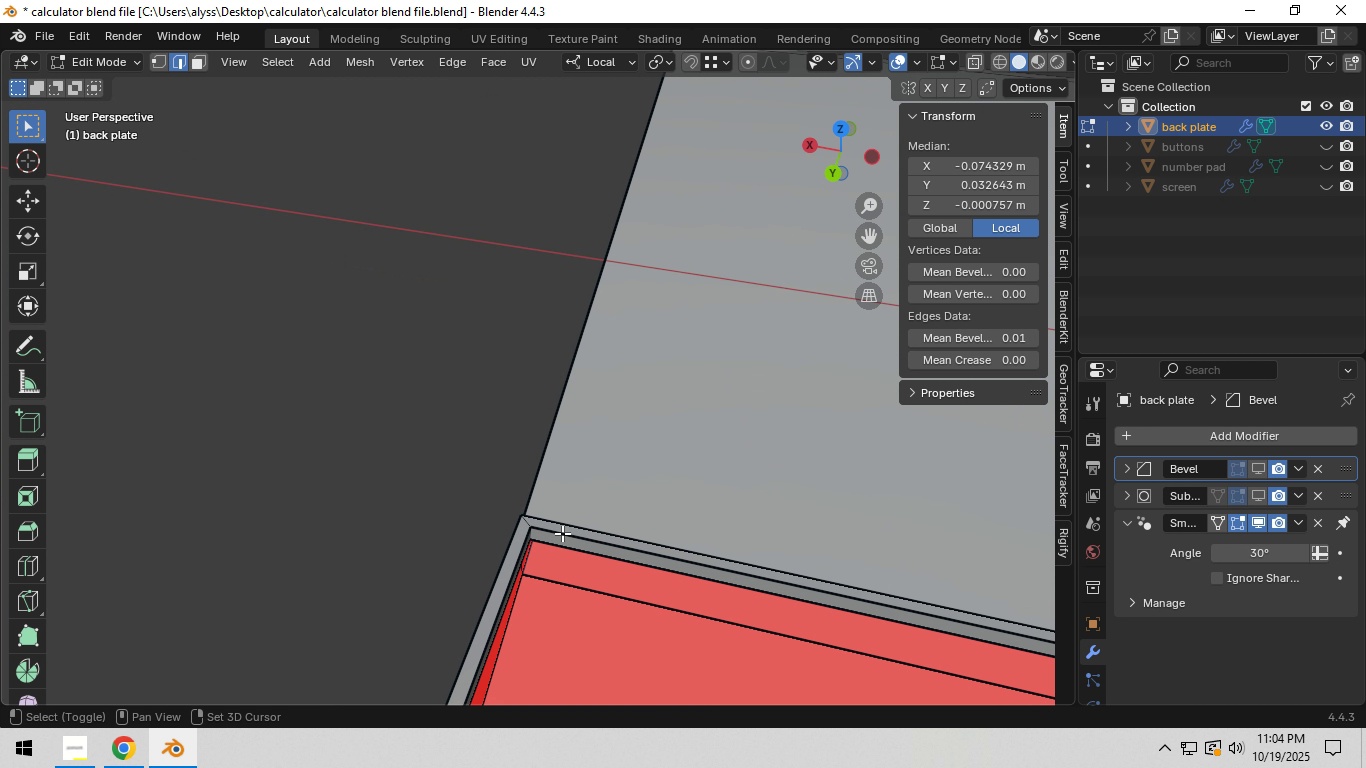 
key(Shift+ShiftLeft)
 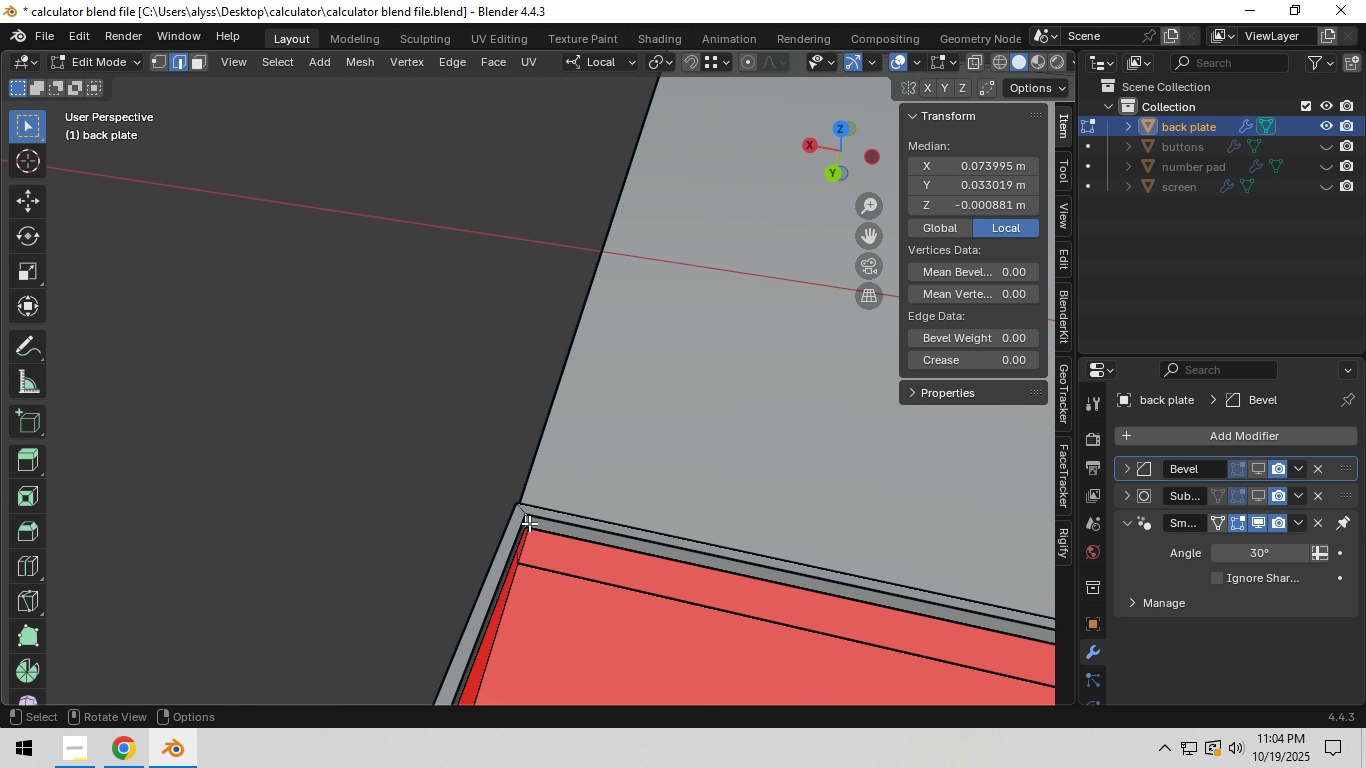 
left_click([527, 523])
 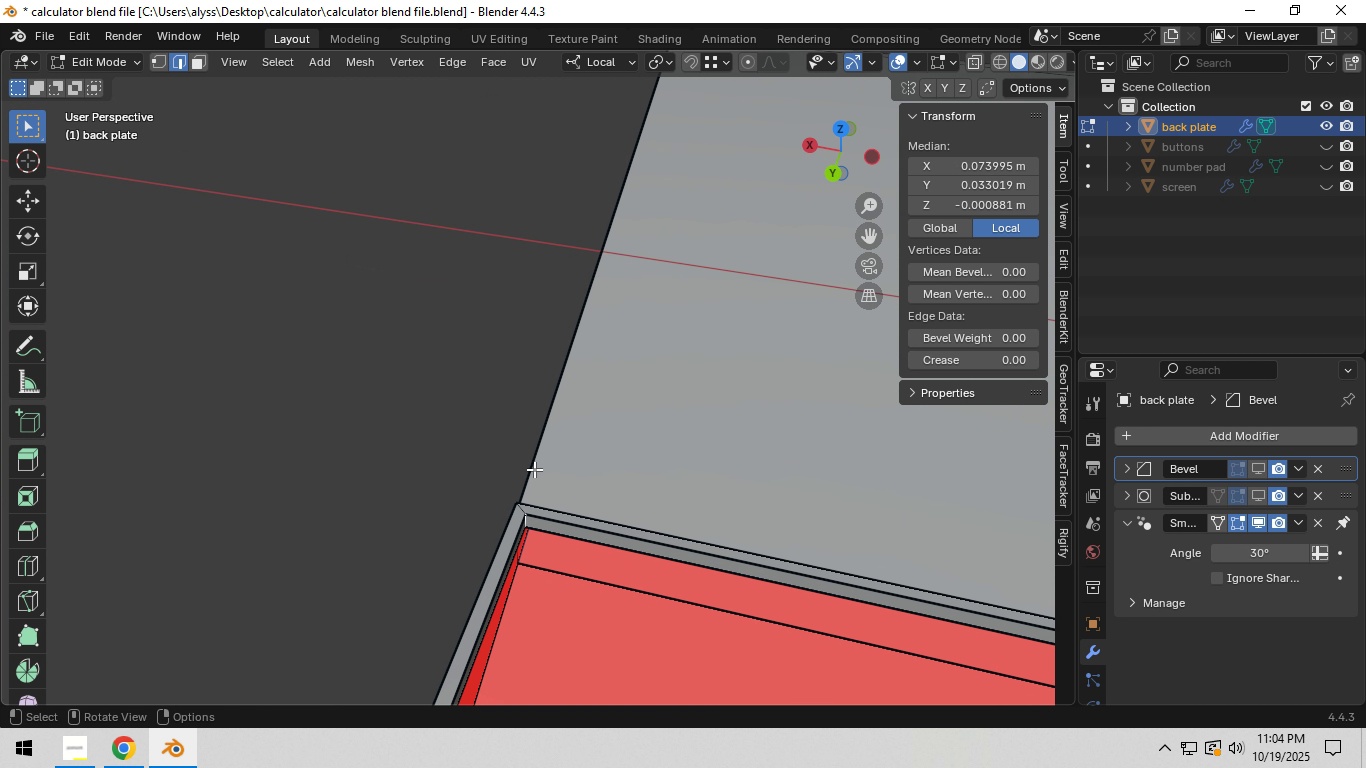 
key(Backquote)
 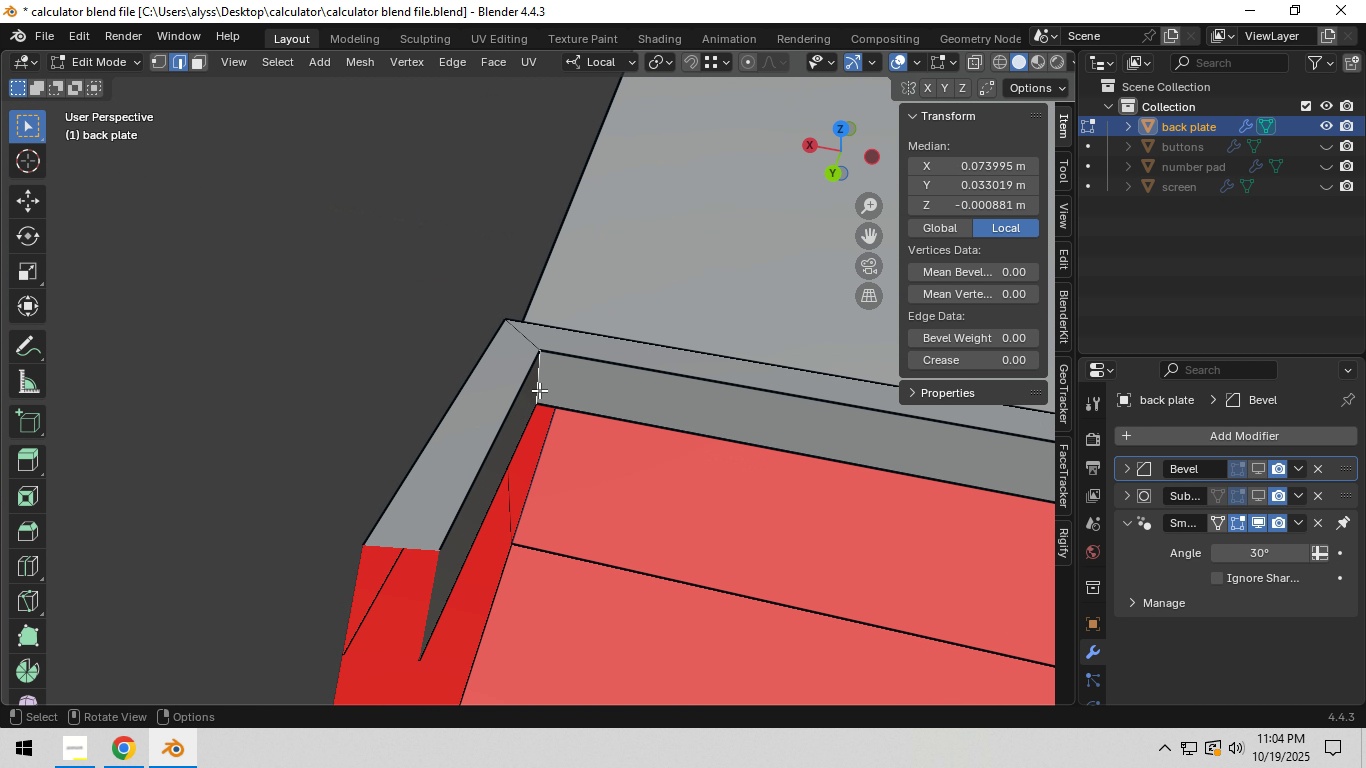 
hold_key(key=ShiftLeft, duration=0.39)
left_click([521, 324])
 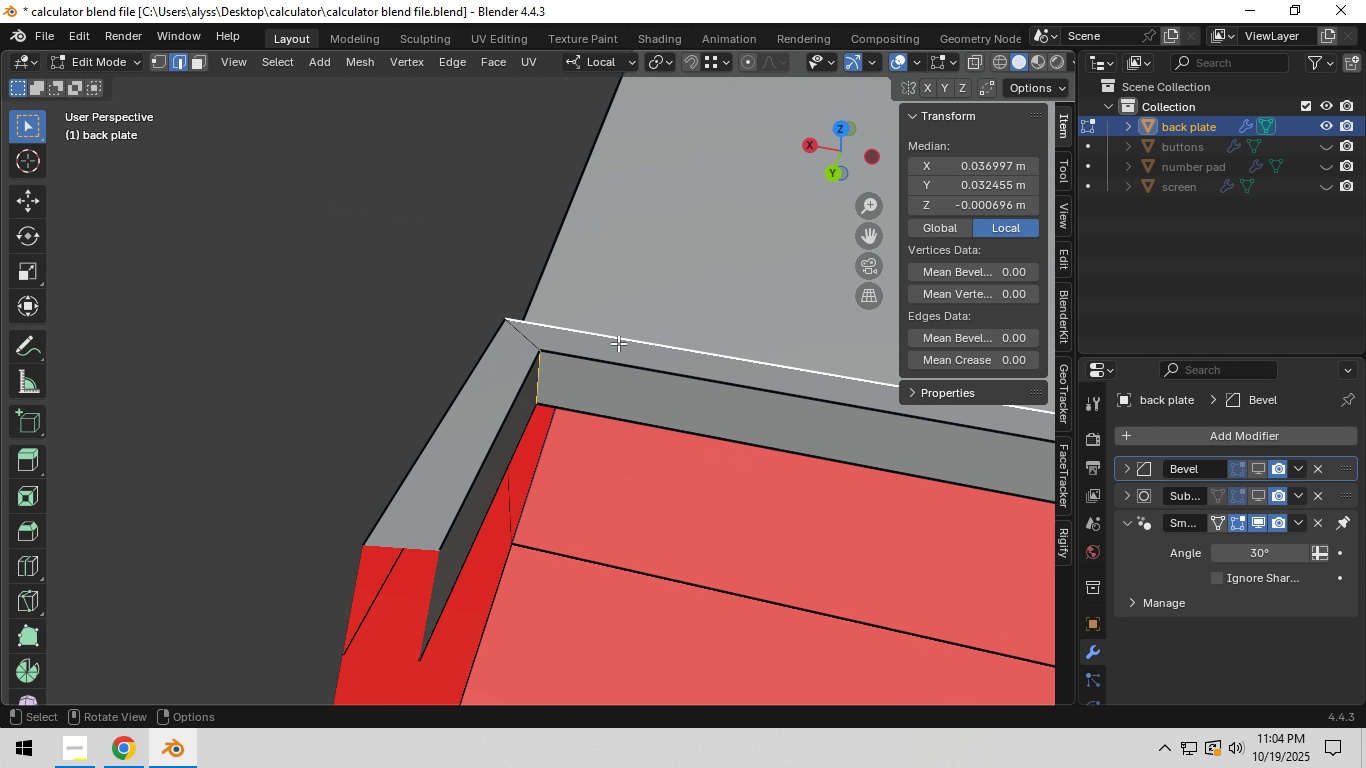 
hold_key(key=ShiftLeft, duration=0.9)
left_click([560, 331])
 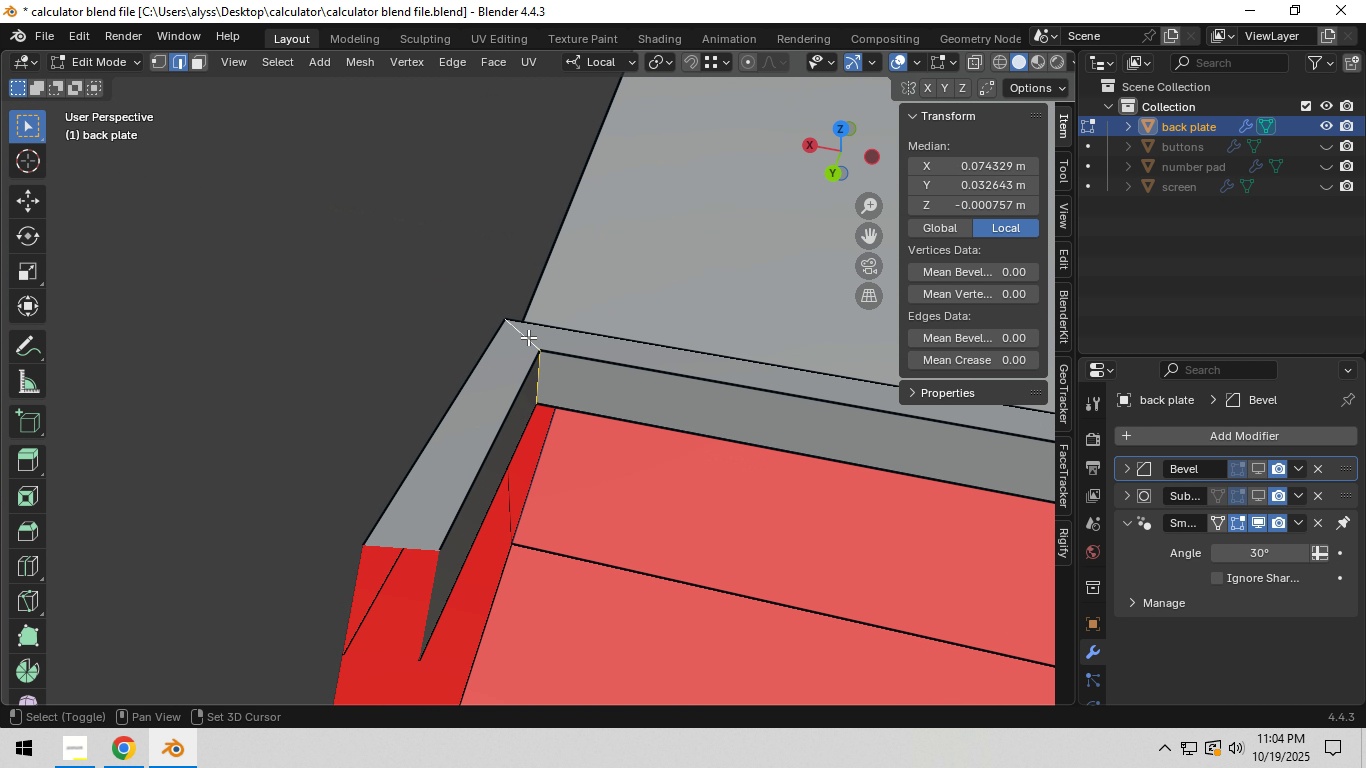 
double_click([526, 337])
 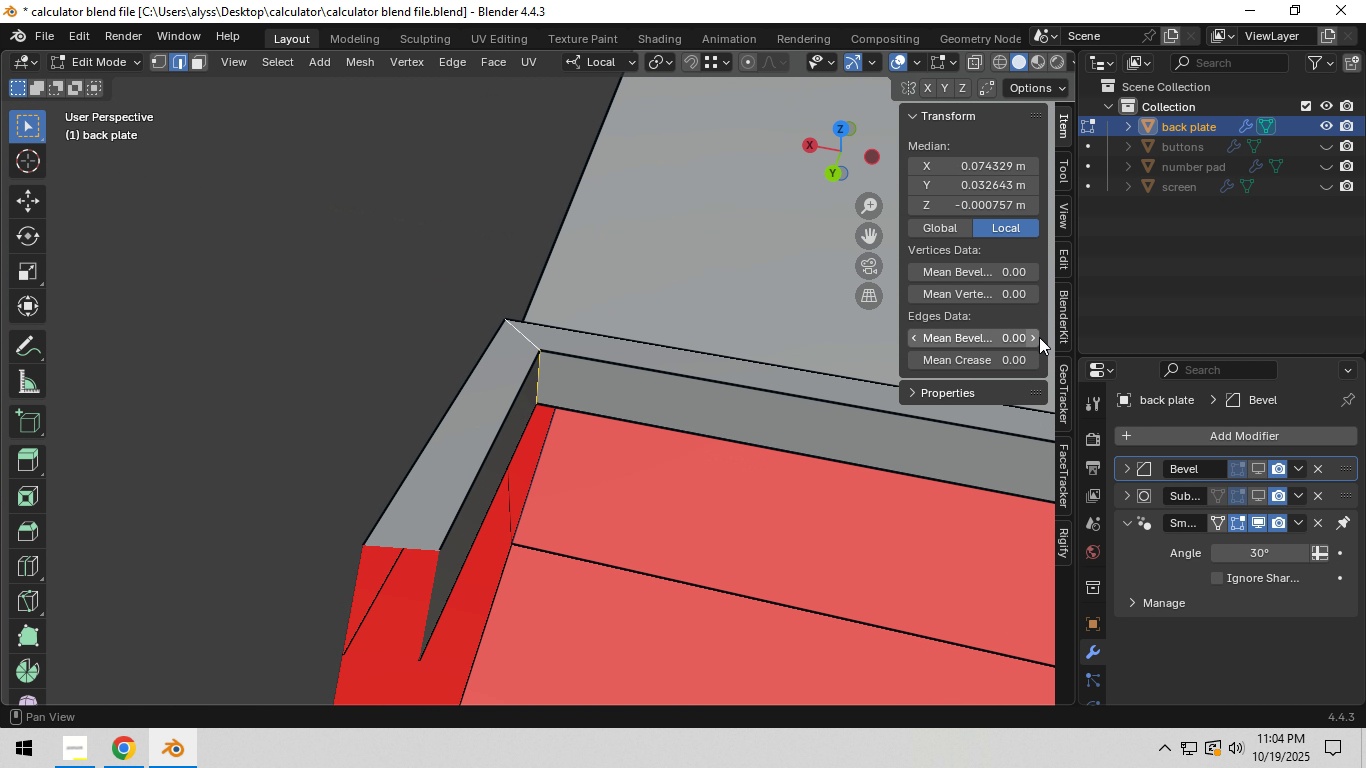 
left_click([1037, 341])
 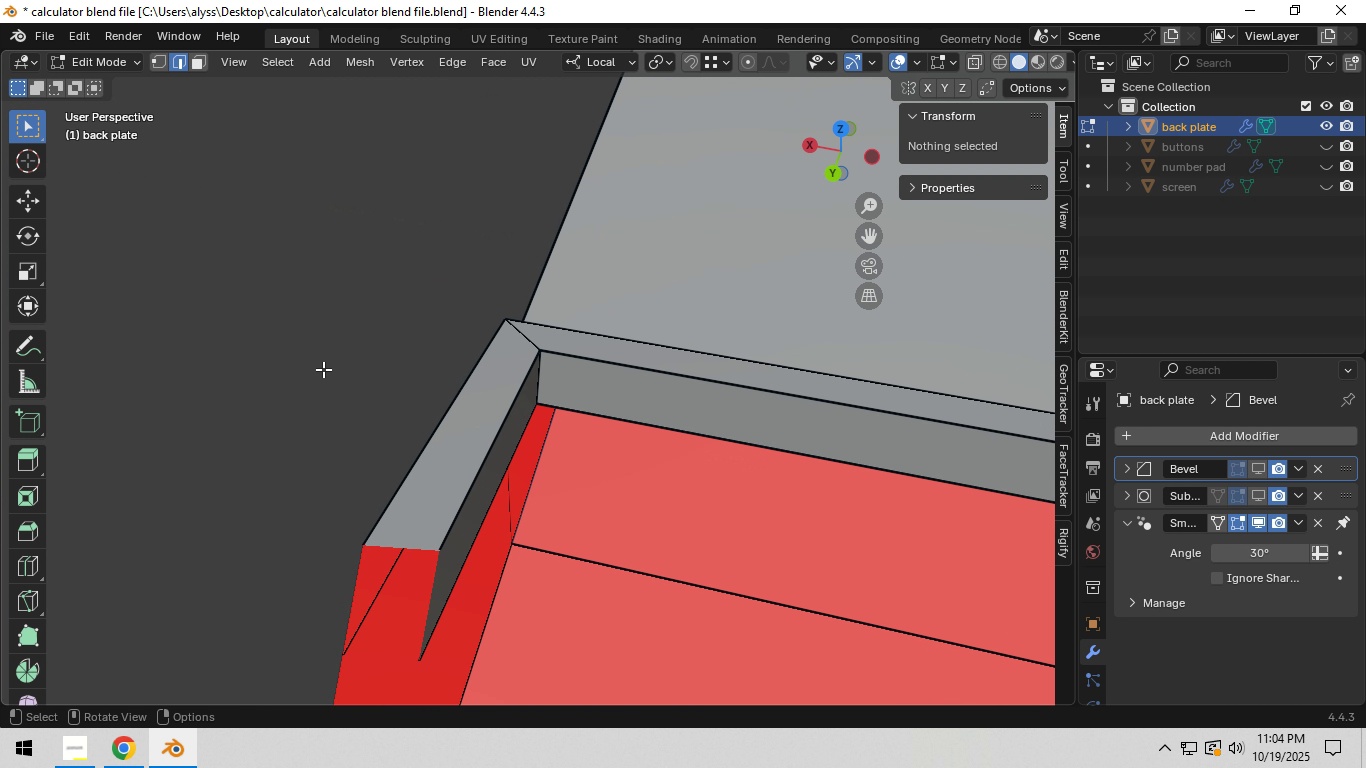 
scroll: coordinate [637, 349], scroll_direction: down, amount: 9.0
 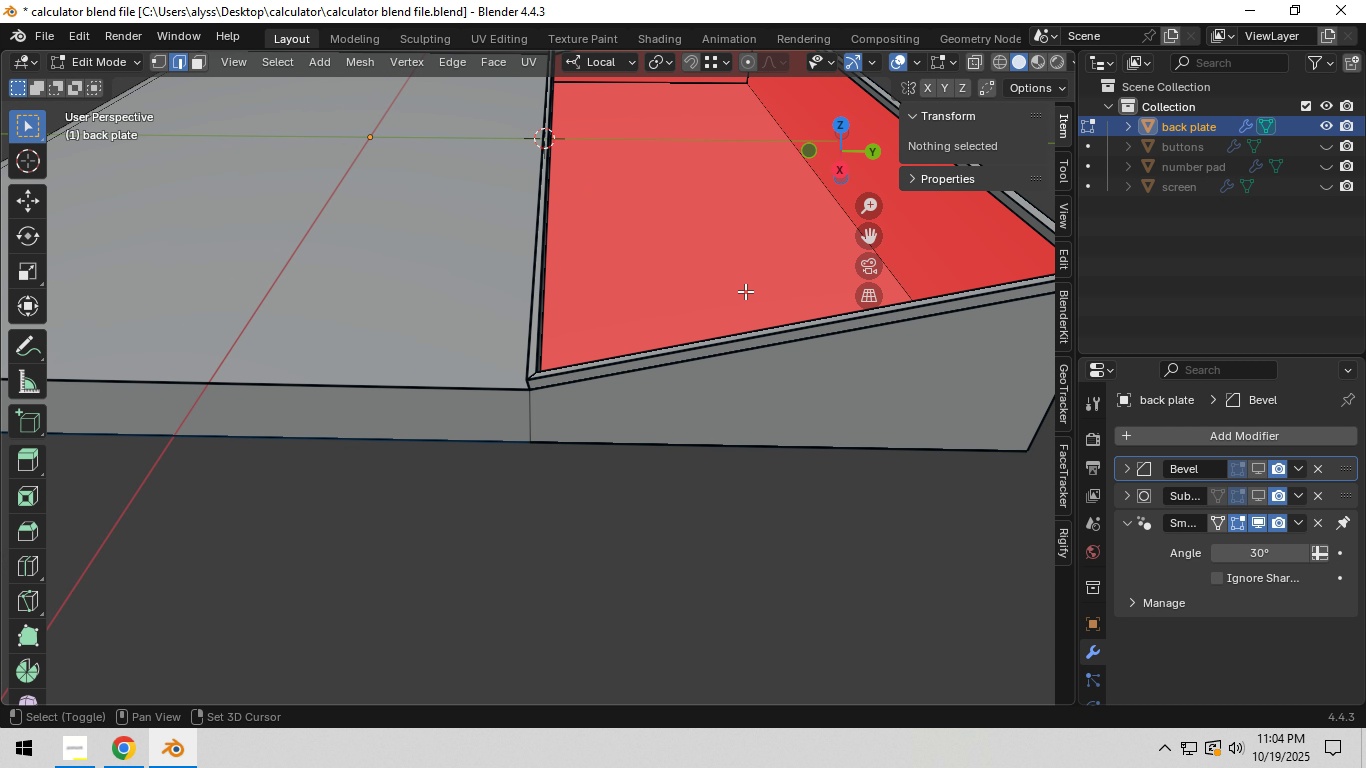 
hold_key(key=ShiftLeft, duration=0.58)
 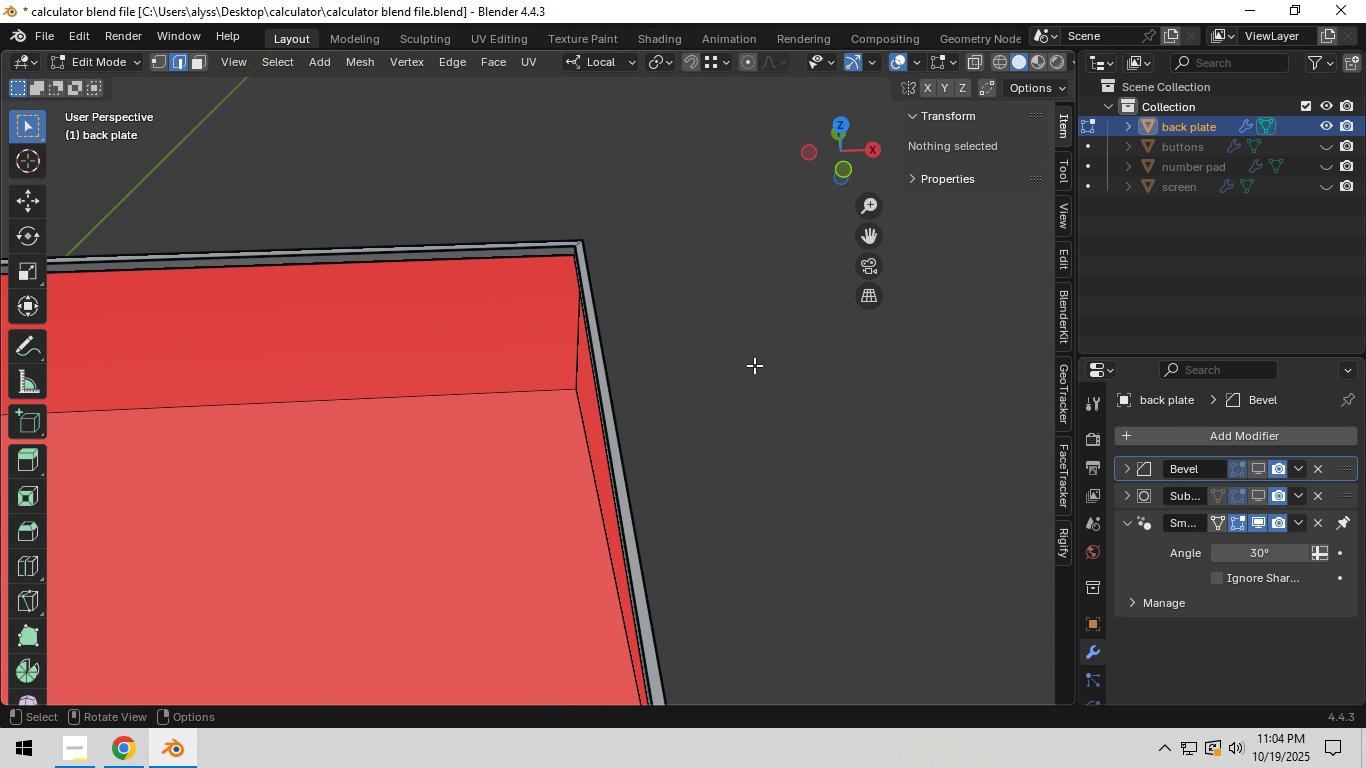 
scroll: coordinate [633, 319], scroll_direction: up, amount: 6.0
 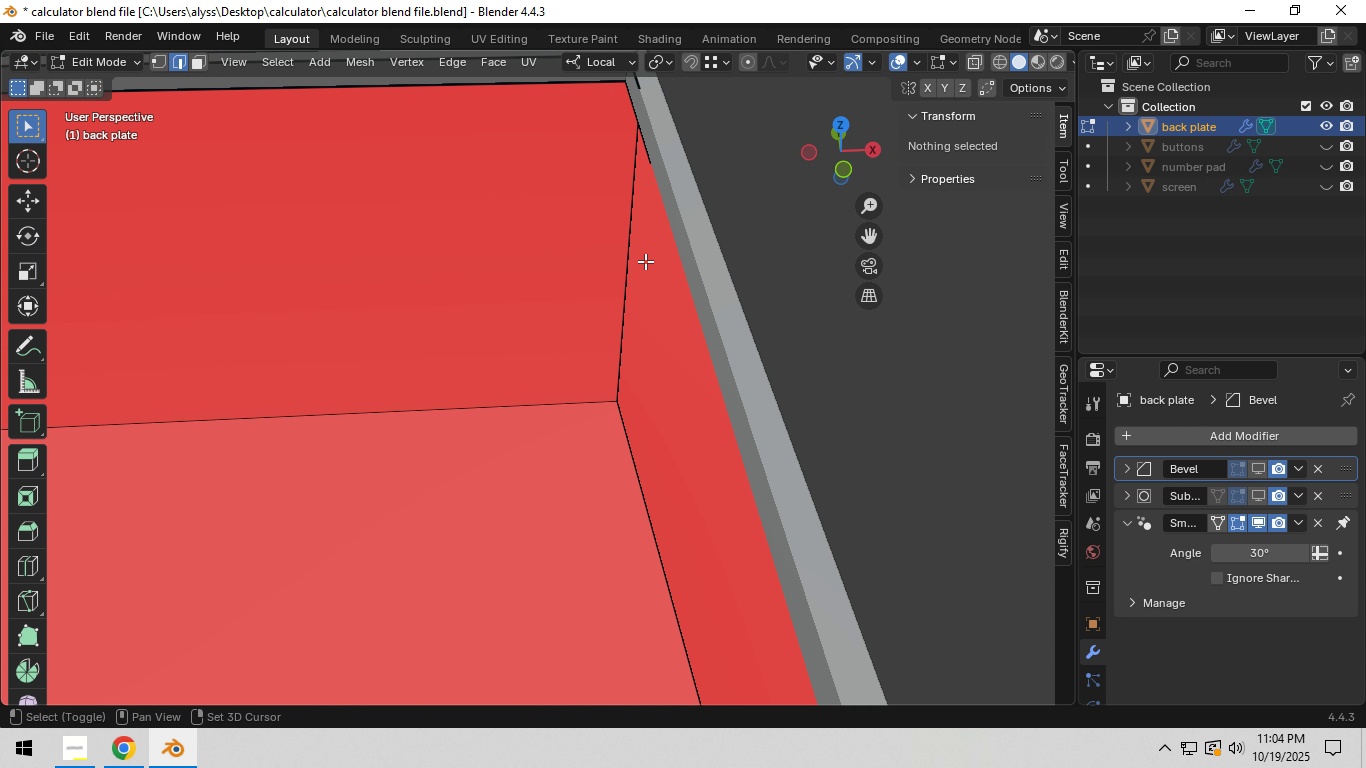 
hold_key(key=ShiftLeft, duration=0.68)
 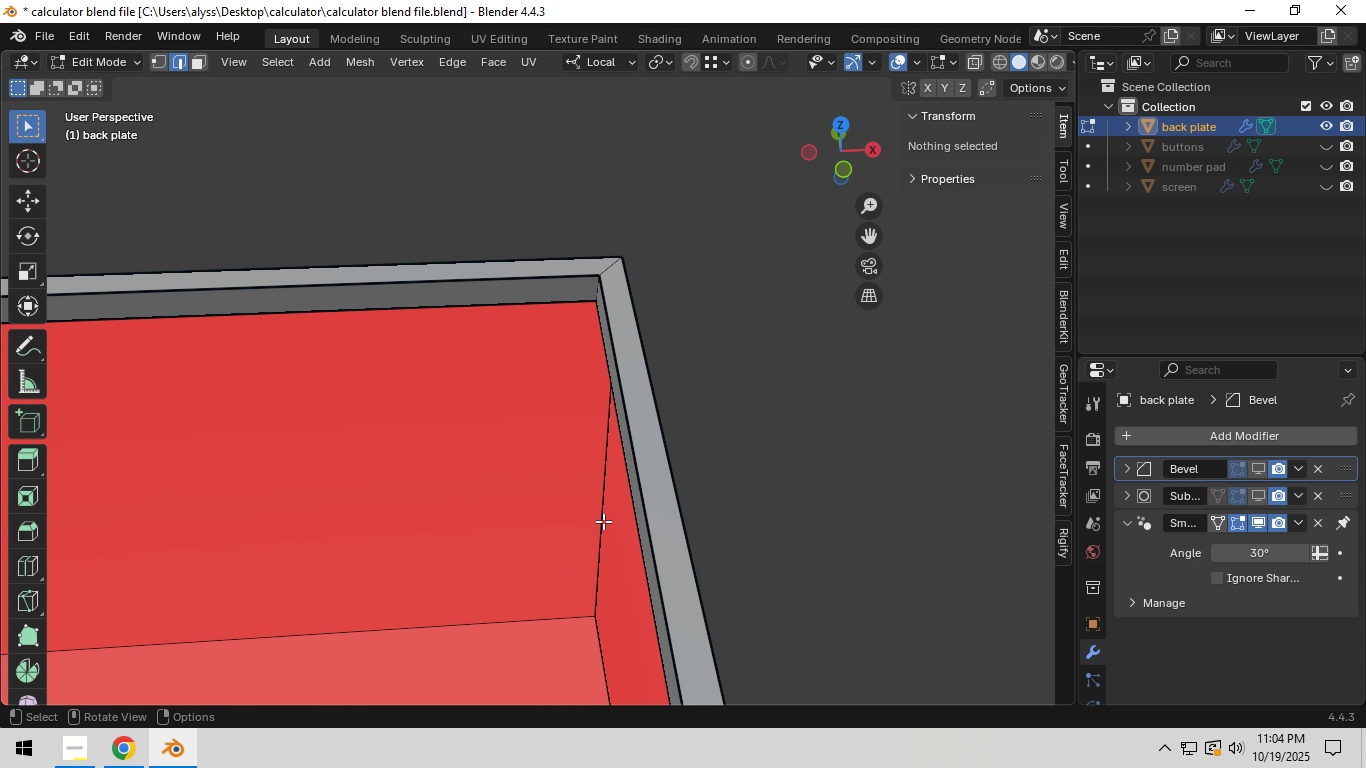 
scroll: coordinate [603, 521], scroll_direction: up, amount: 3.0
 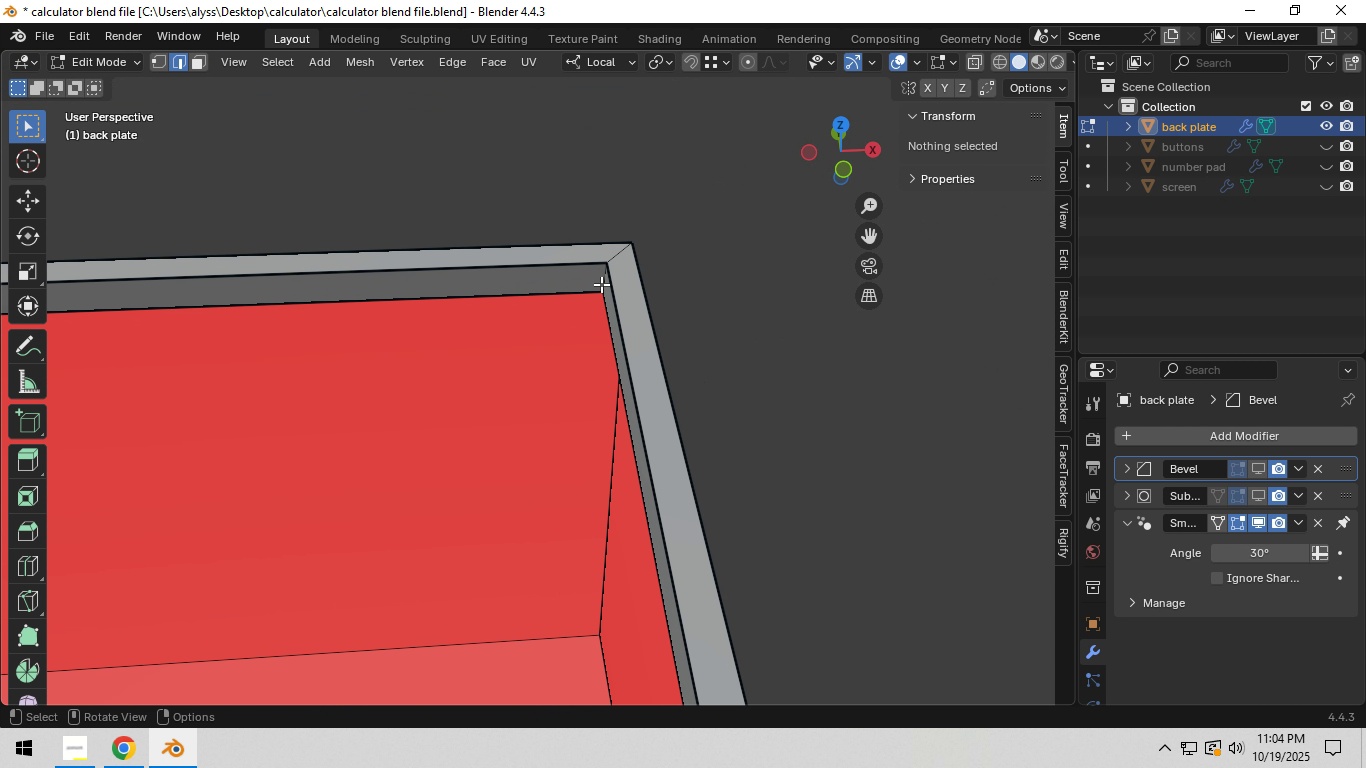 
left_click([601, 284])
 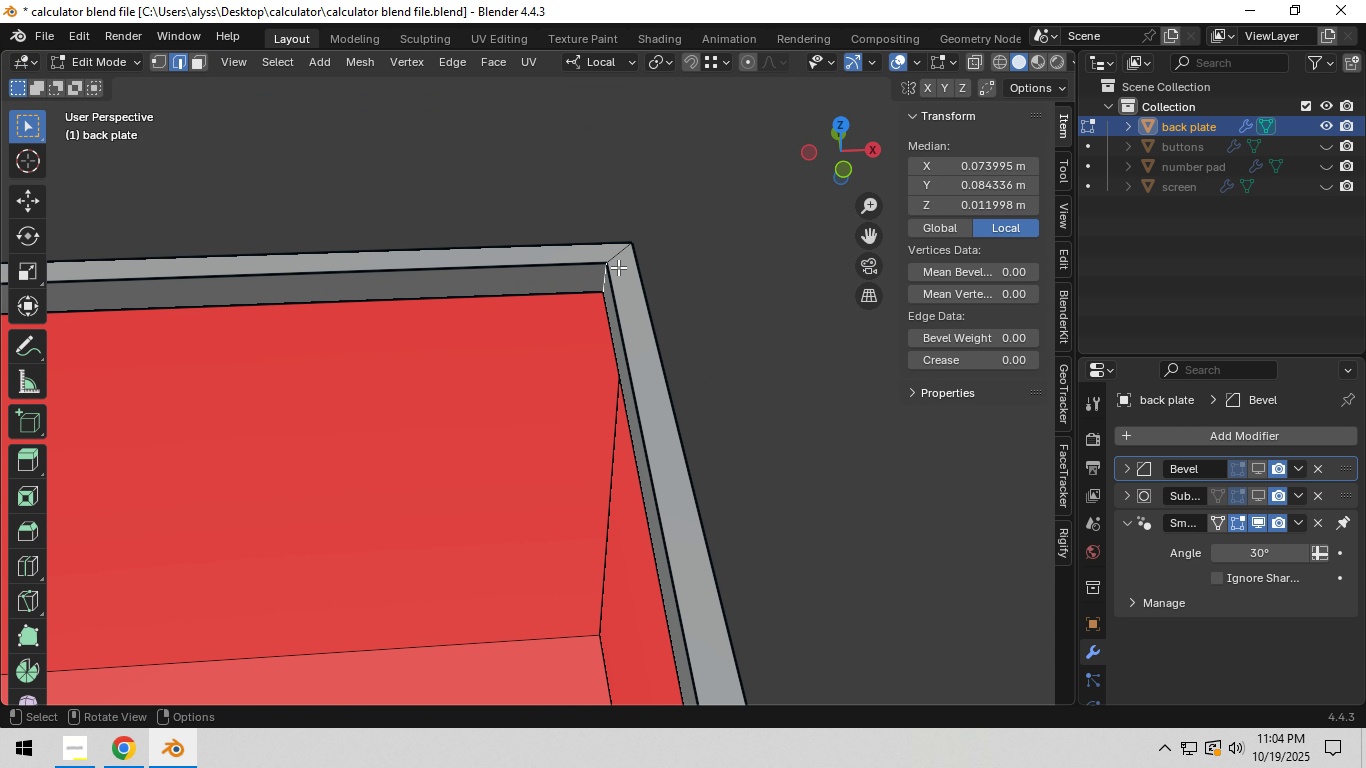 
hold_key(key=ShiftLeft, duration=0.69)
left_click([620, 259])
 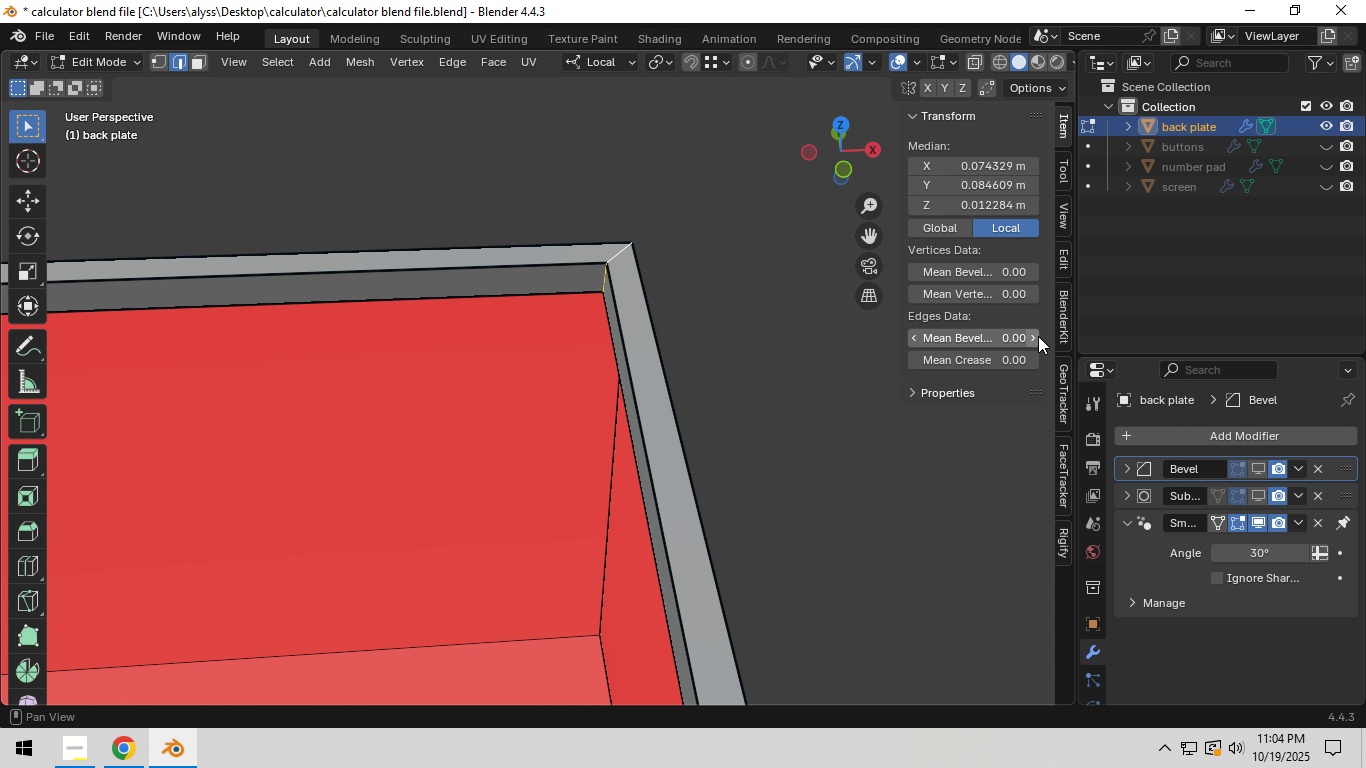 
left_click([1038, 336])
 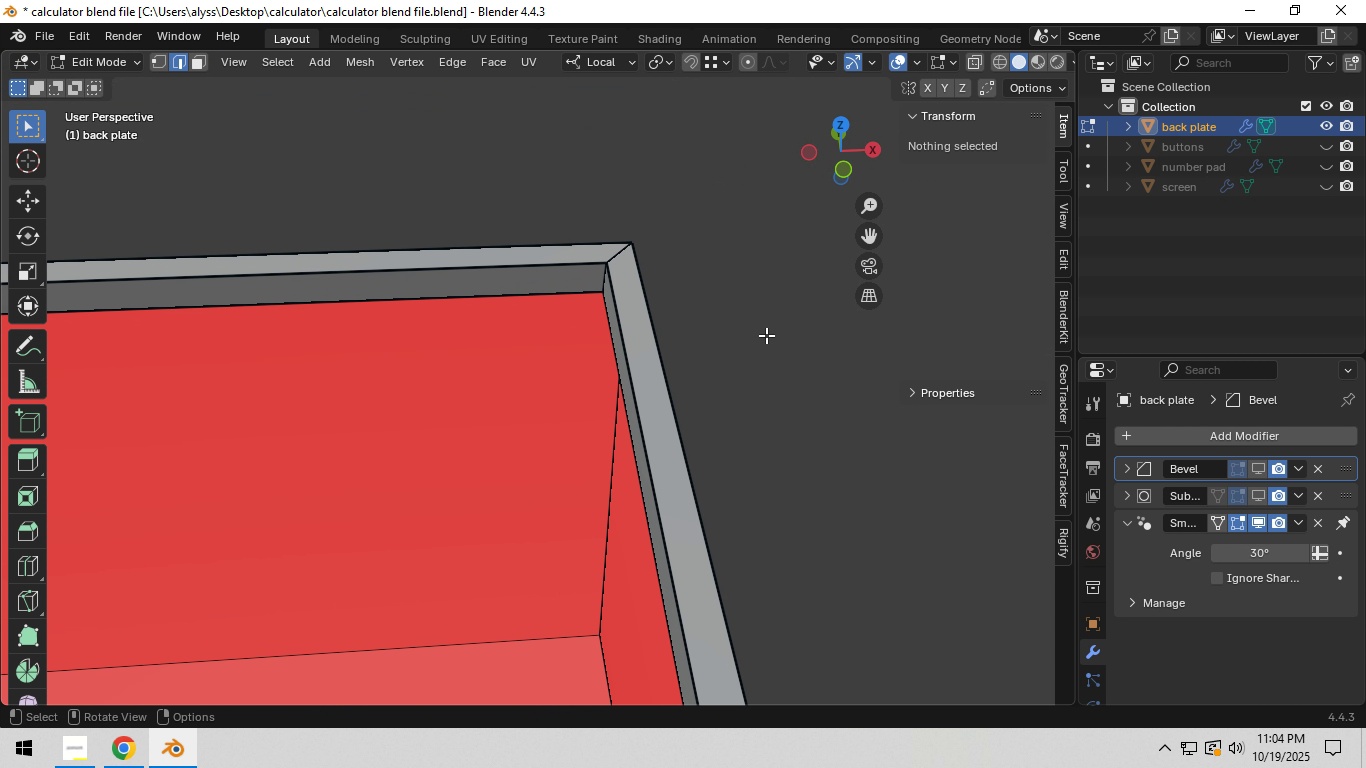 
left_click([766, 335])
 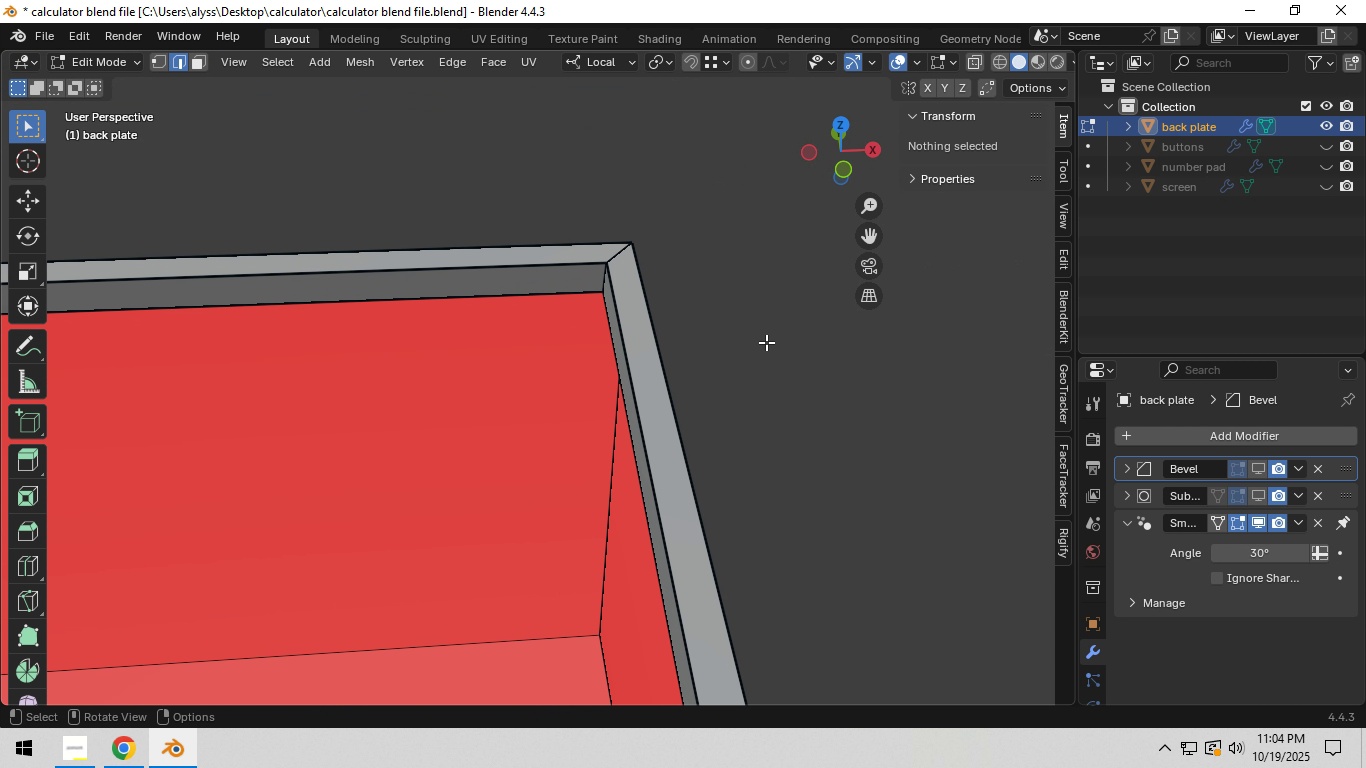 
key(Control+S)
 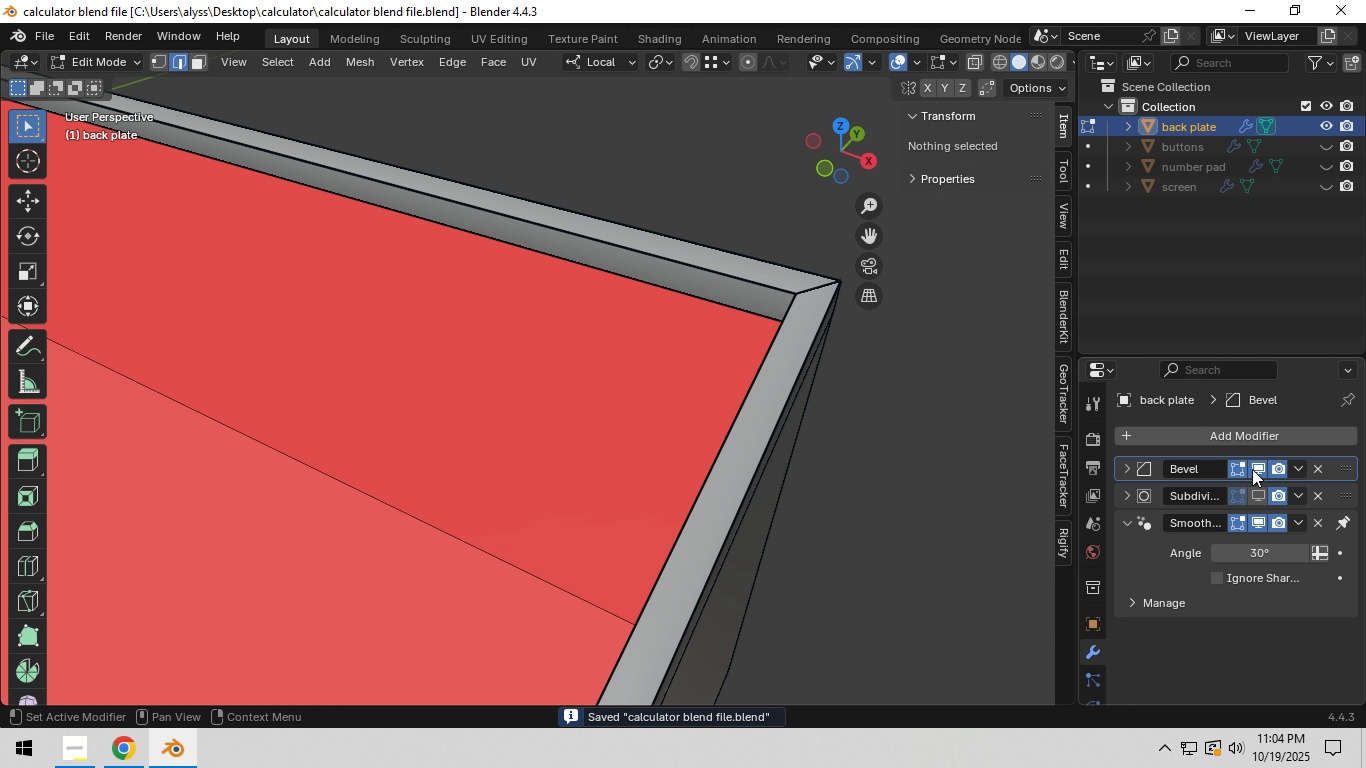 
double_click([1261, 488])
 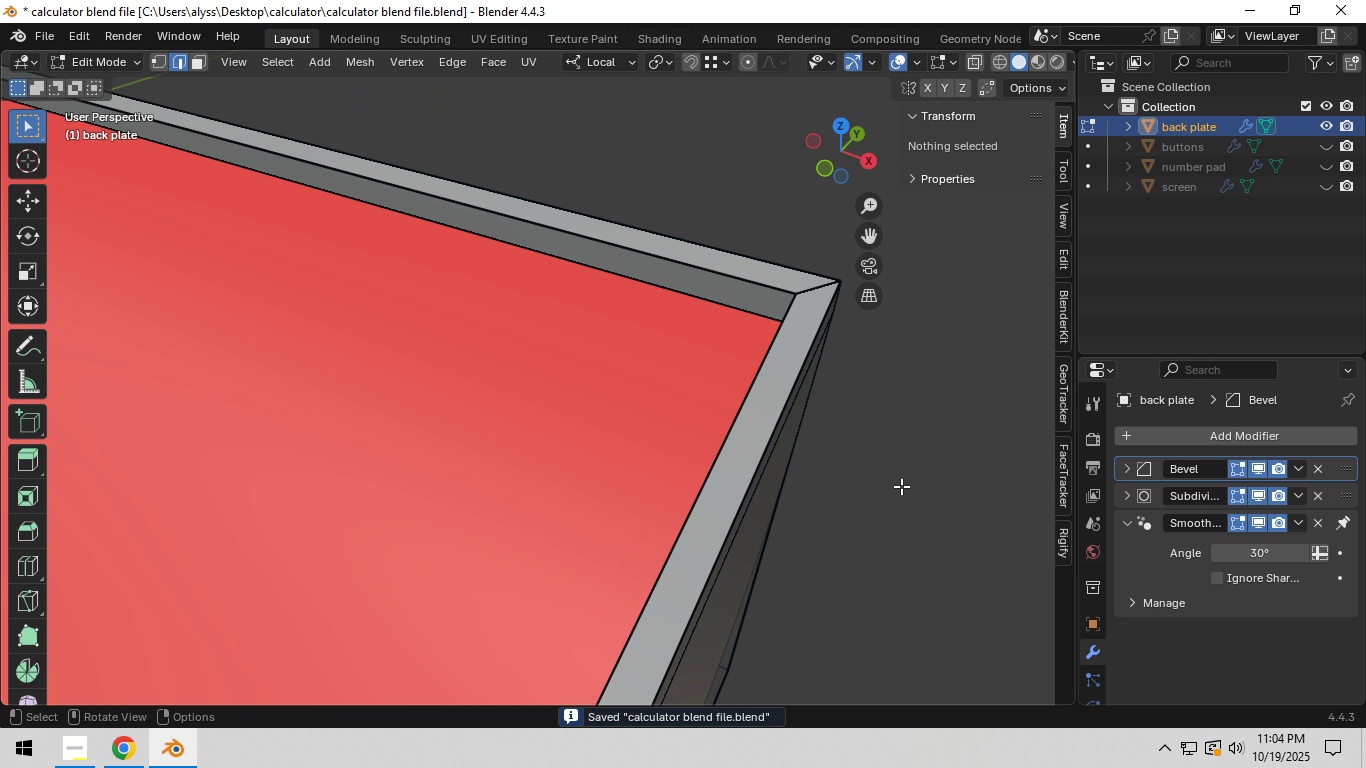 
left_click([901, 486])
 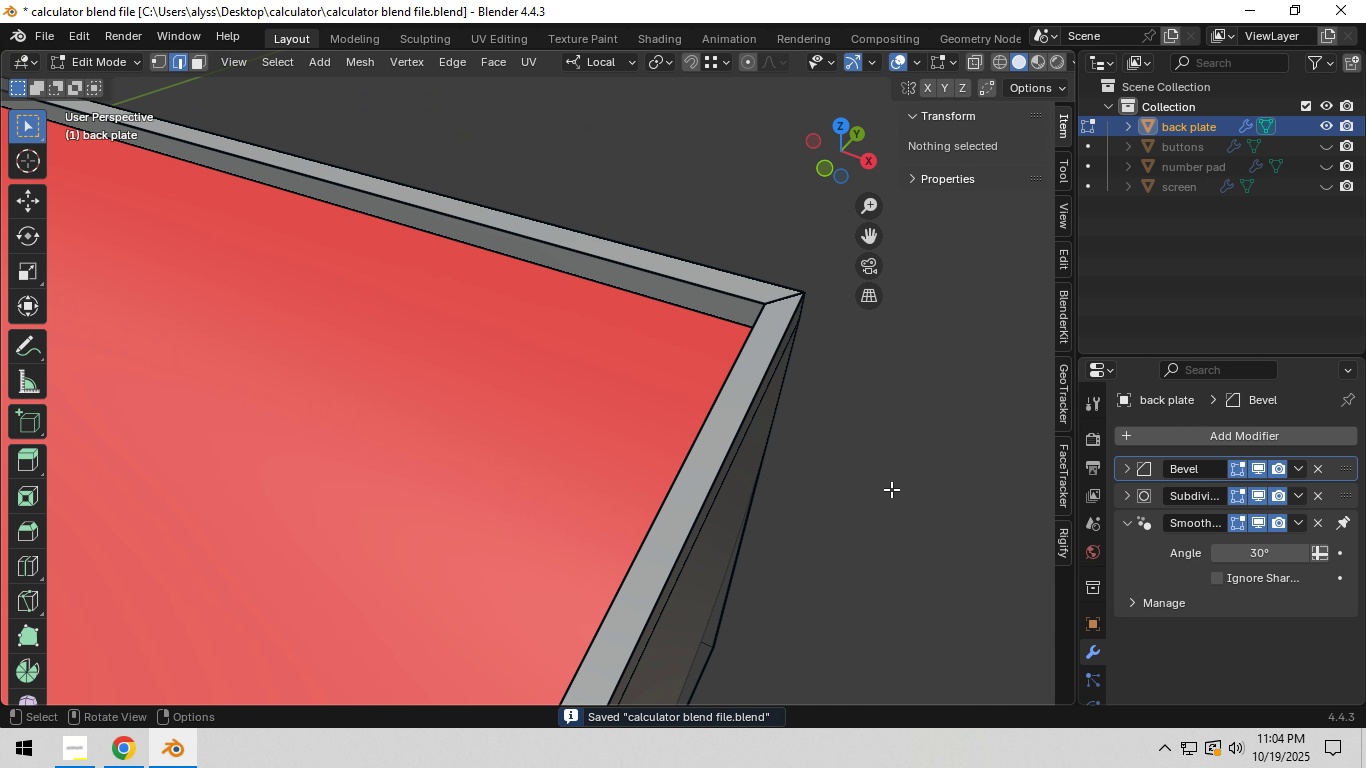 
scroll: coordinate [861, 493], scroll_direction: down, amount: 9.0
 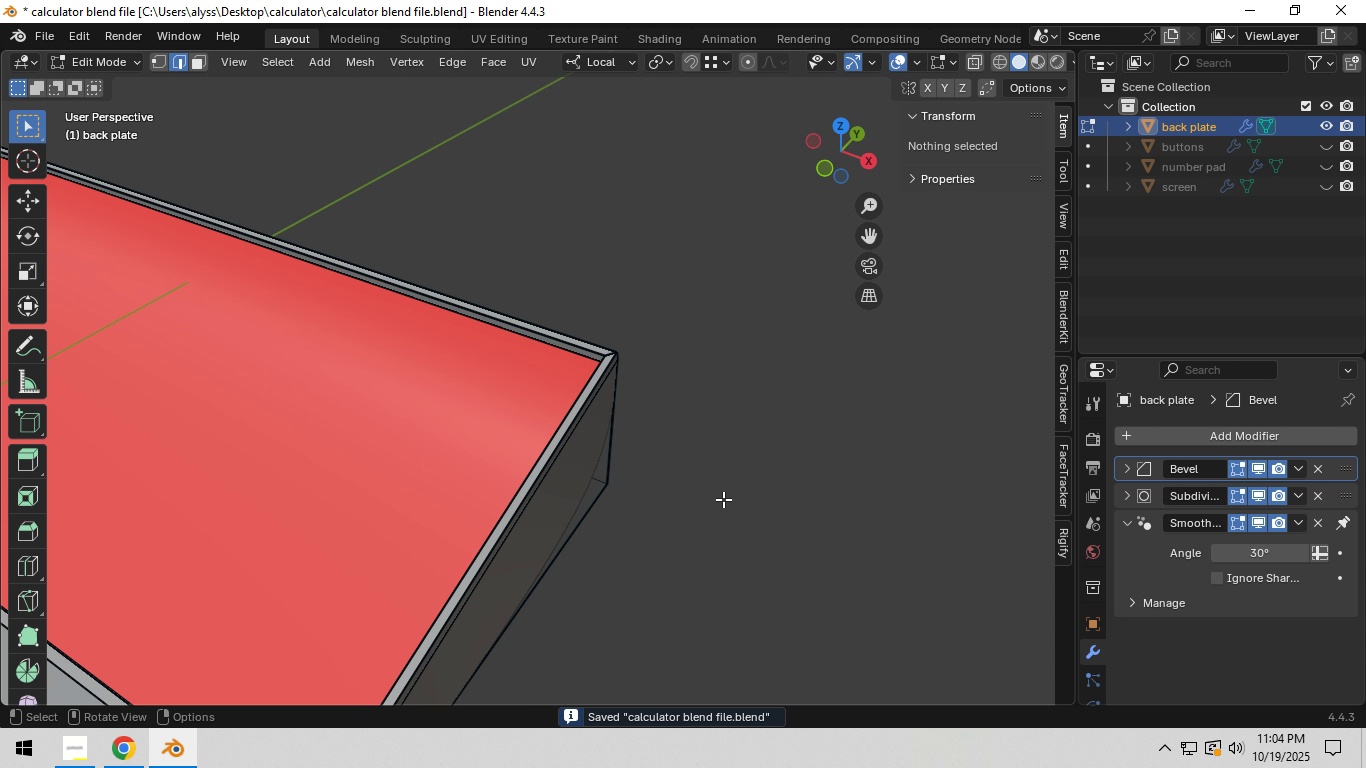 
key(Tab)
 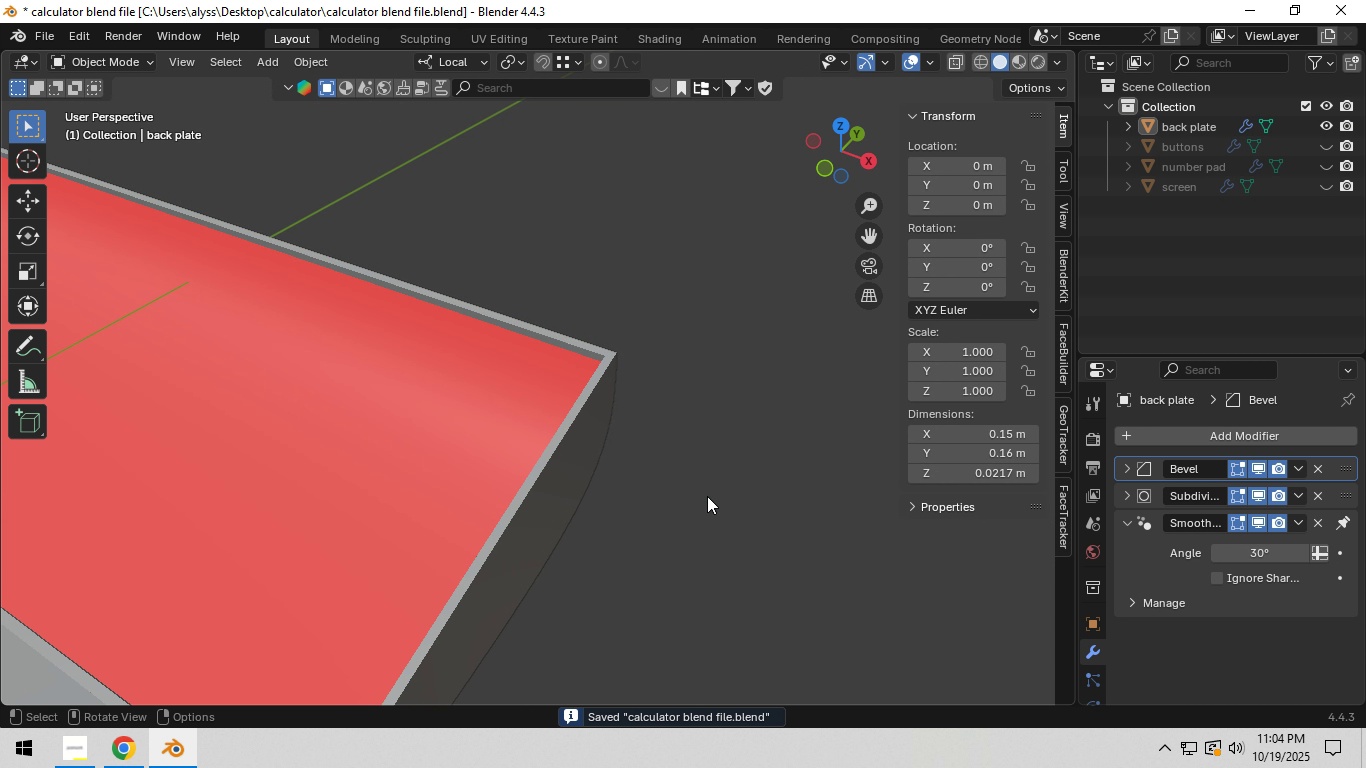 
left_click([707, 496])
 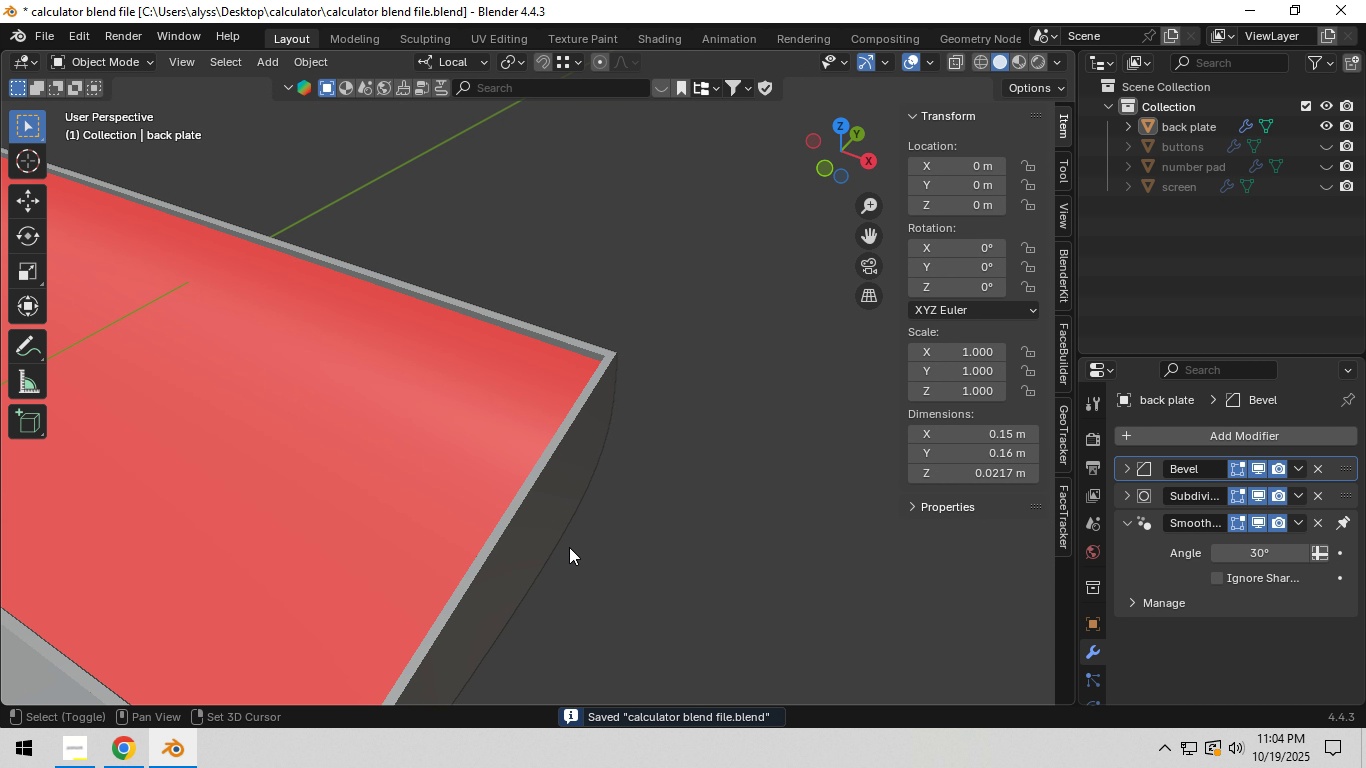 
hold_key(key=ShiftLeft, duration=0.8)
 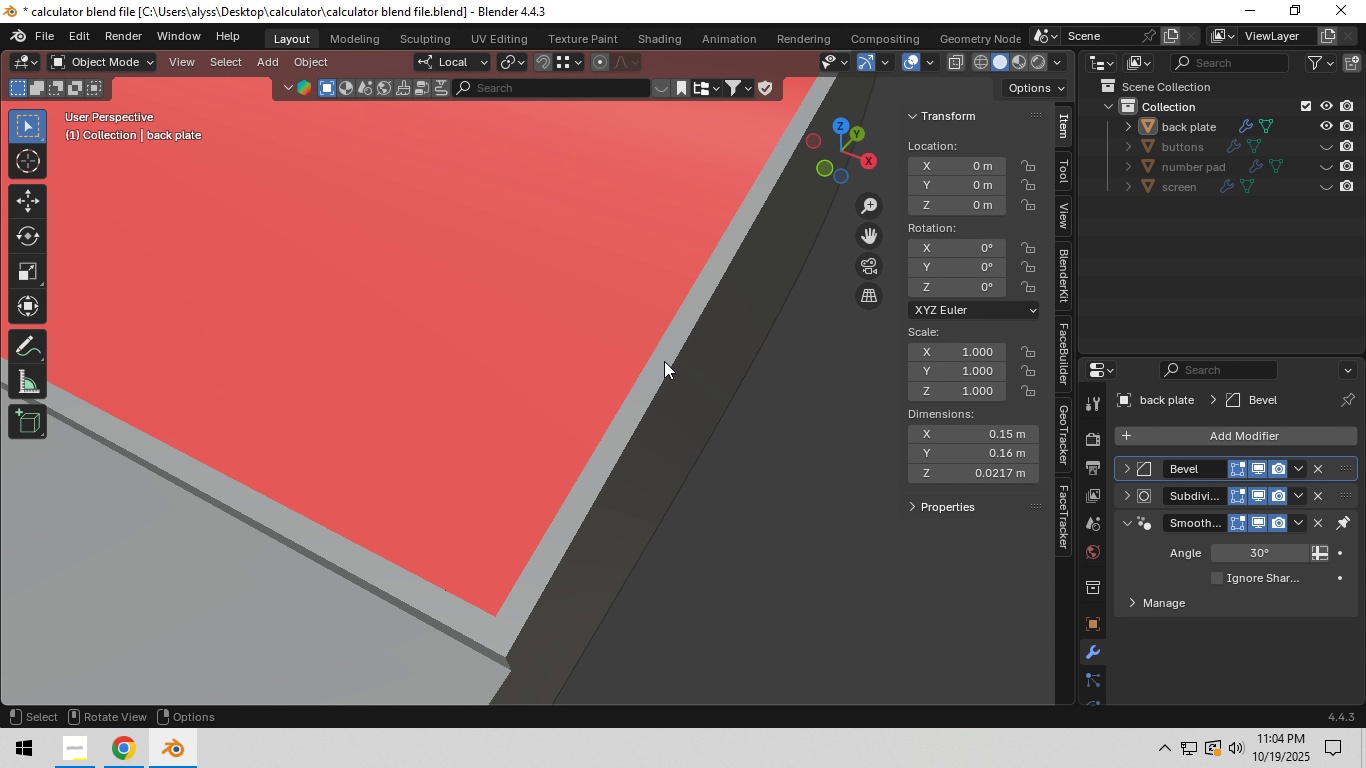 
scroll: coordinate [667, 389], scroll_direction: up, amount: 4.0
 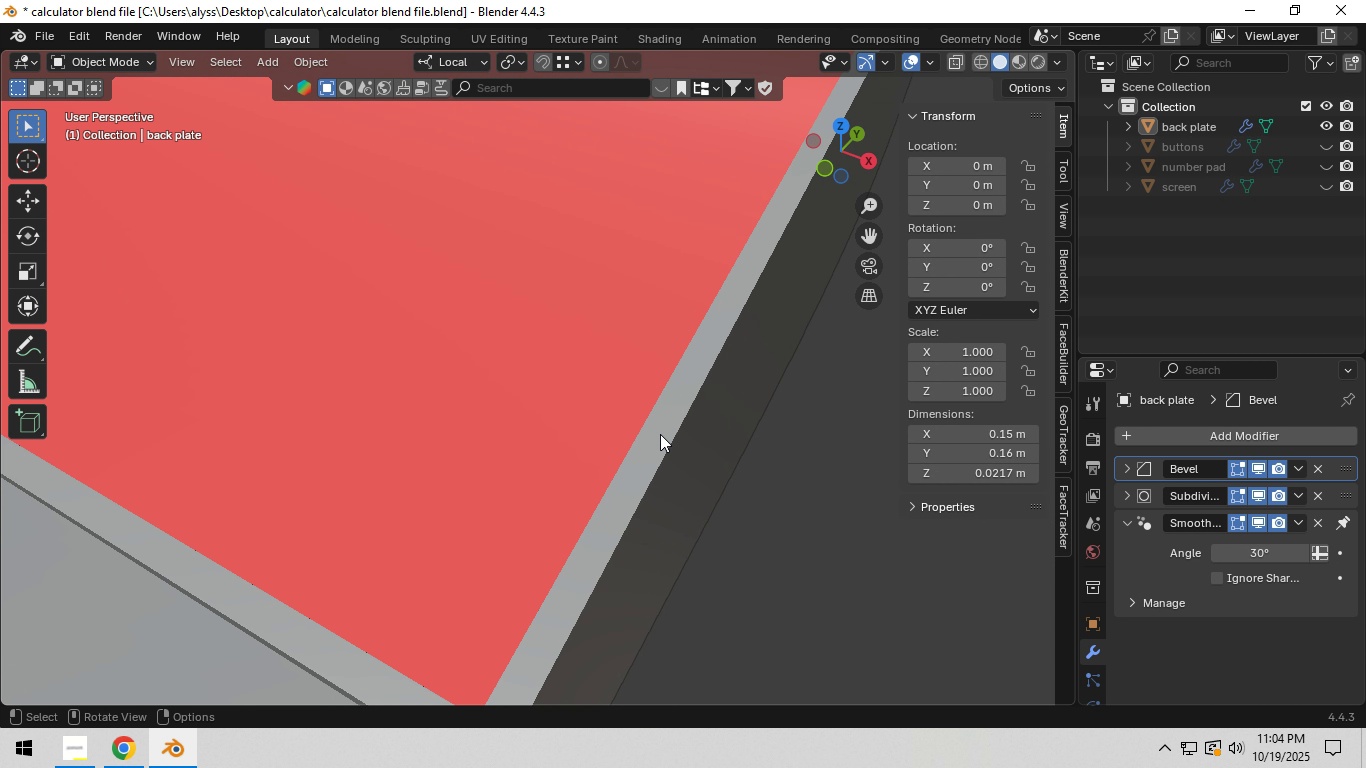 
hold_key(key=ShiftLeft, duration=0.58)
 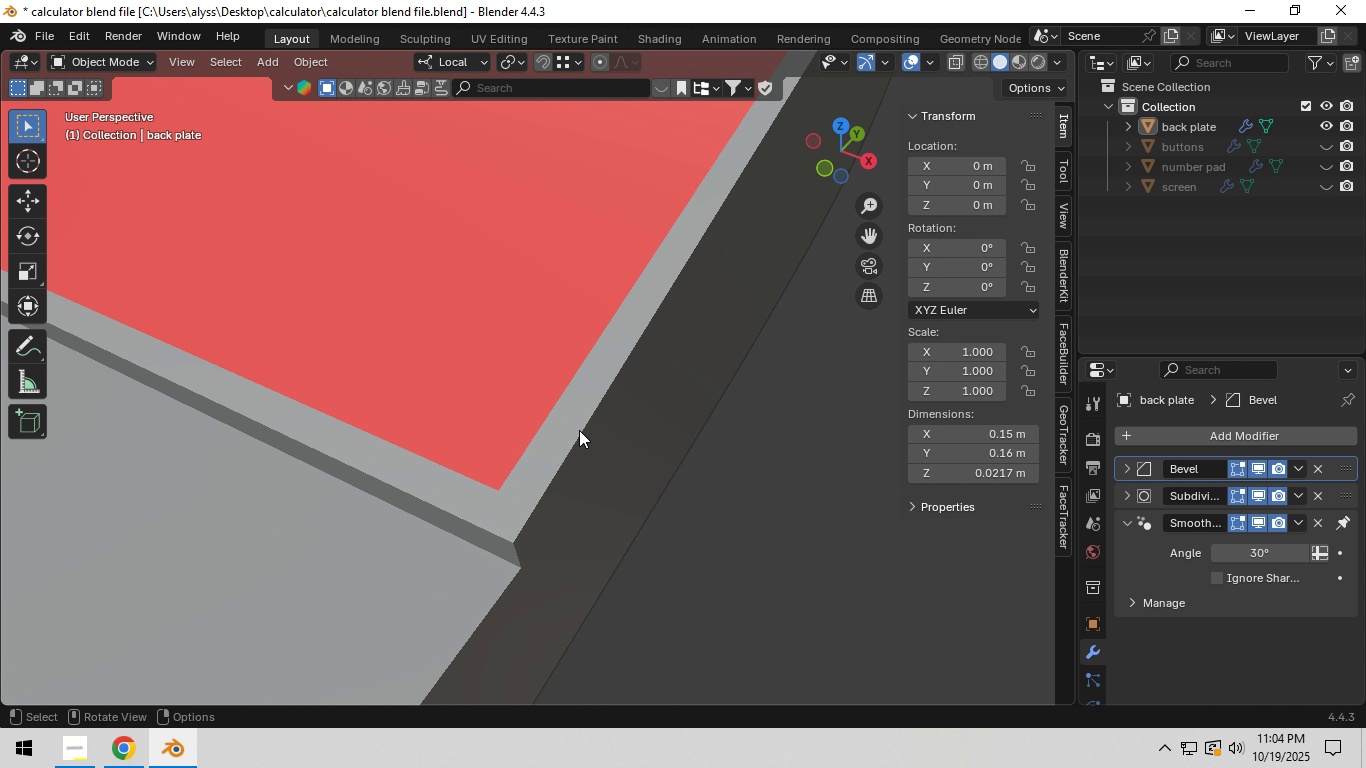 
key(Tab)
 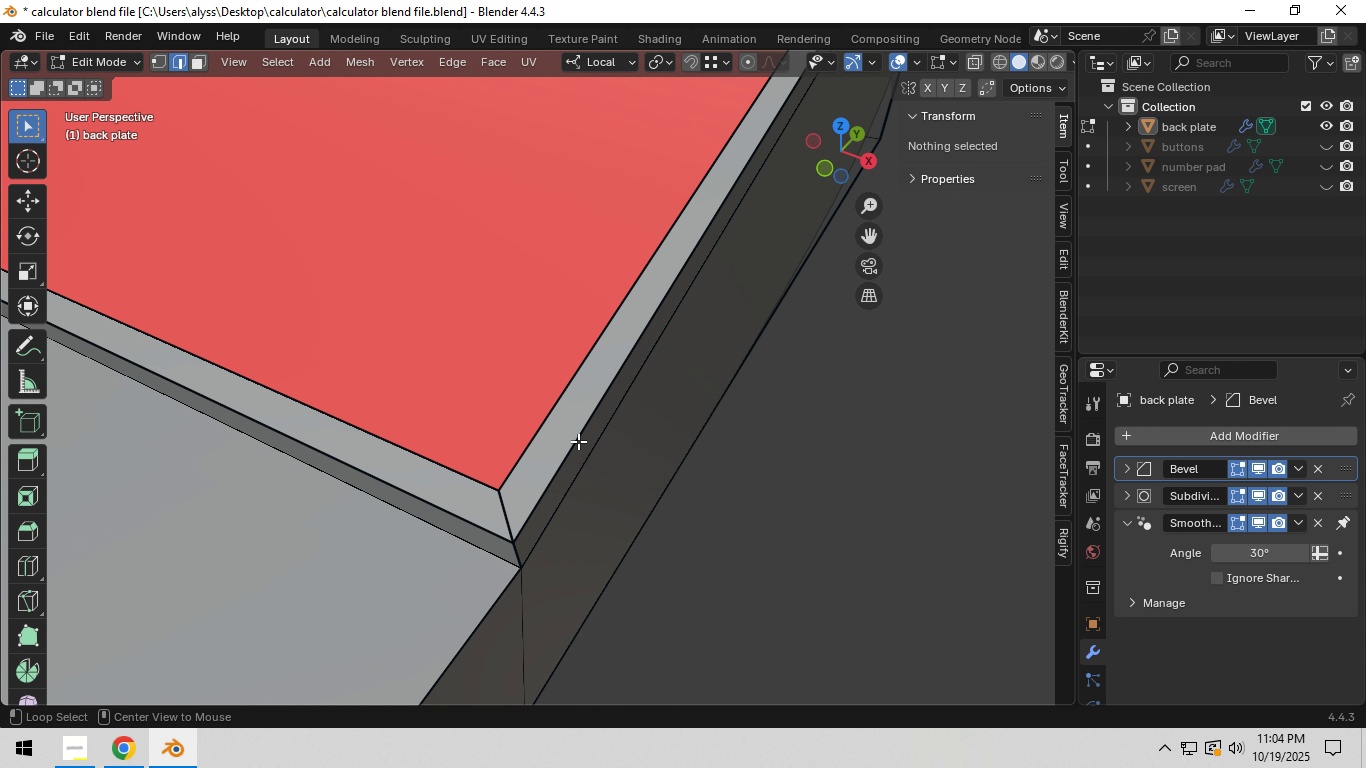 
hold_key(key=AltLeft, duration=0.67)
left_click([578, 441])
 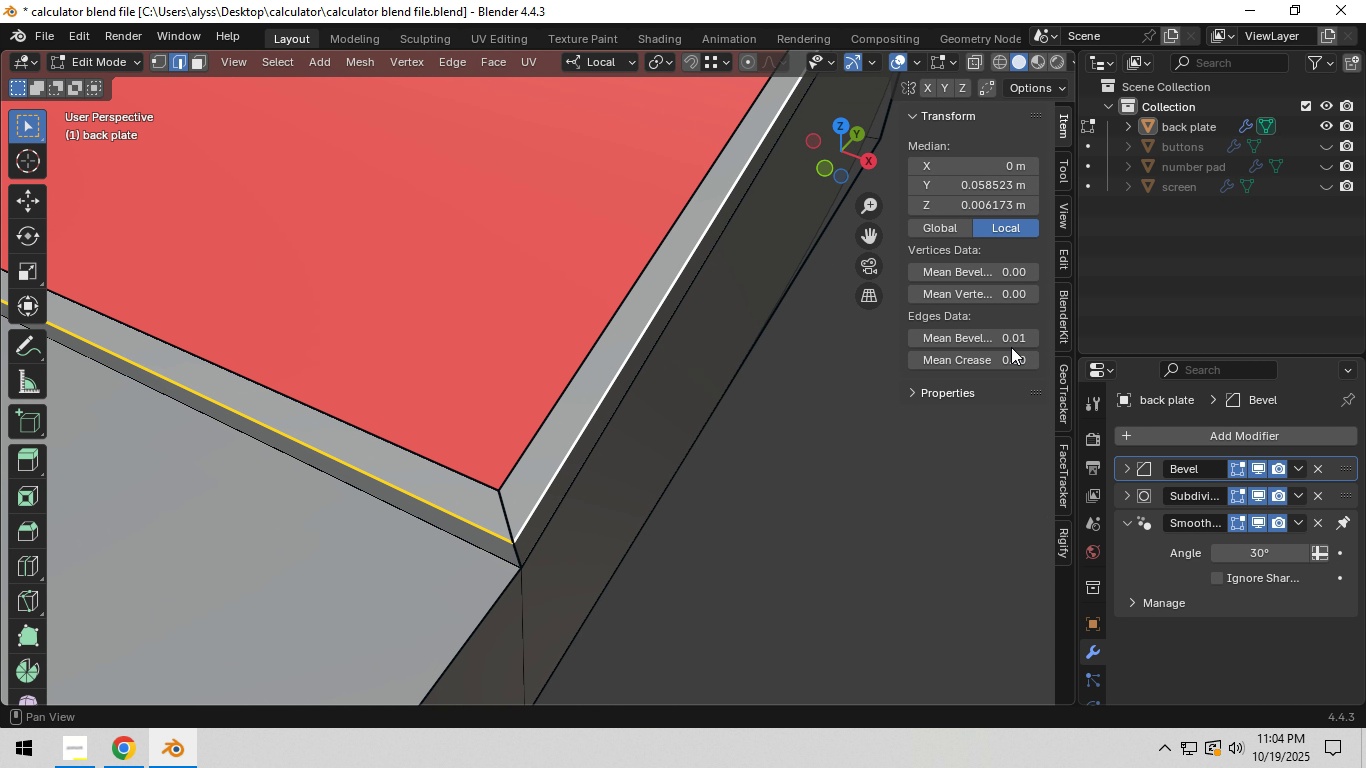 
left_click([1012, 343])
 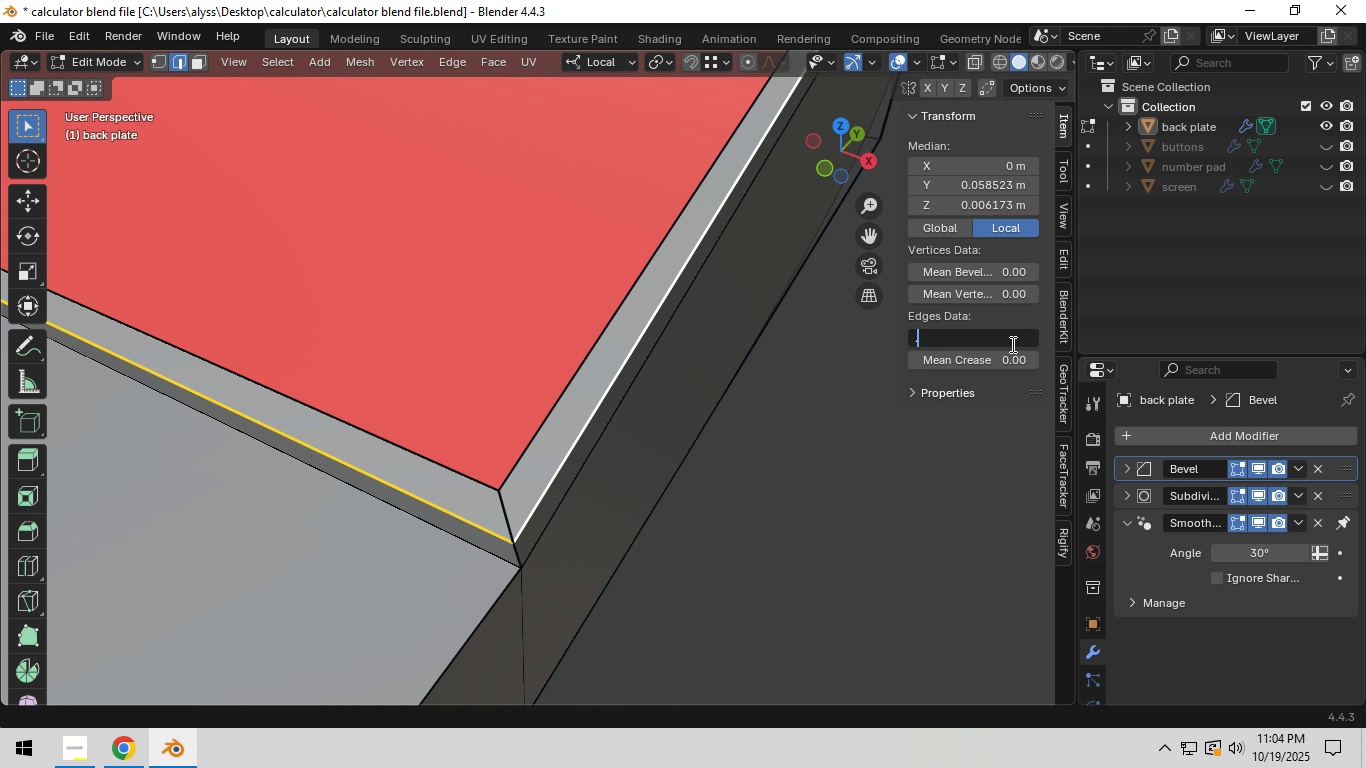 
key(NumpadDecimal)
 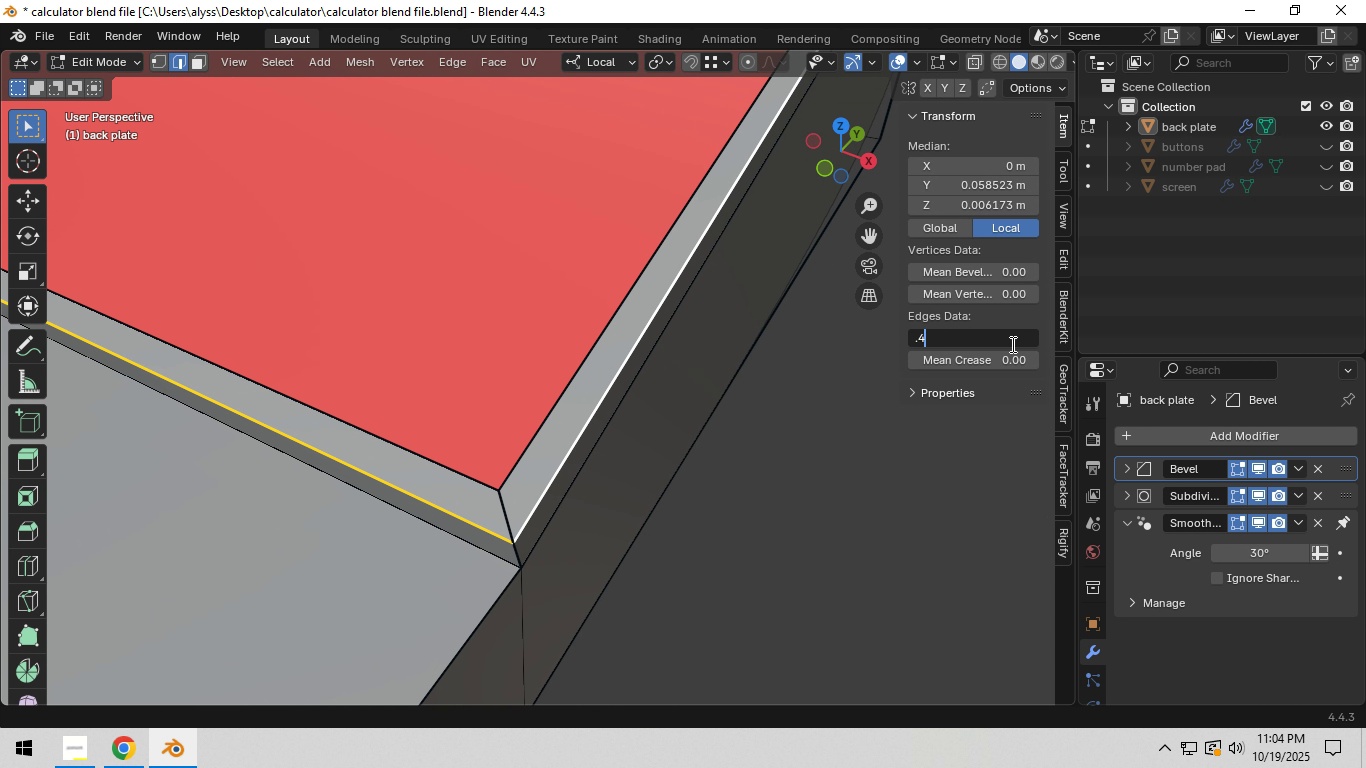 
key(Numpad4)
 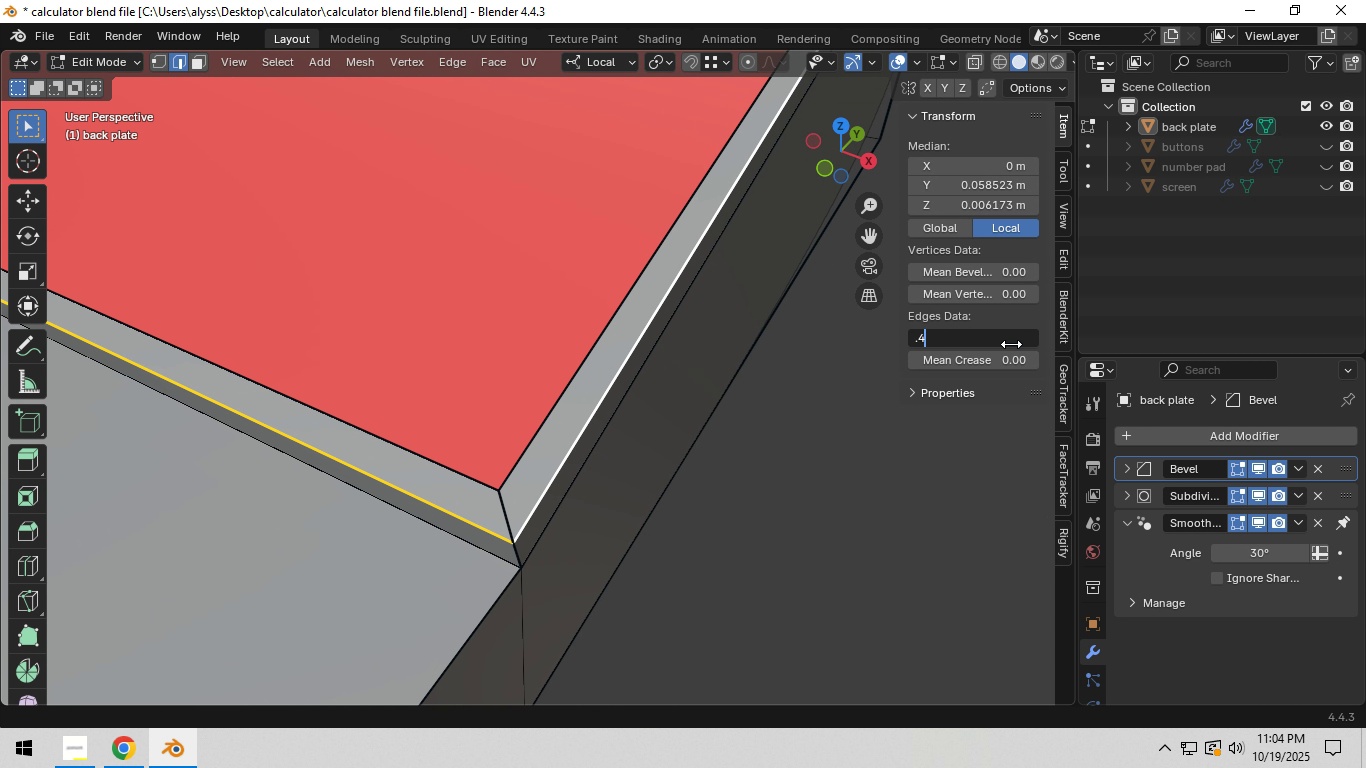 
key(NumpadEnter)
 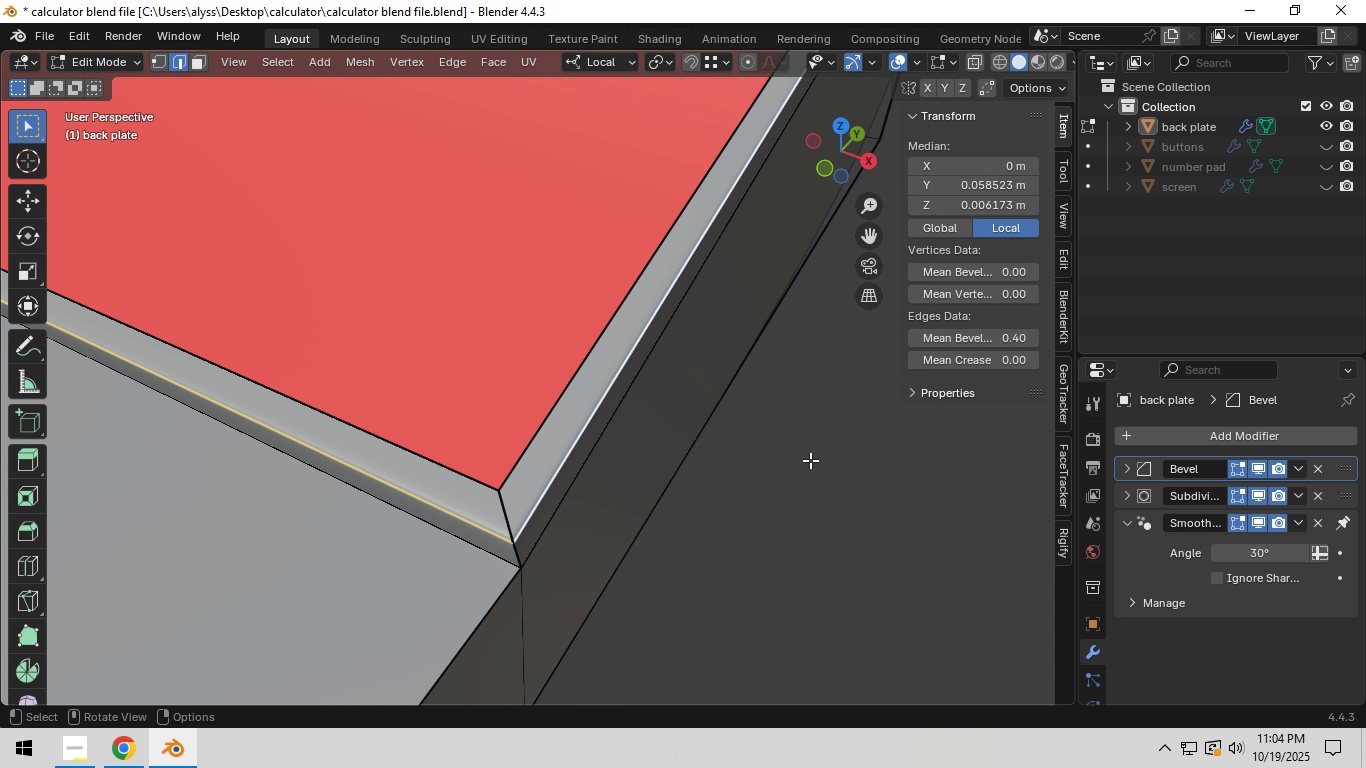 
left_click([786, 474])
 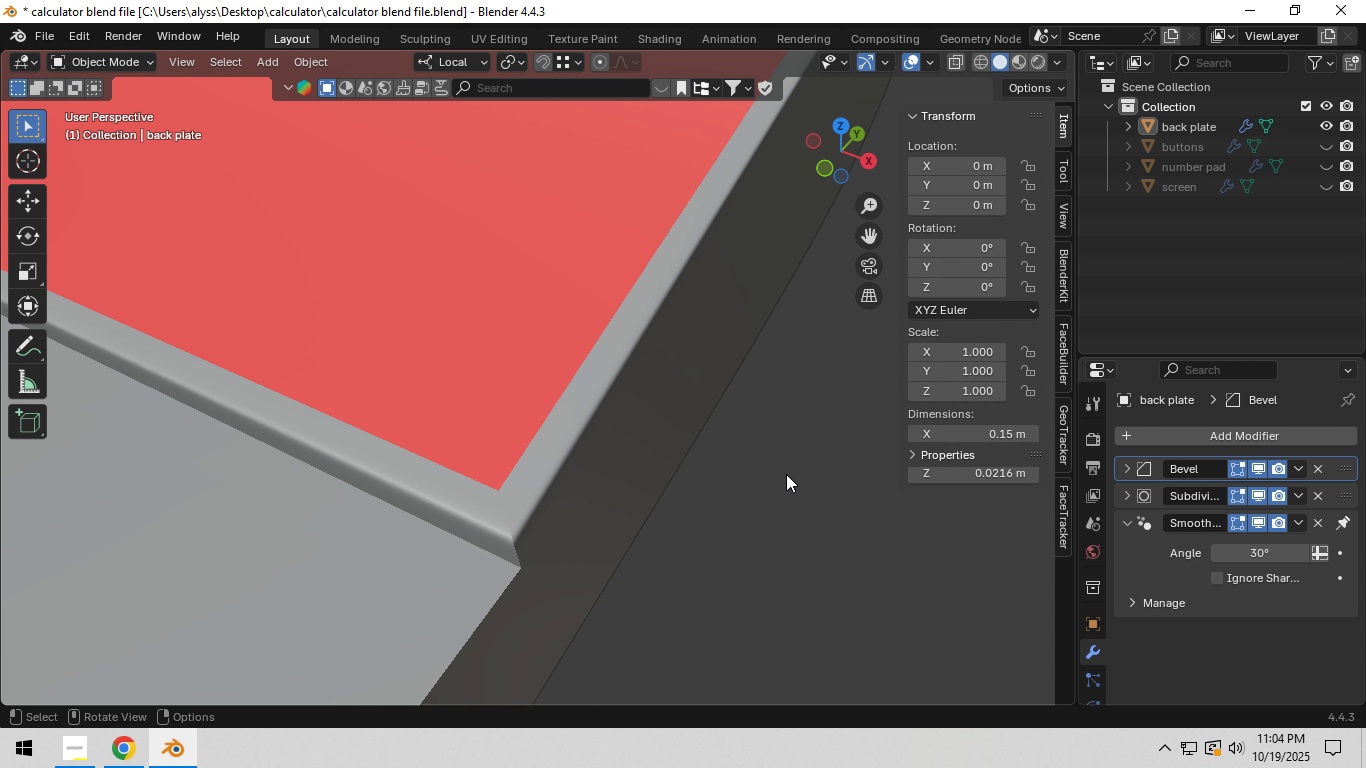 
key(Tab)
 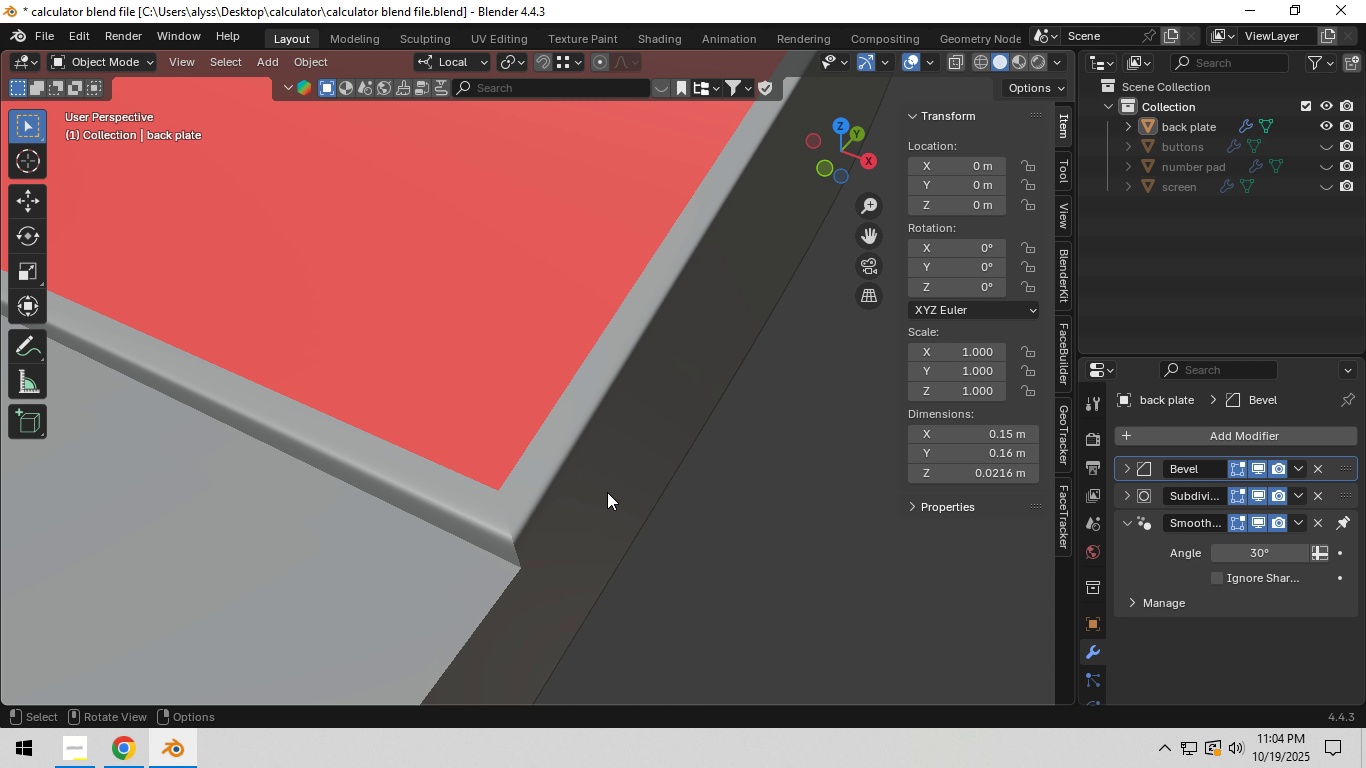 
key(Tab)
 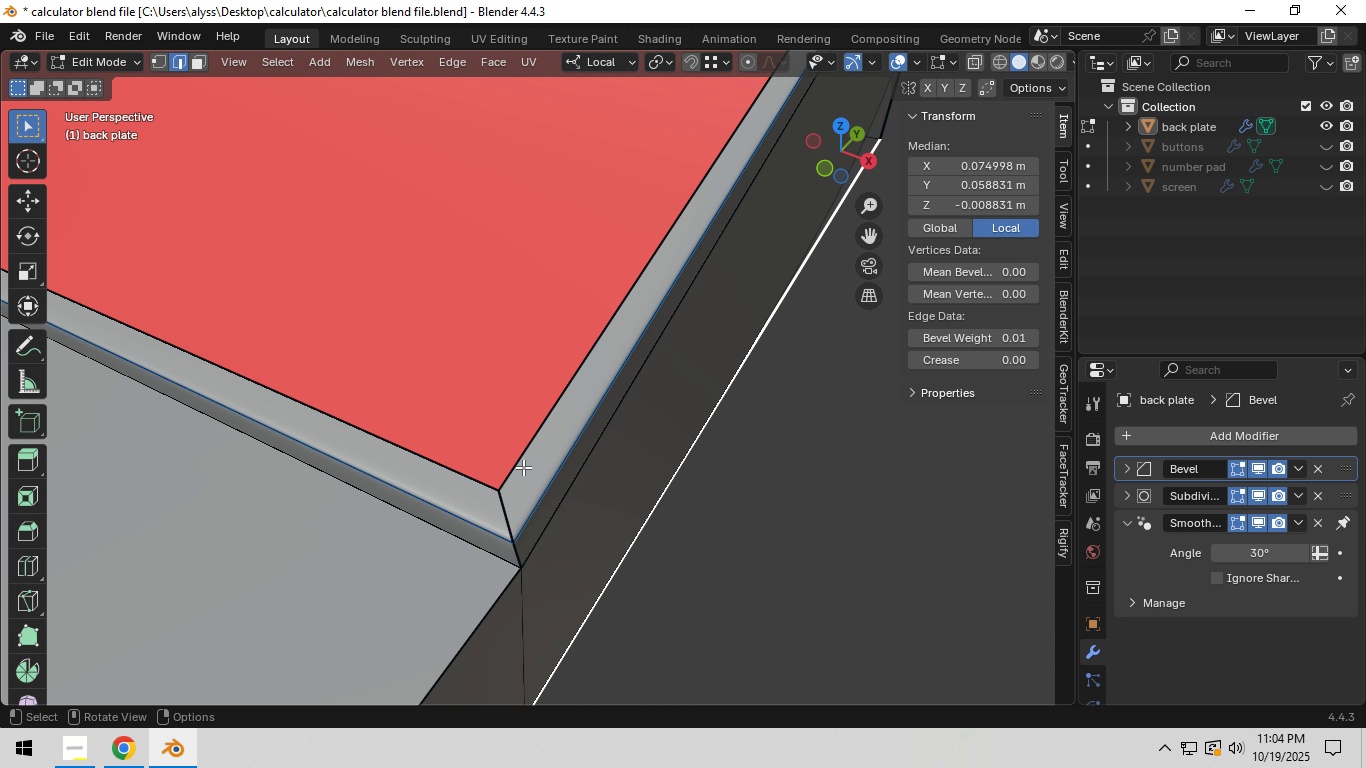 
hold_key(key=AltLeft, duration=0.62)
left_click([520, 459])
 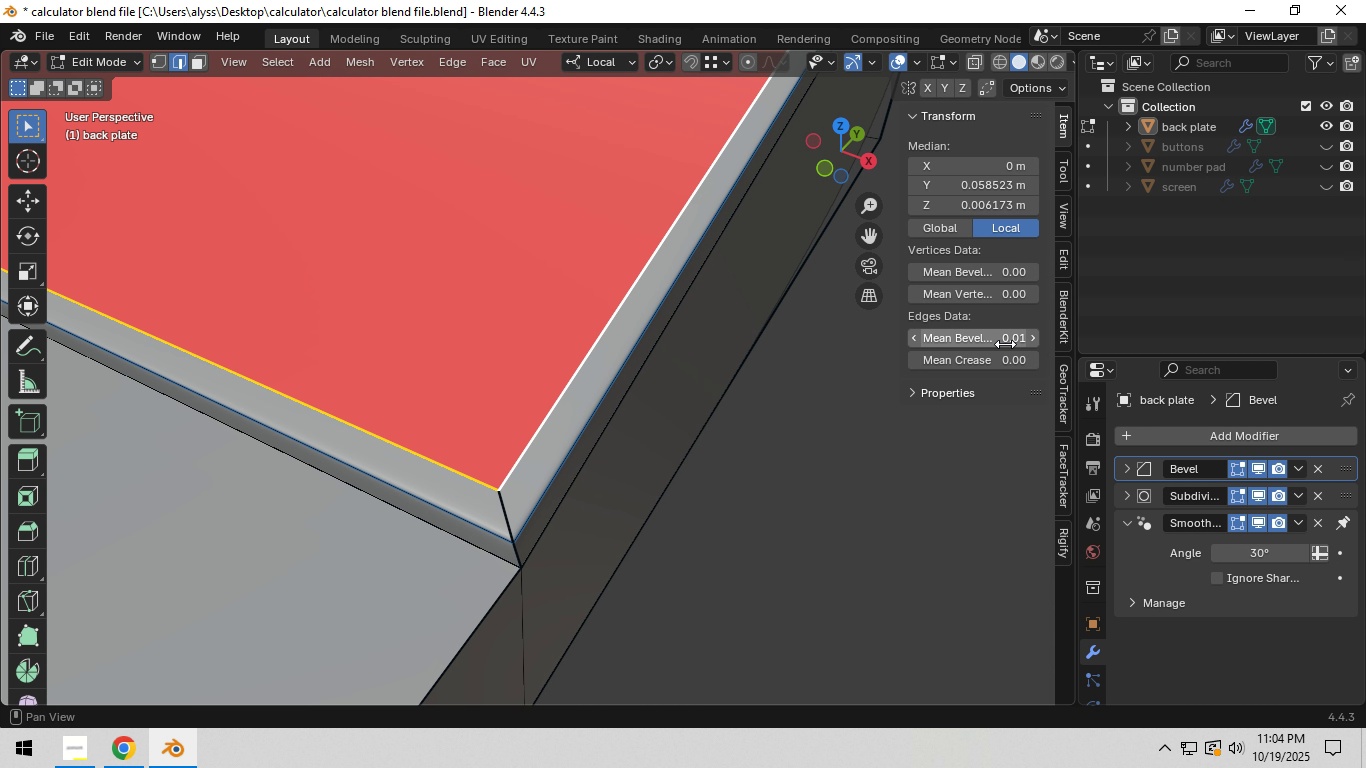 
left_click([999, 343])
 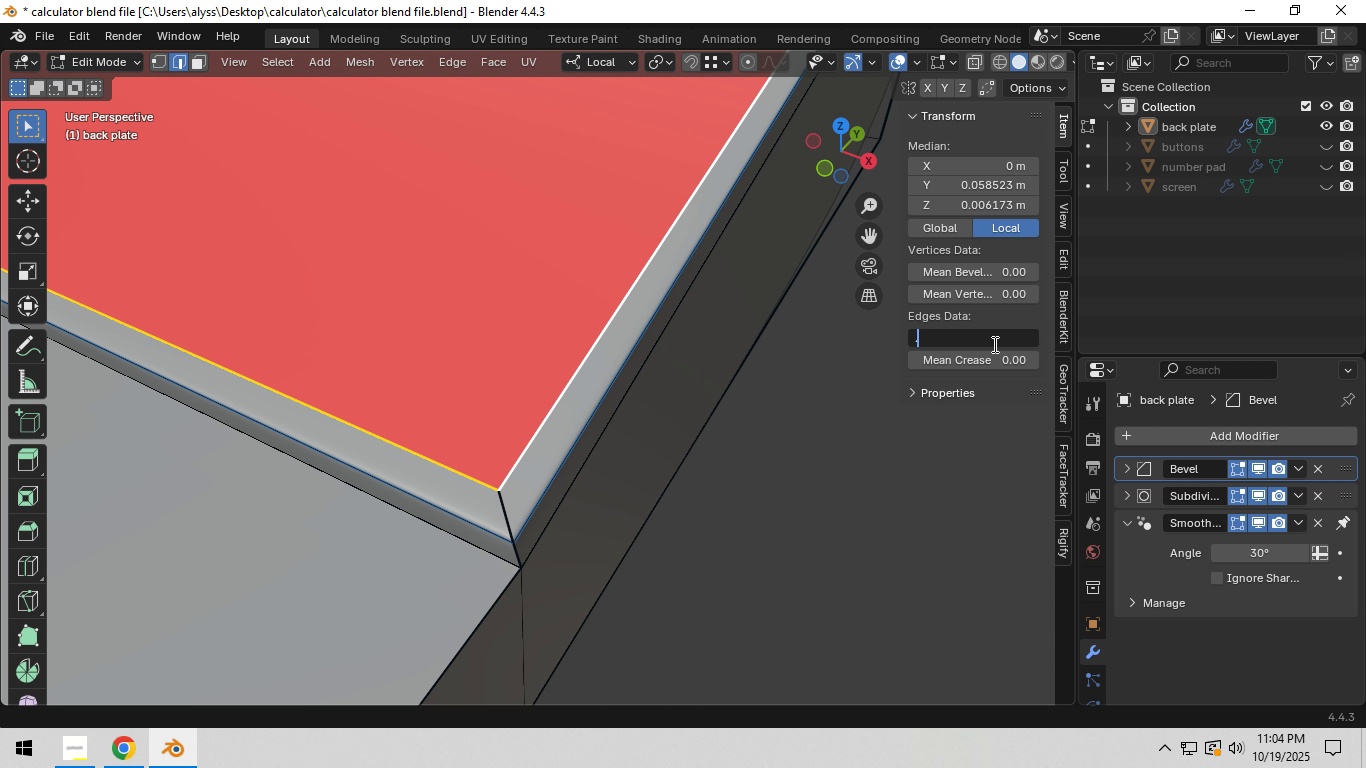 
key(NumpadDecimal)
 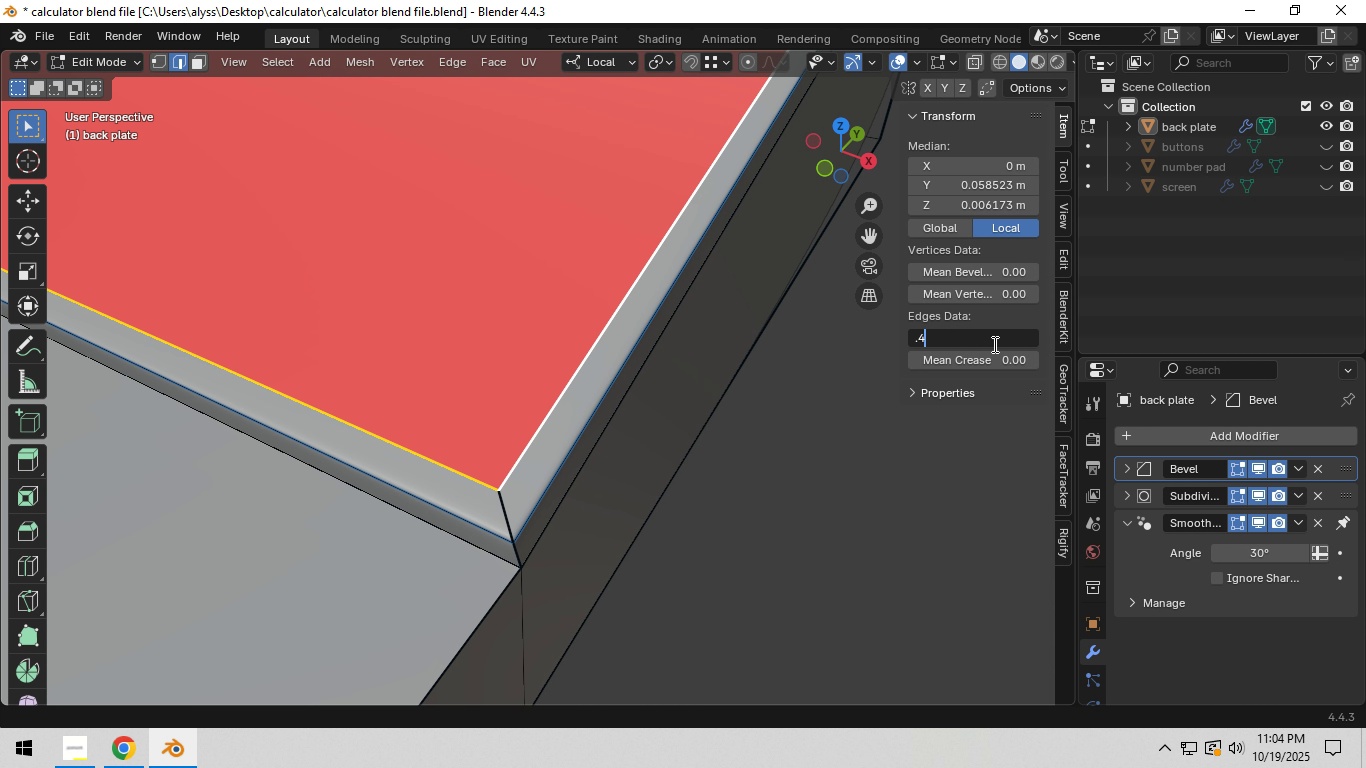 
key(Numpad4)
 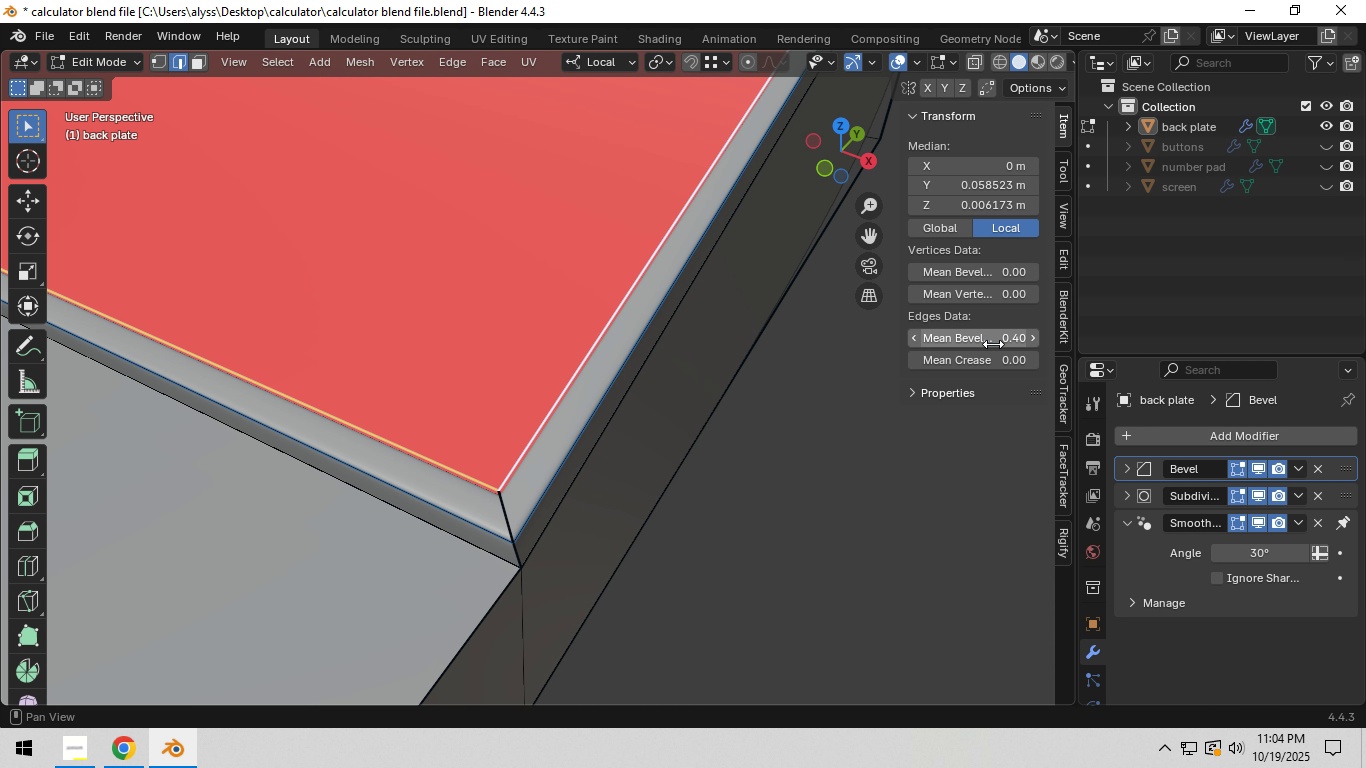 
key(NumpadEnter)
 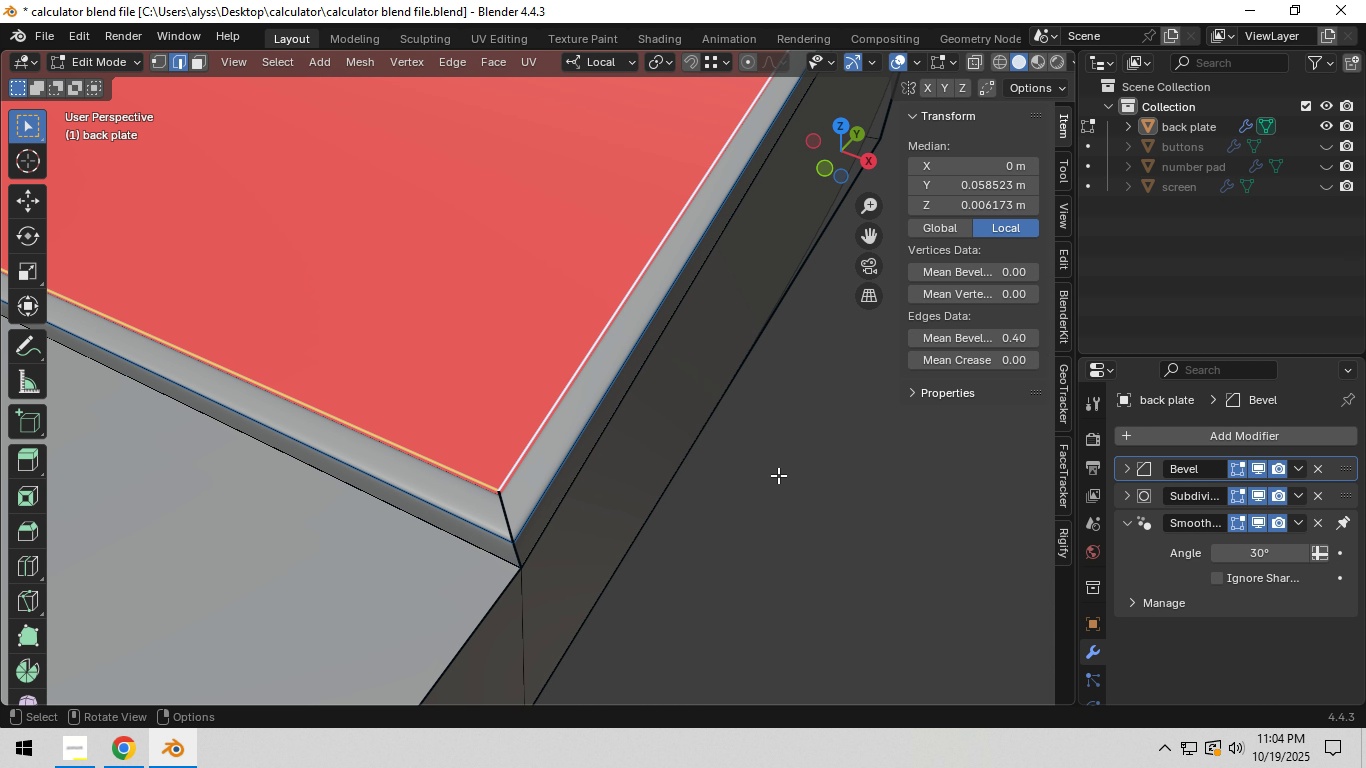 
left_click([774, 477])
 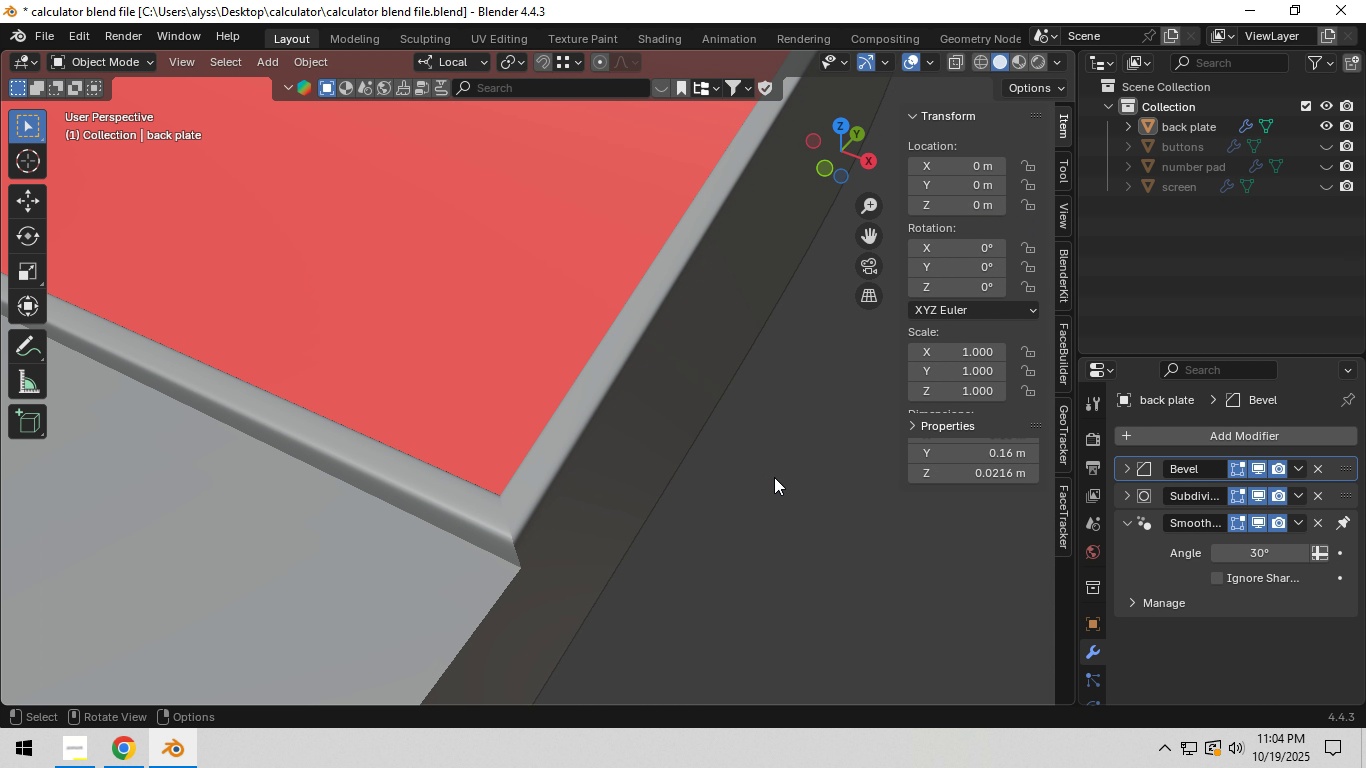 
key(Tab)
 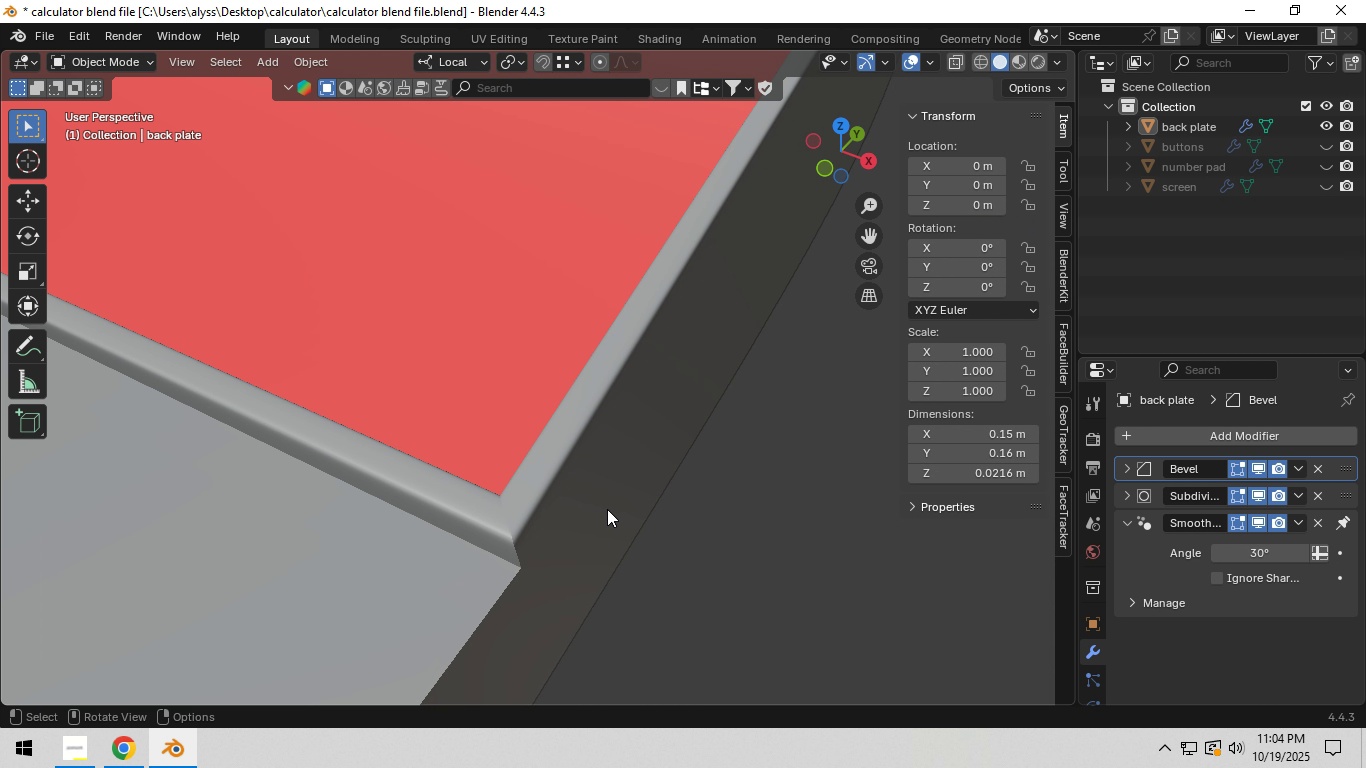 
scroll: coordinate [607, 509], scroll_direction: up, amount: 1.0
 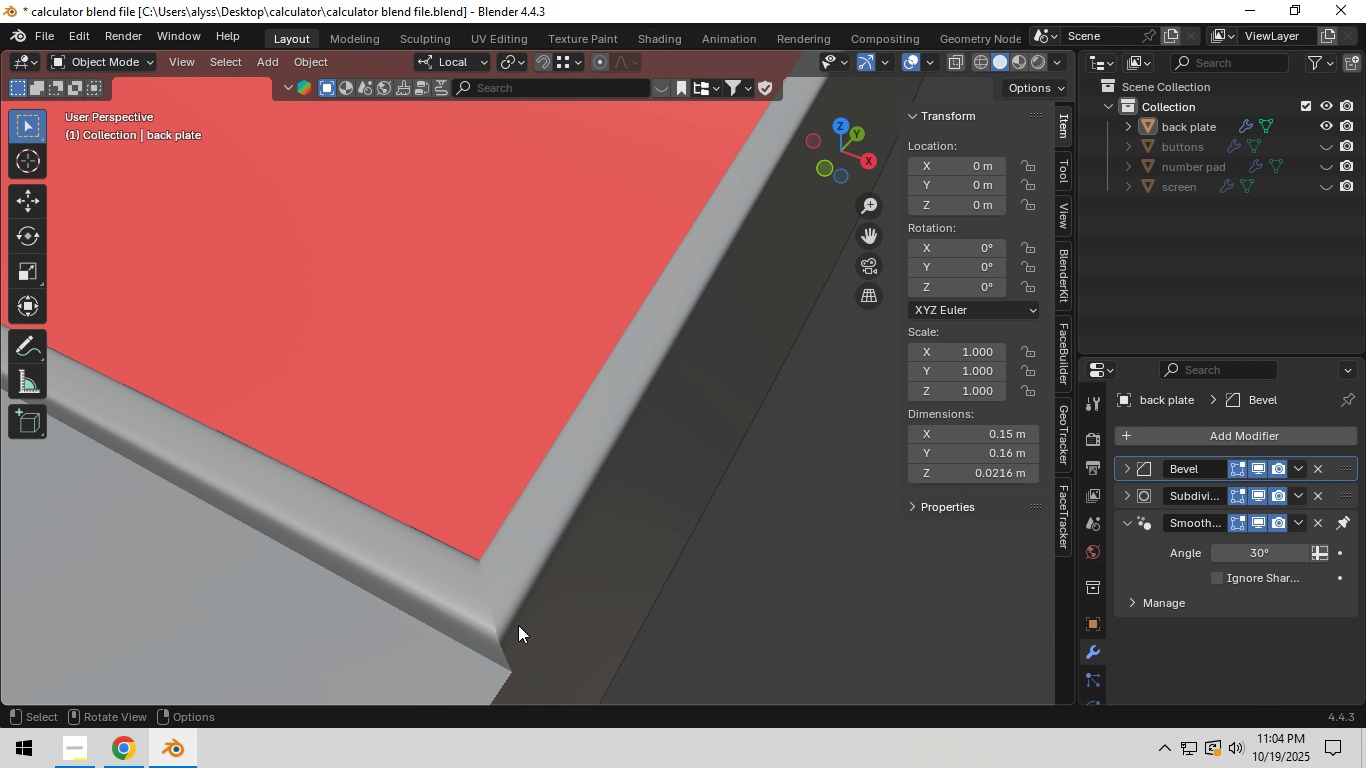 
key(Tab)
 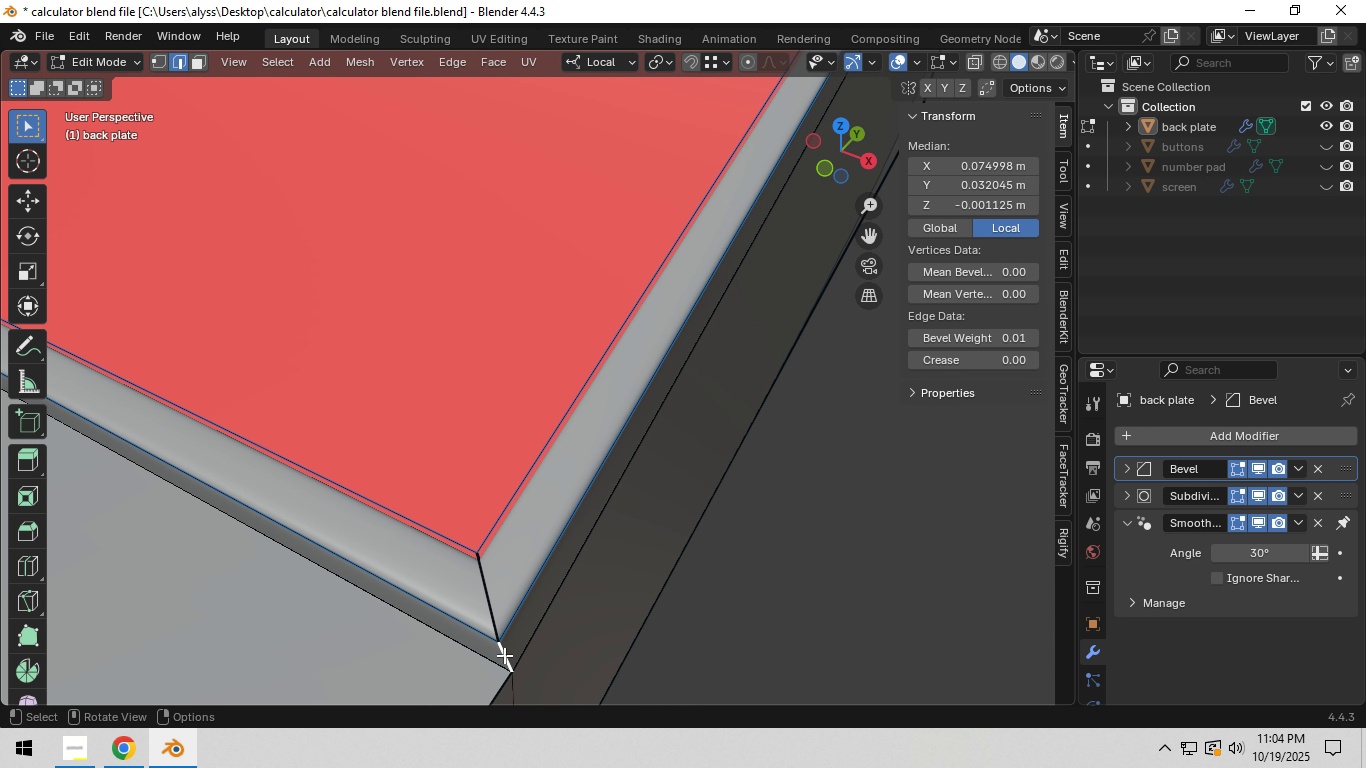 
left_click([504, 655])
 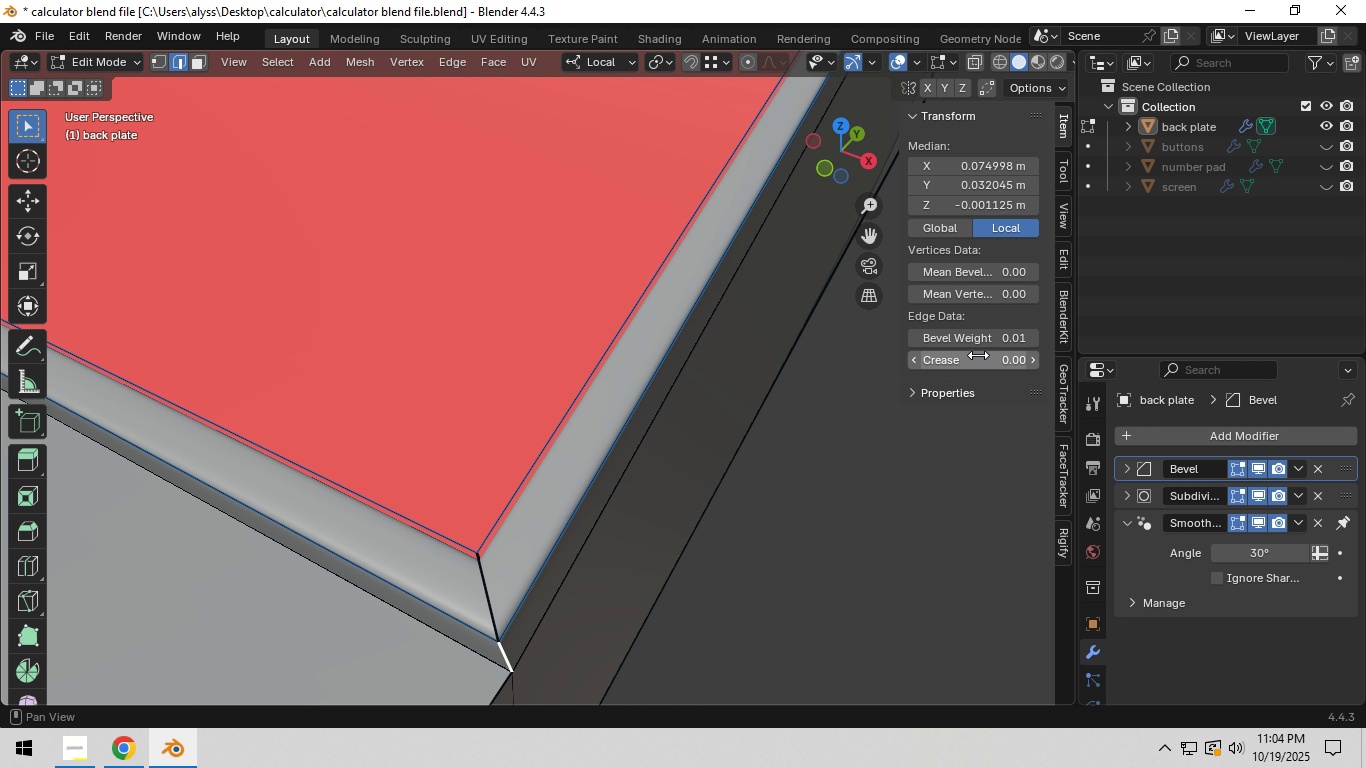 
hold_key(key=ShiftLeft, duration=0.58)
left_click([467, 594])
 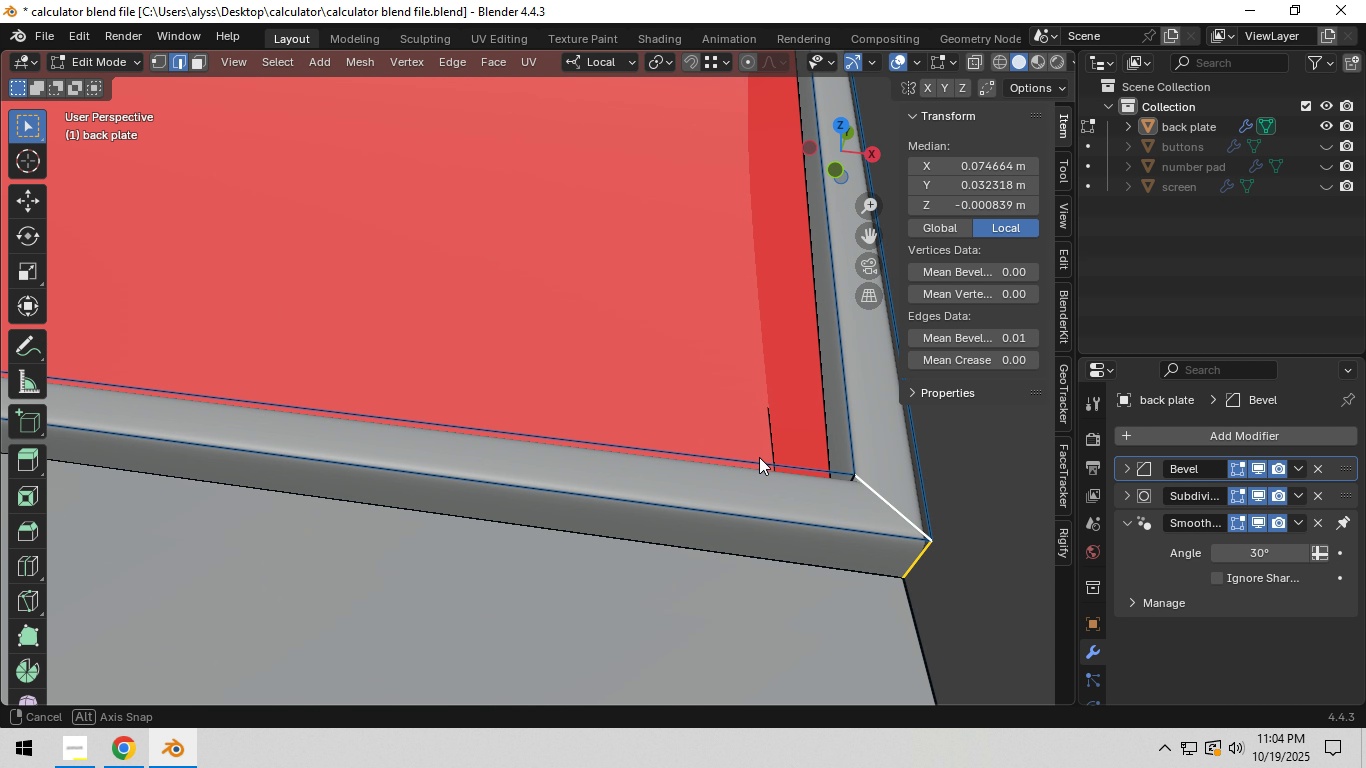 
hold_key(key=ShiftLeft, duration=0.62)
 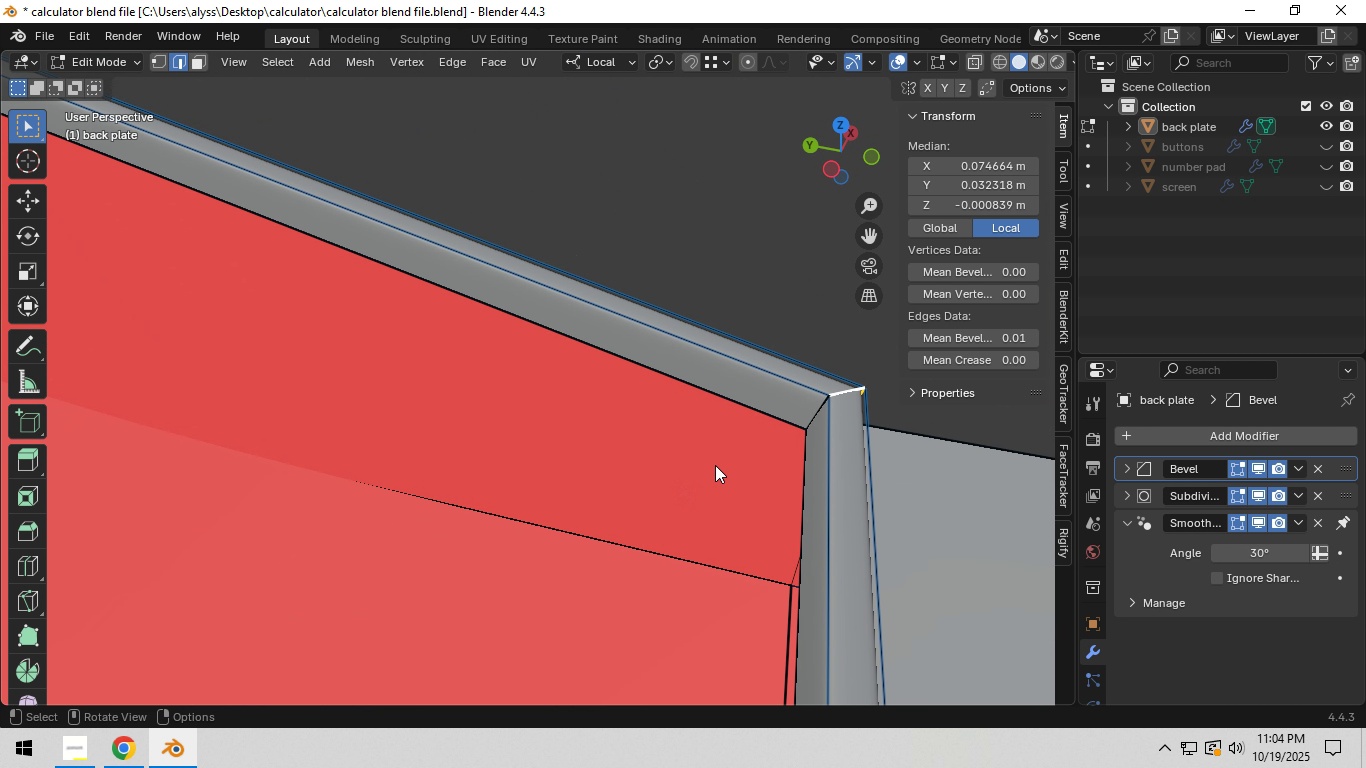 
hold_key(key=ShiftLeft, duration=1.11)
left_click([816, 406])
 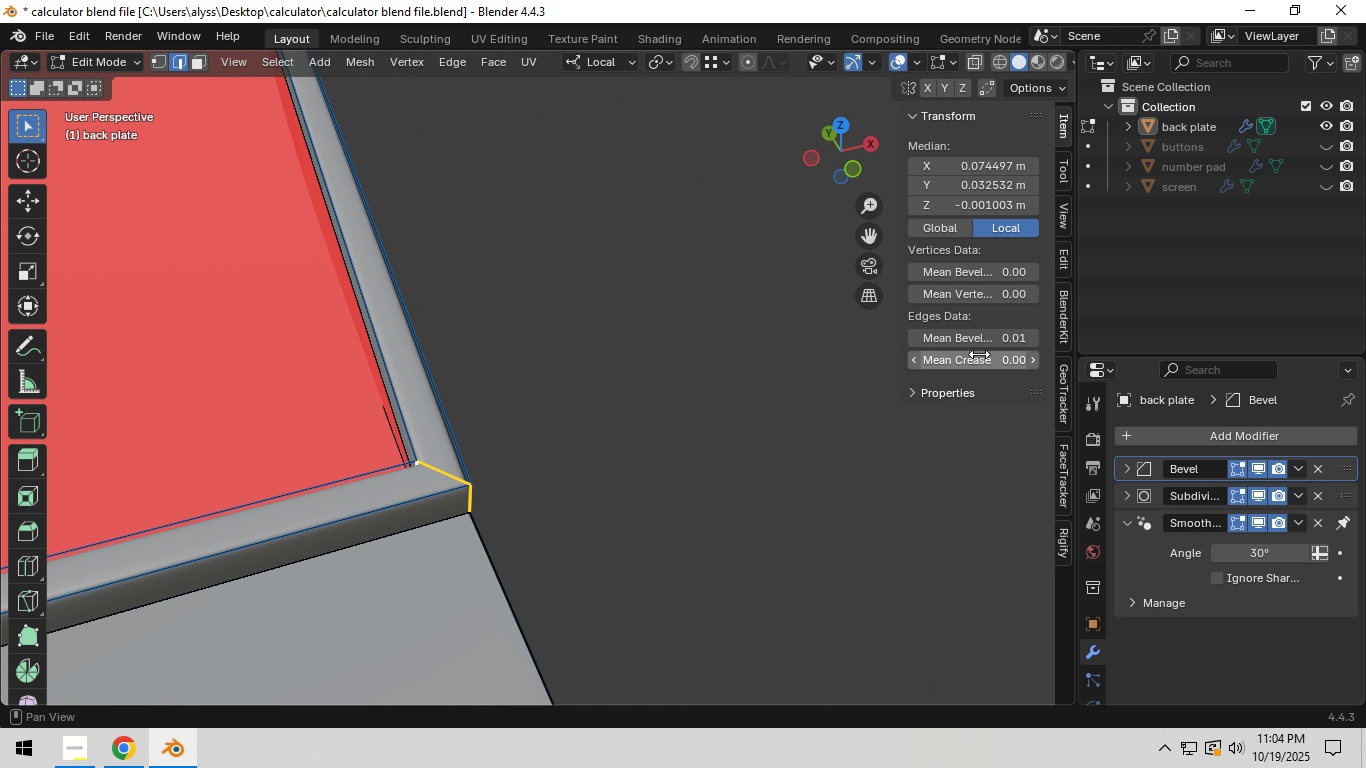 
left_click([1000, 345])
 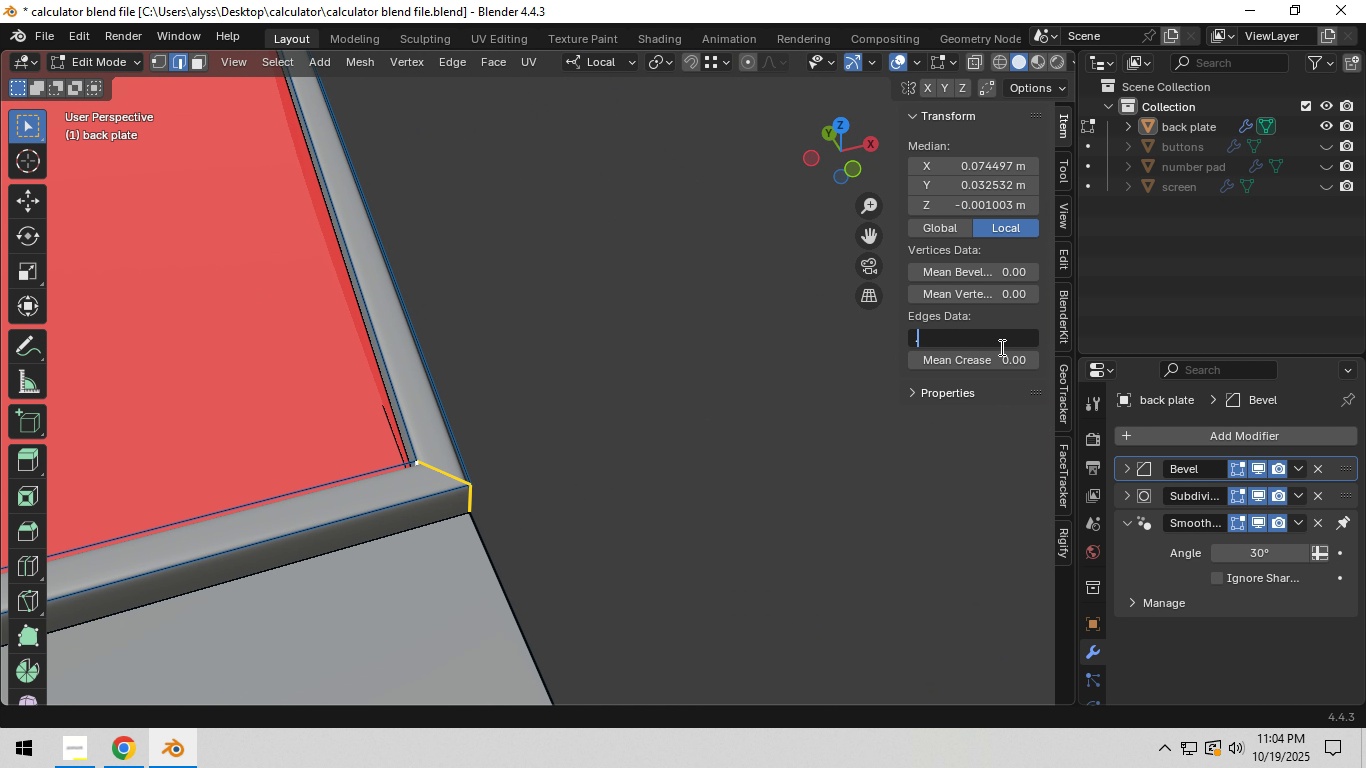 
key(NumpadDecimal)
 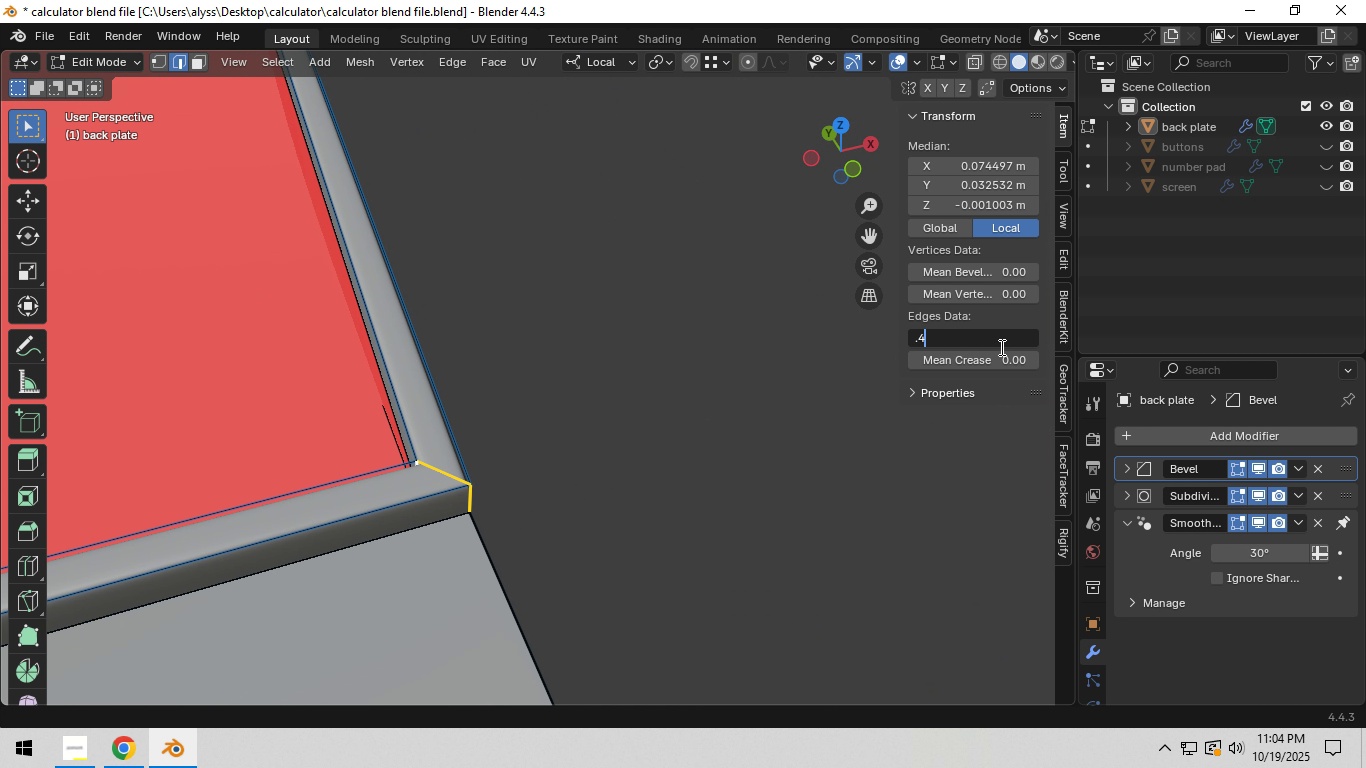 
key(Numpad4)
 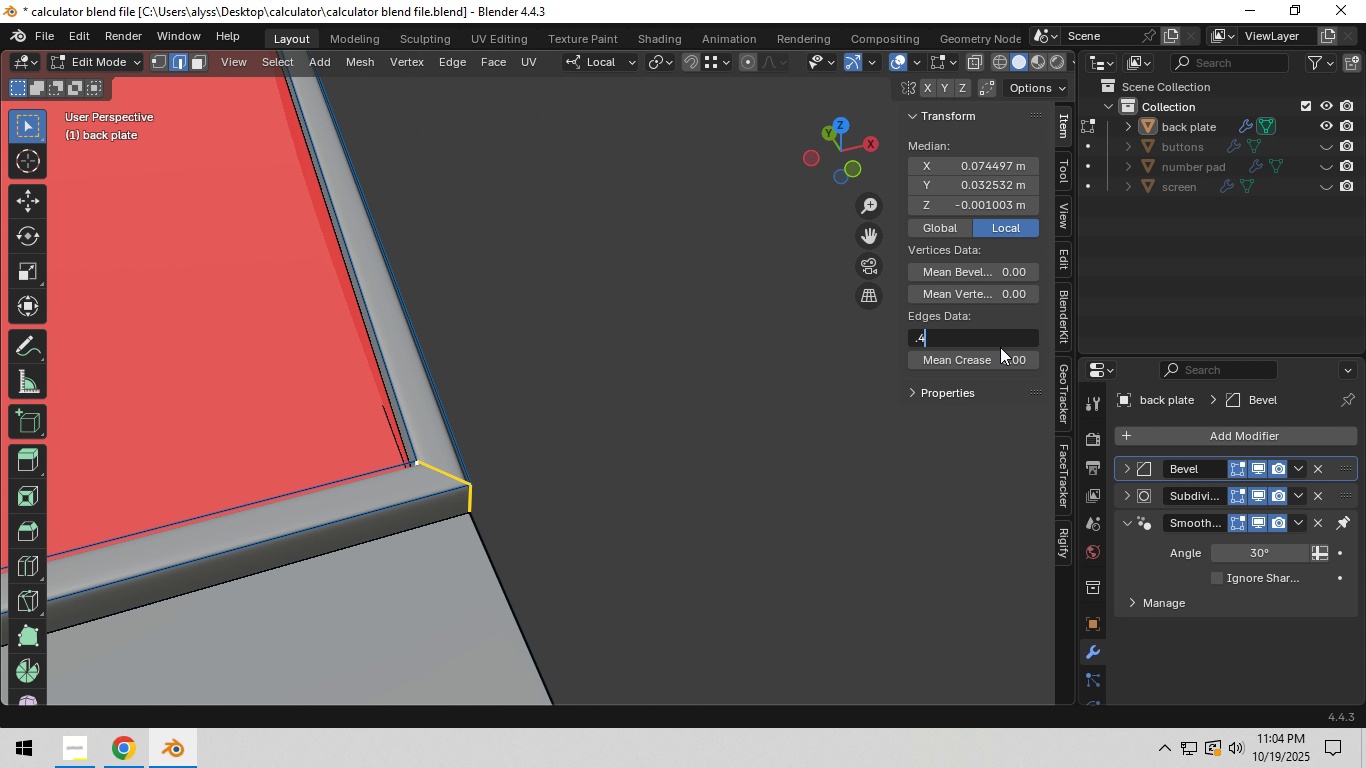 
key(NumpadEnter)
 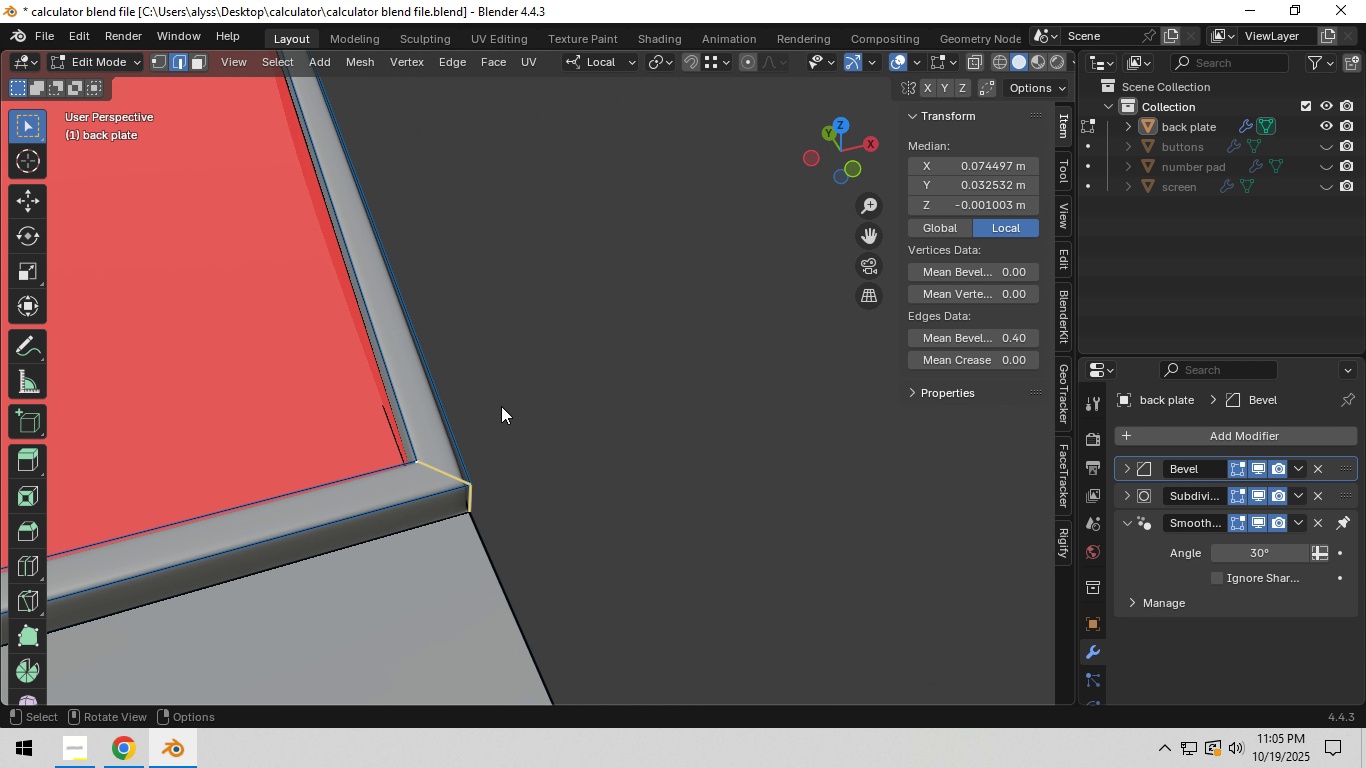 
left_click([532, 395])
 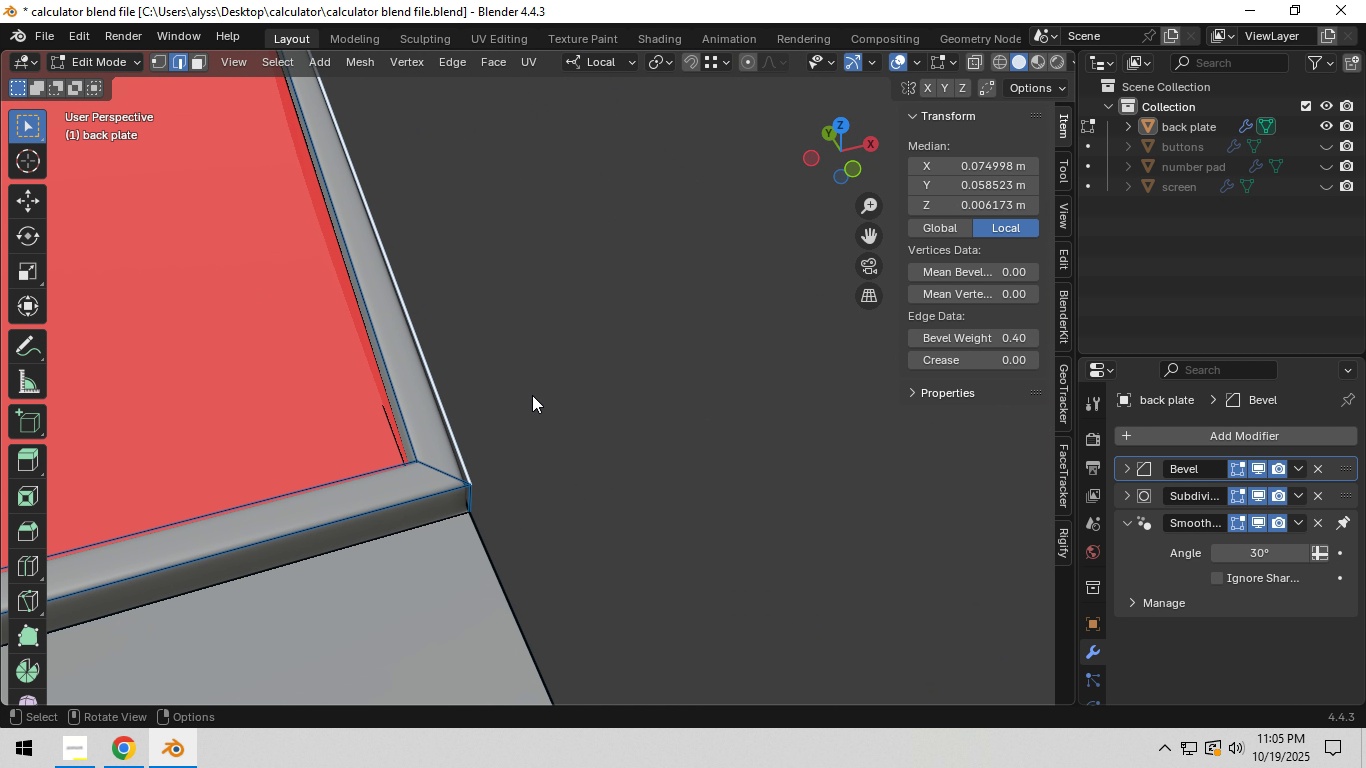 
key(Tab)
 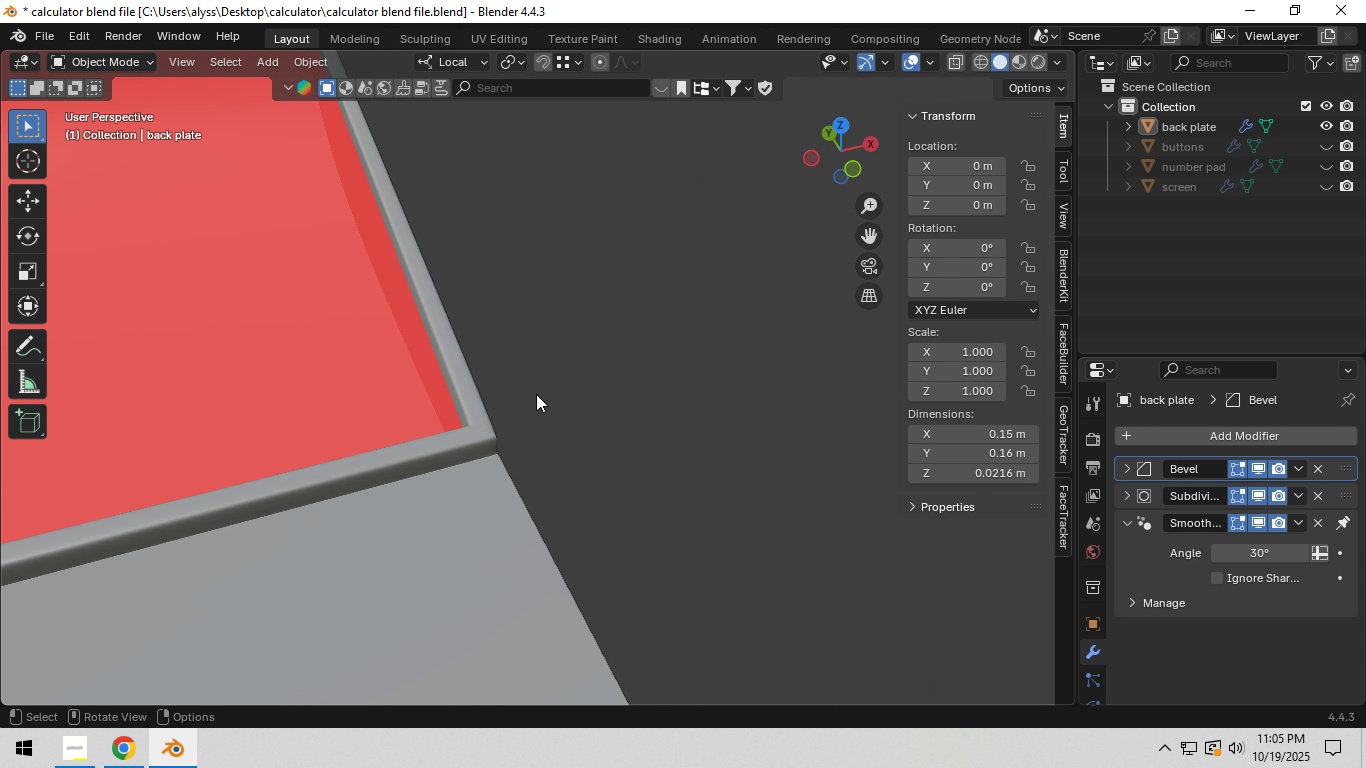 
scroll: coordinate [536, 394], scroll_direction: down, amount: 4.0
 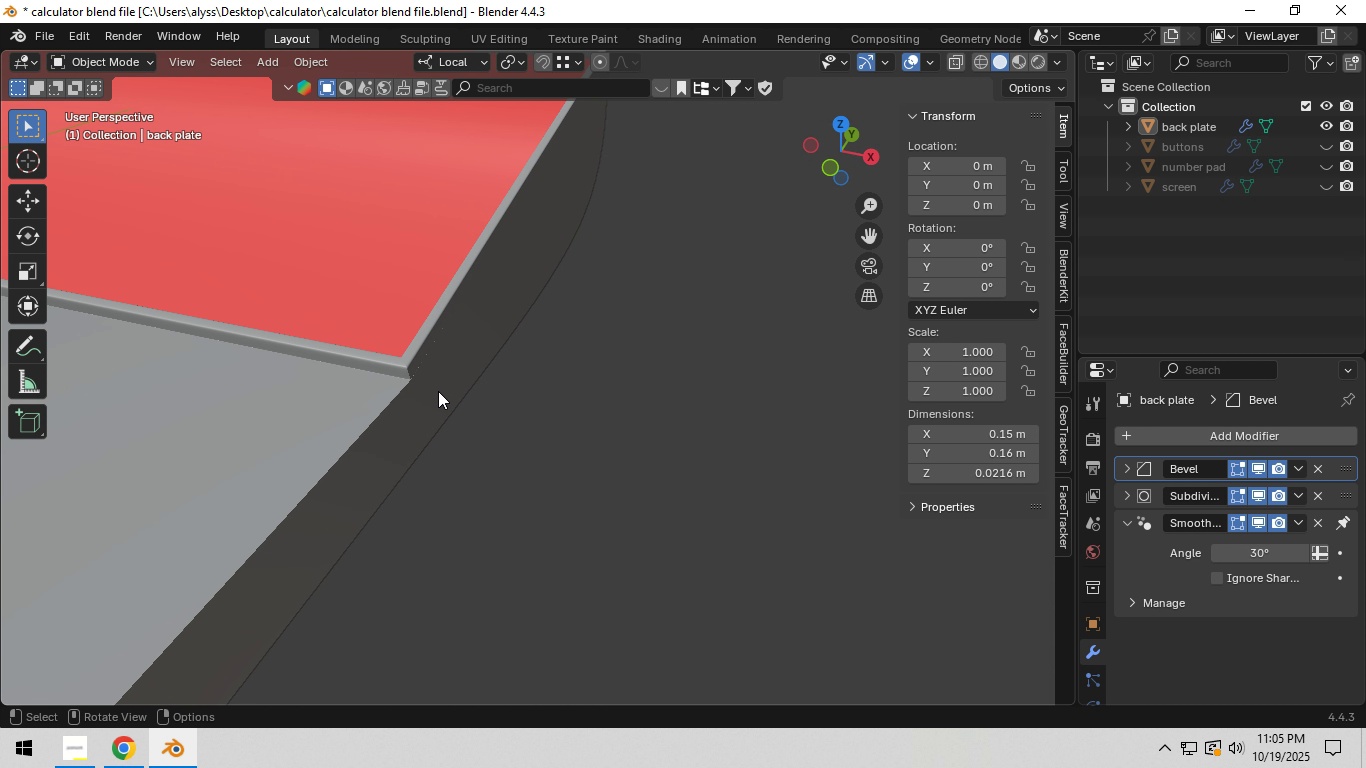 
key(Control+S)
 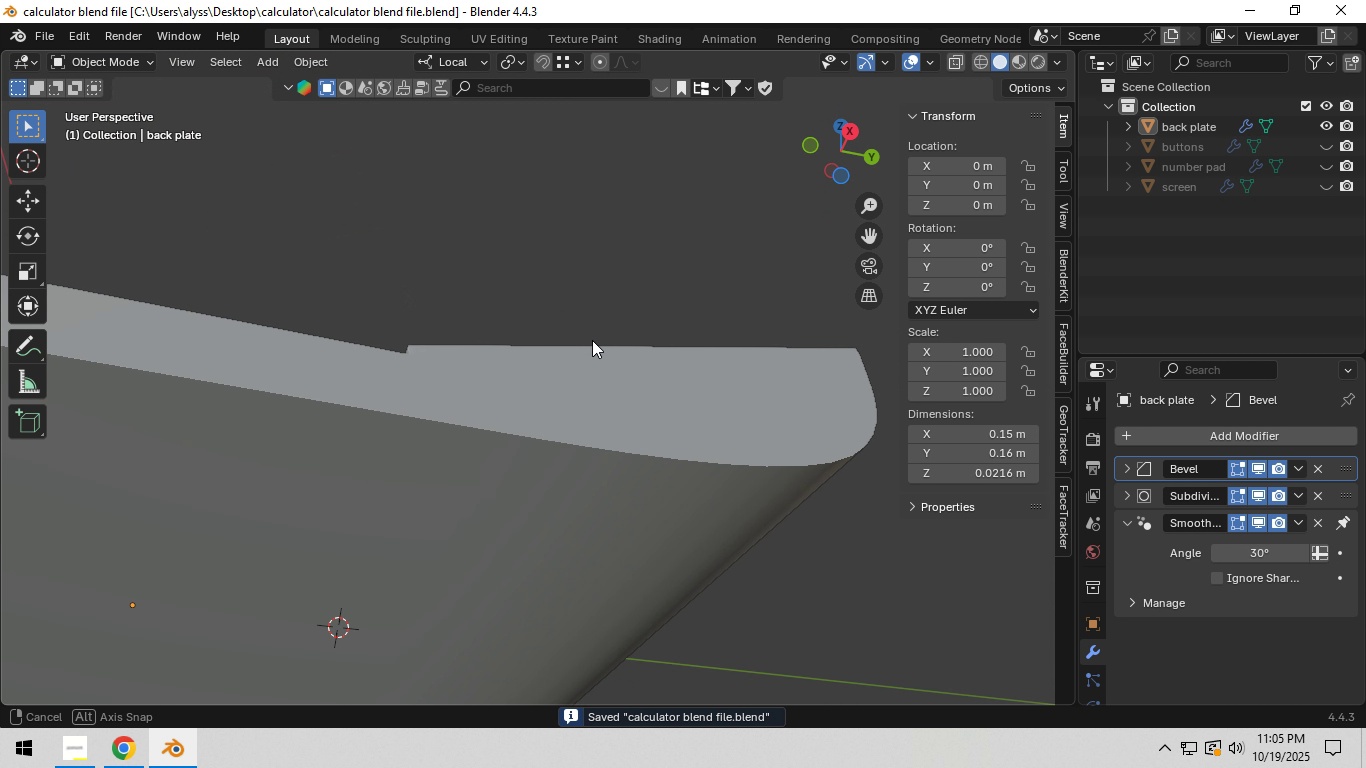 
hold_key(key=ShiftLeft, duration=0.63)
 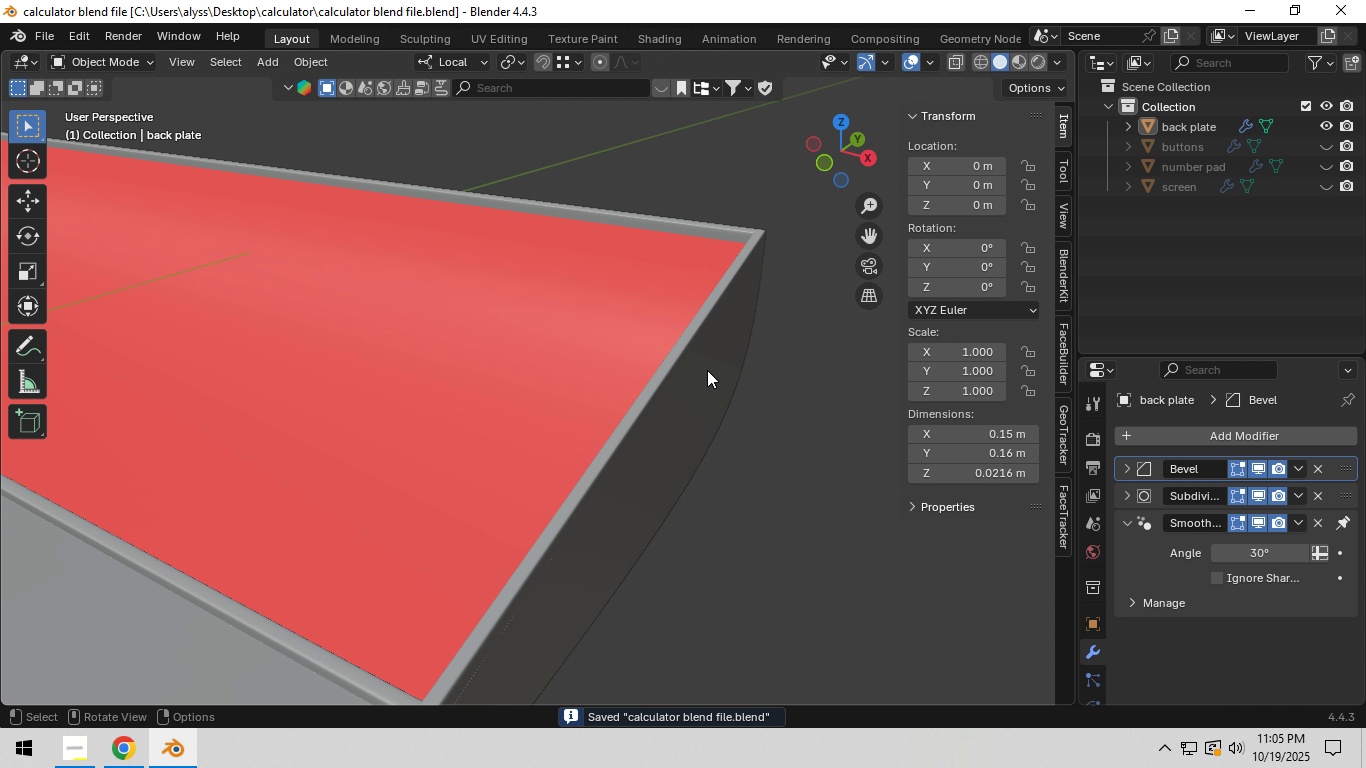 
key(Tab)
 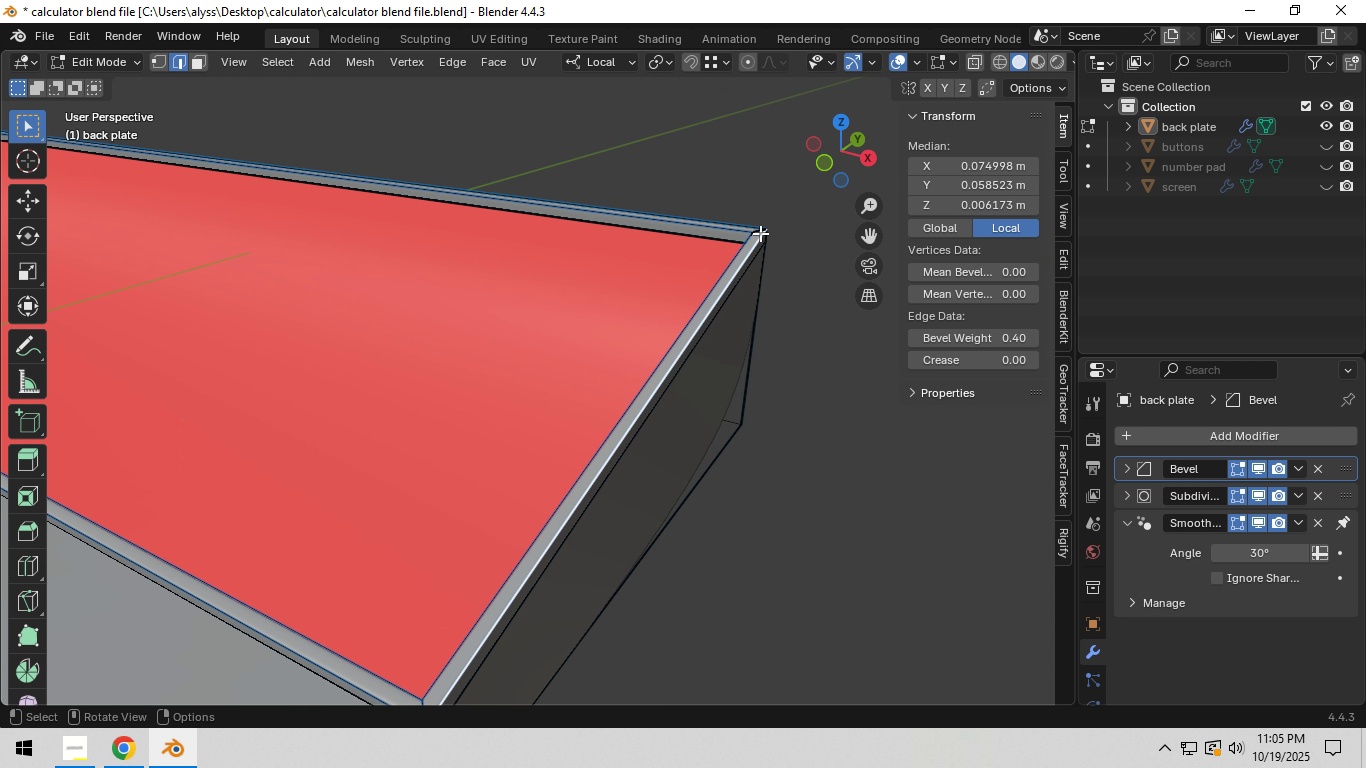 
left_click([760, 233])
 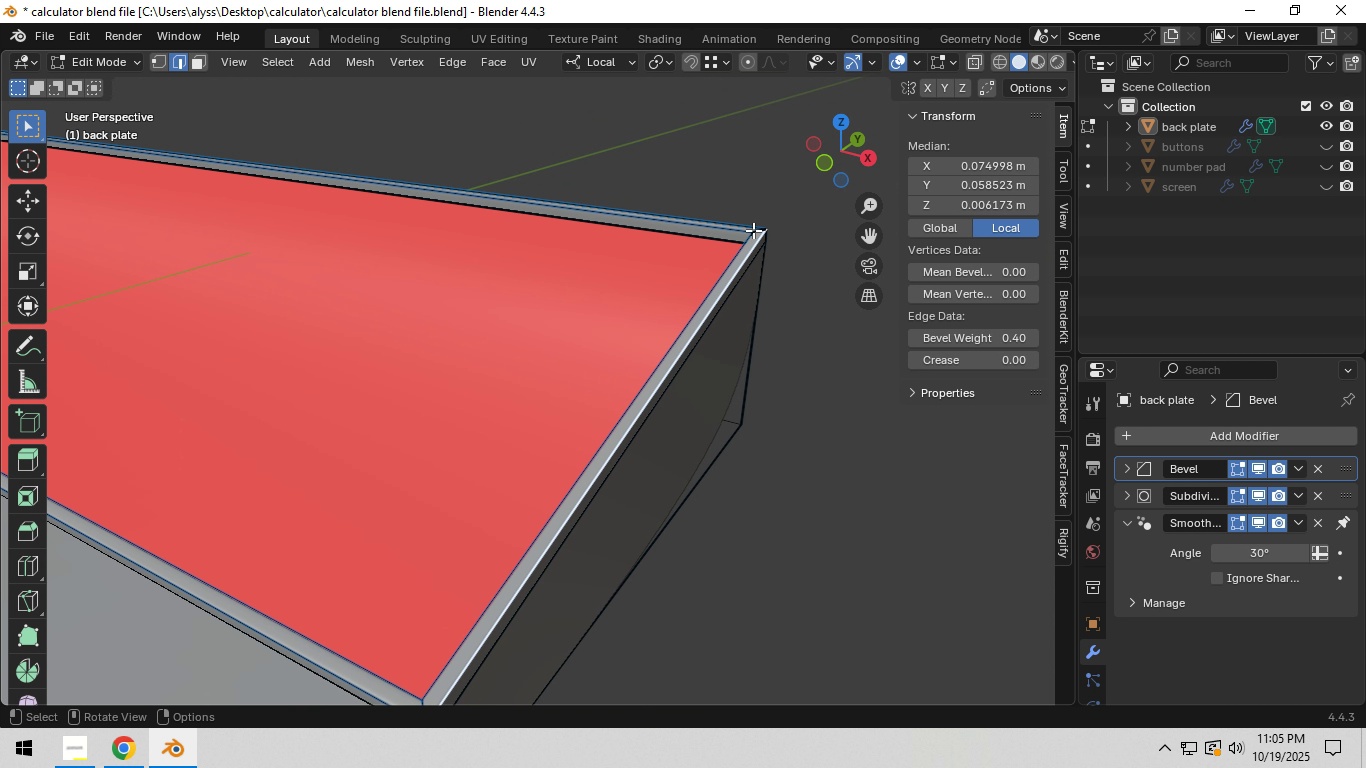 
left_click([753, 229])
 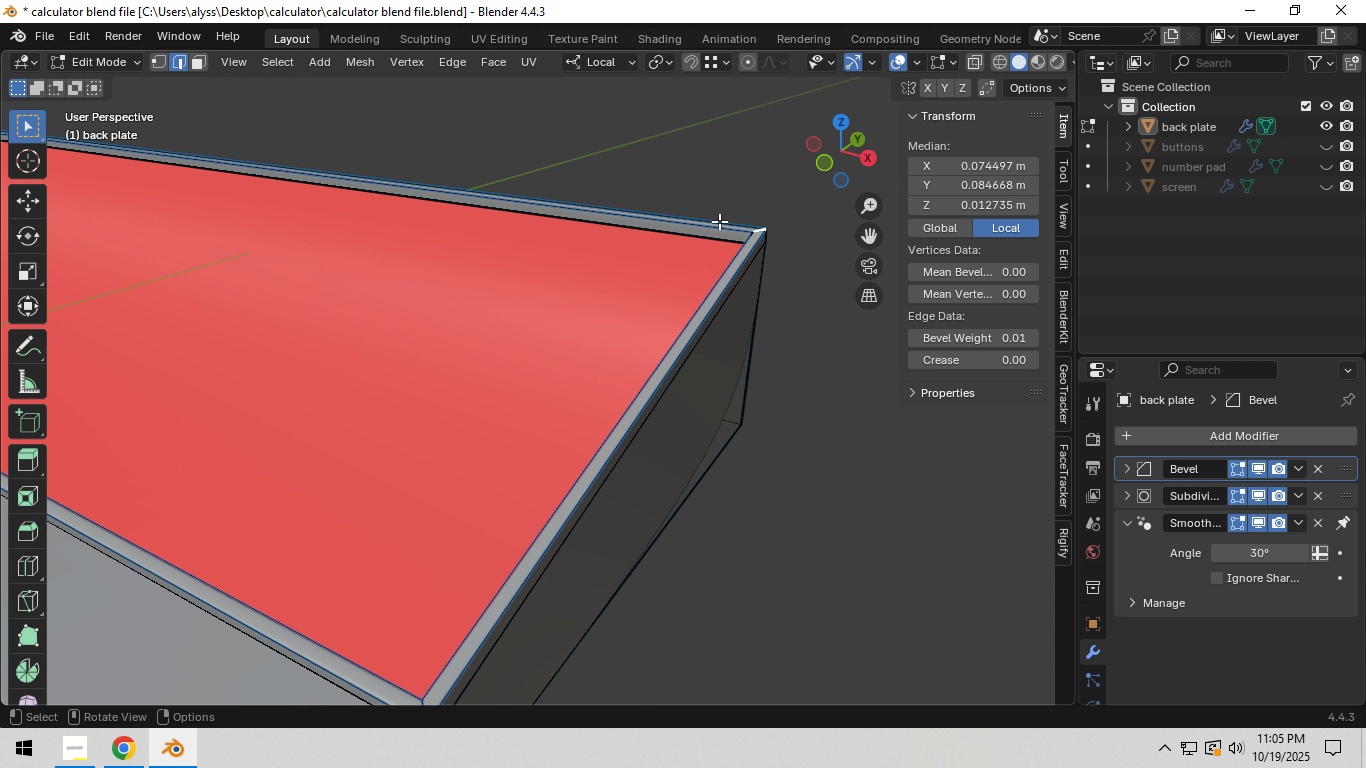 
key(Backquote)
 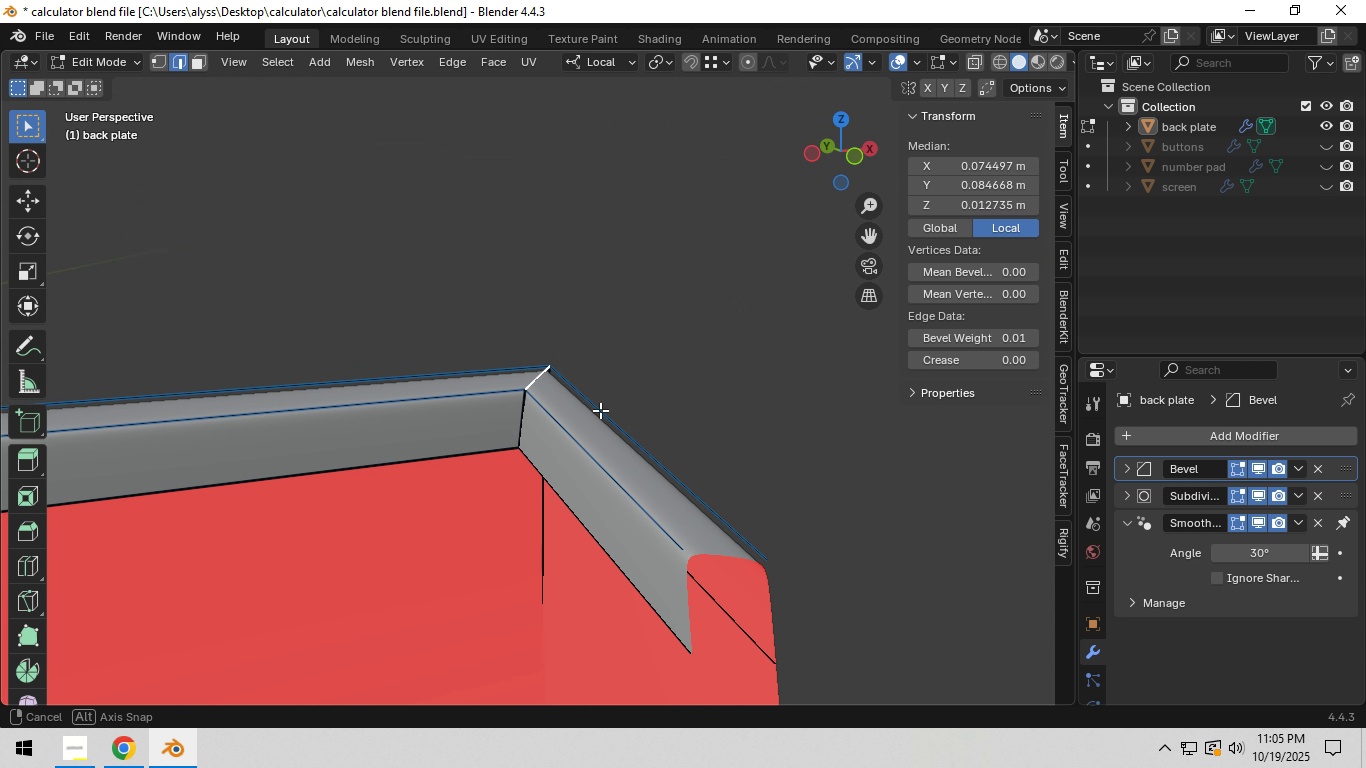 
hold_key(key=ShiftLeft, duration=0.52)
left_click([520, 421])
 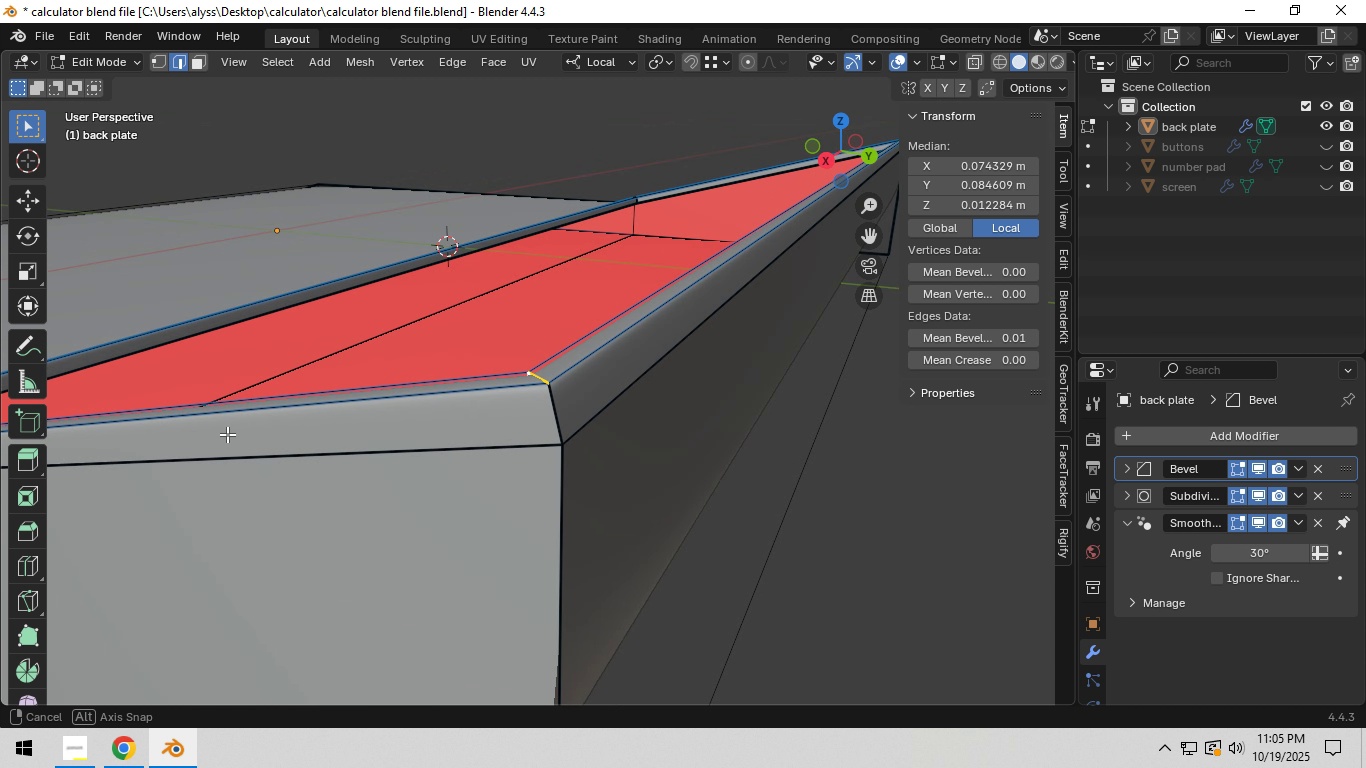 
hold_key(key=ShiftLeft, duration=1.54)
 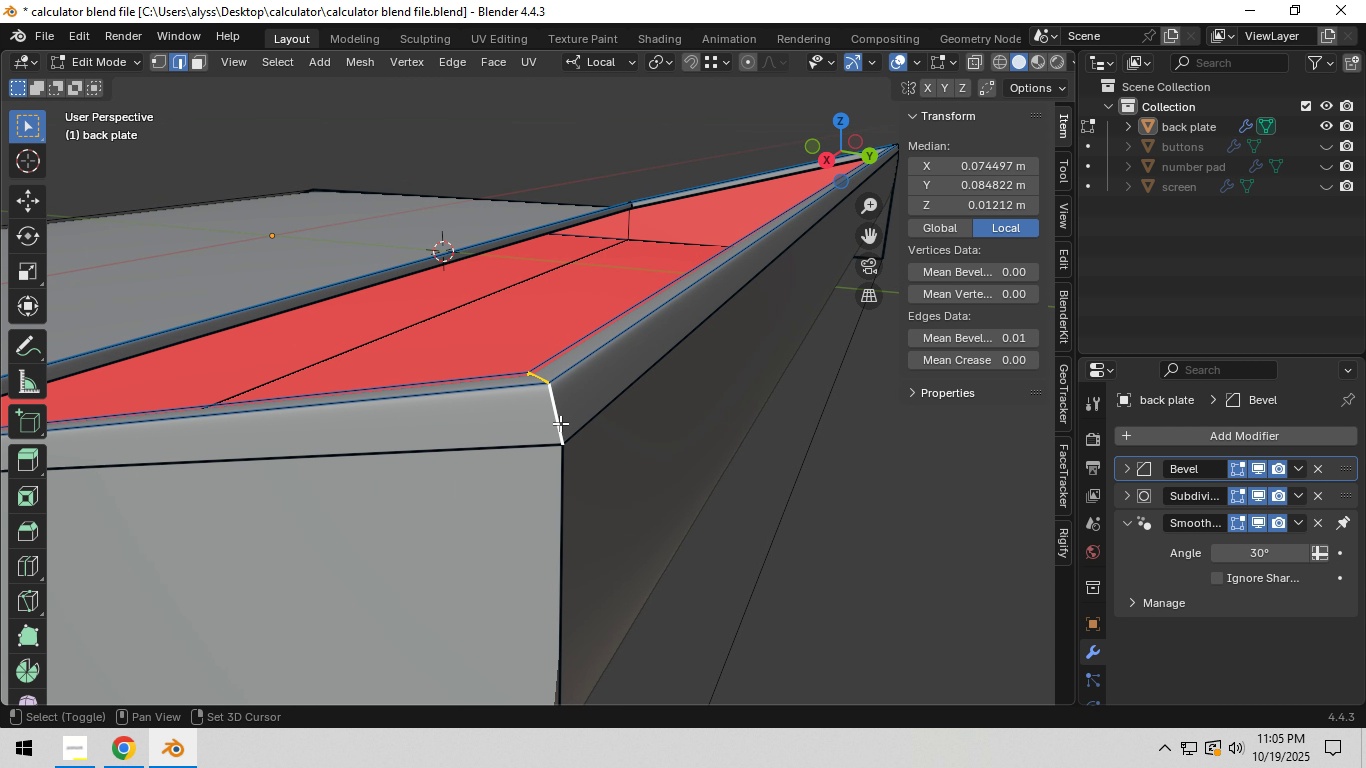 
hold_key(key=ShiftLeft, duration=0.69)
left_click([555, 407])
 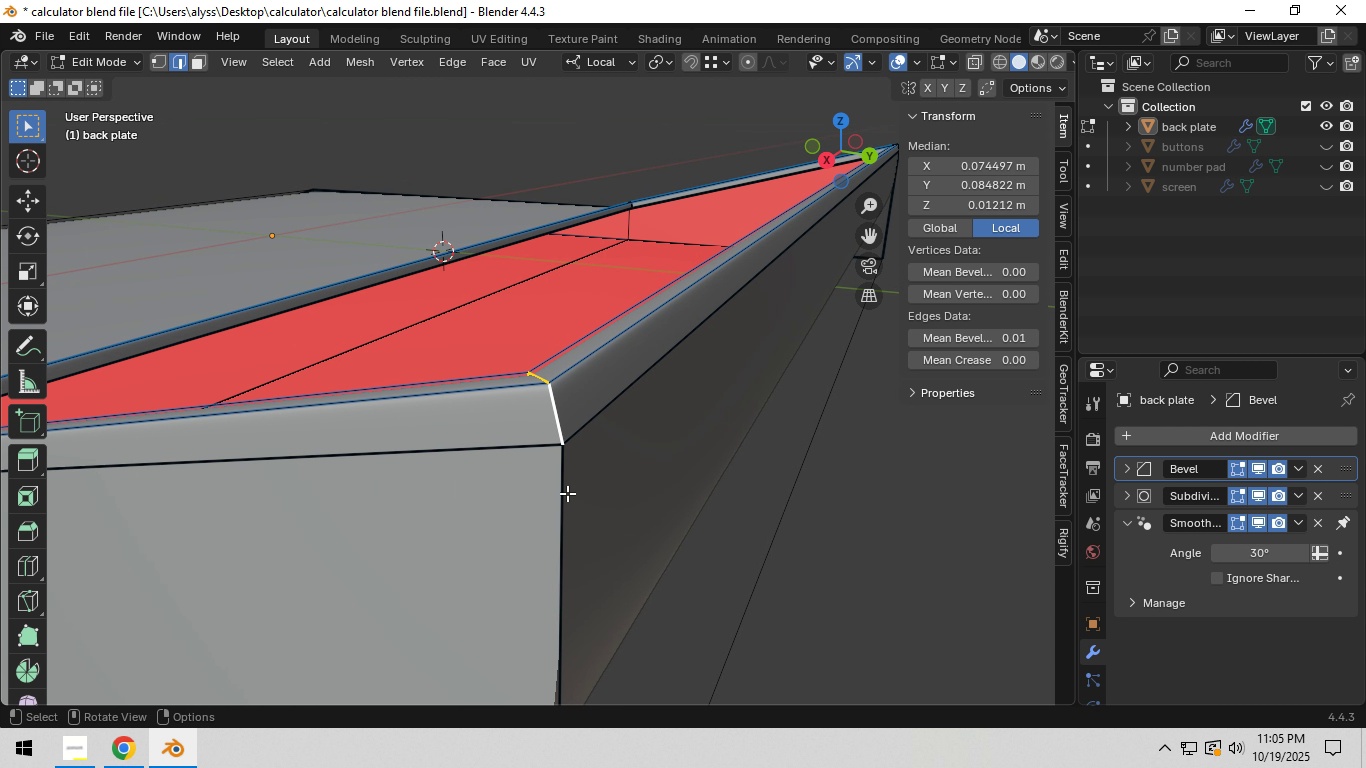 
hold_key(key=ShiftLeft, duration=0.68)
 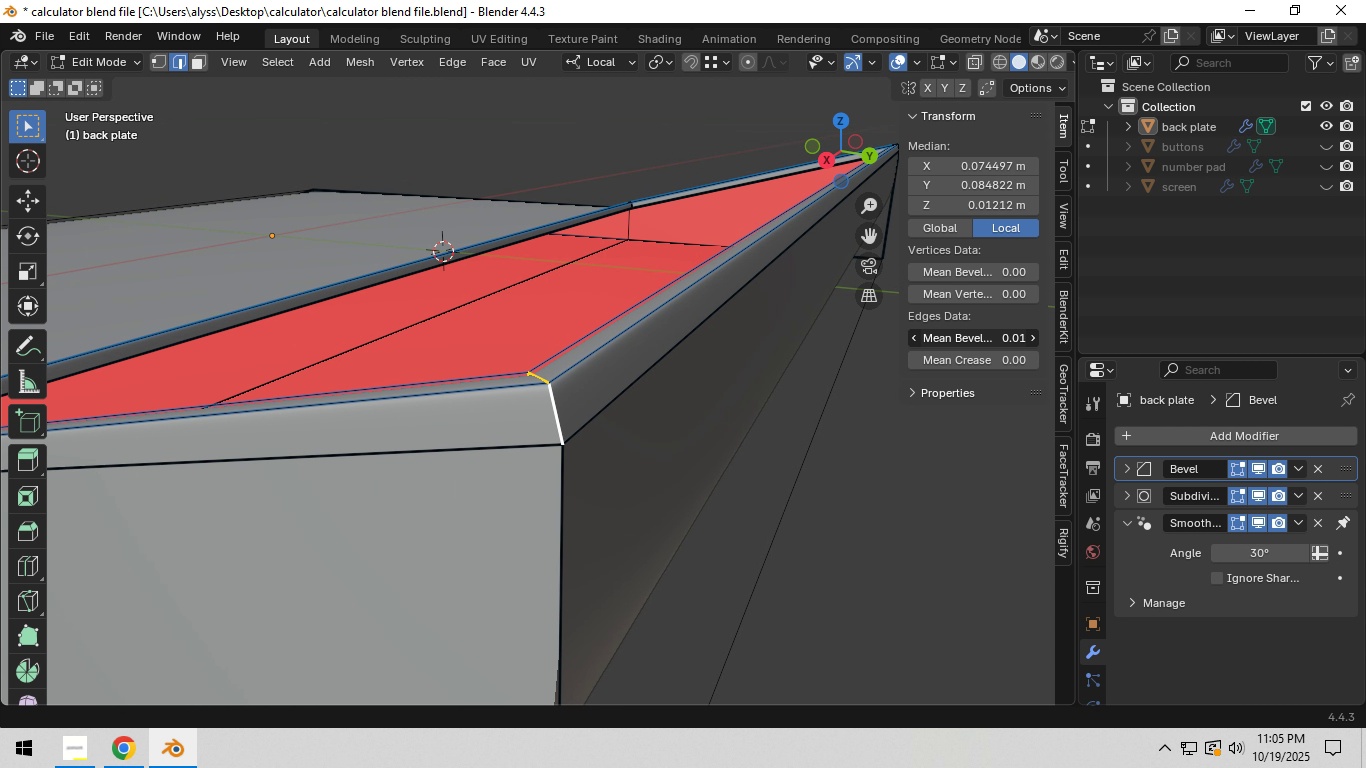 
left_click([981, 344])
 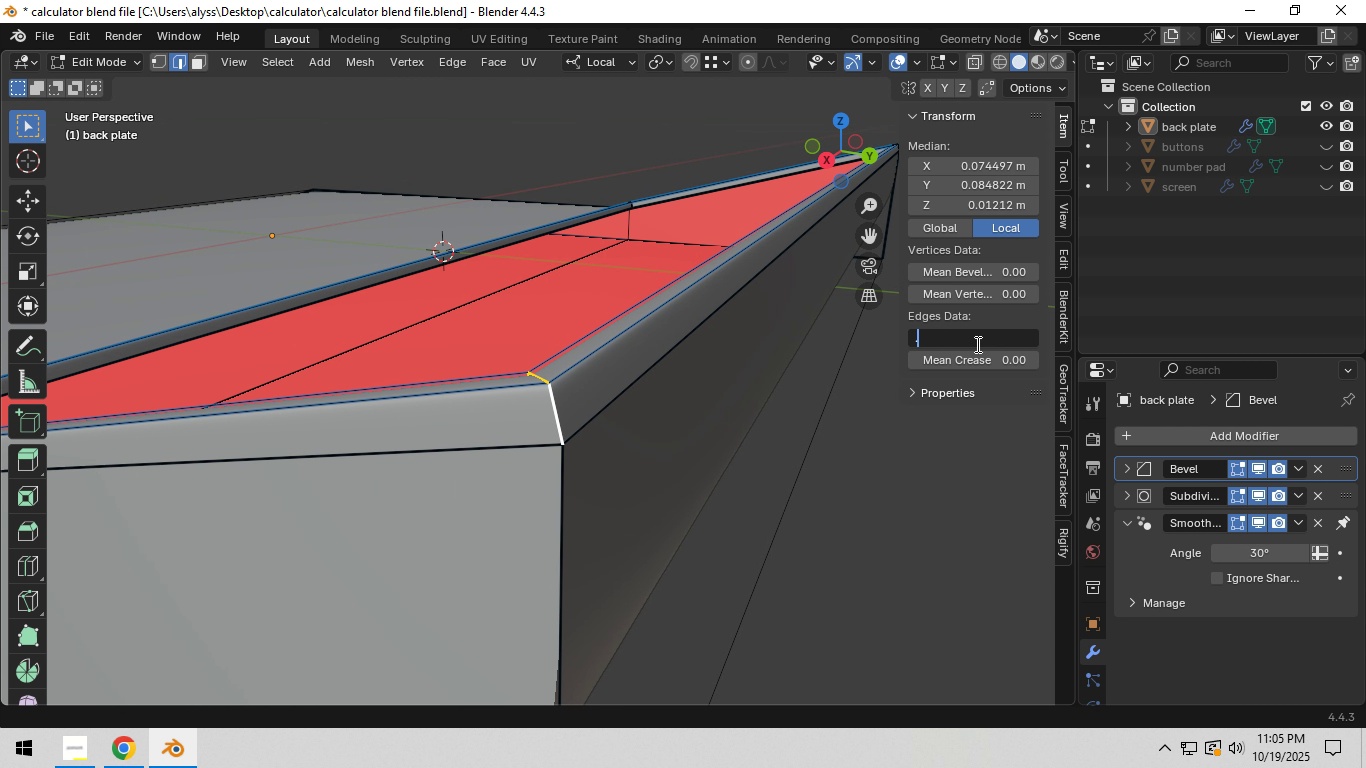 
key(NumpadDecimal)
 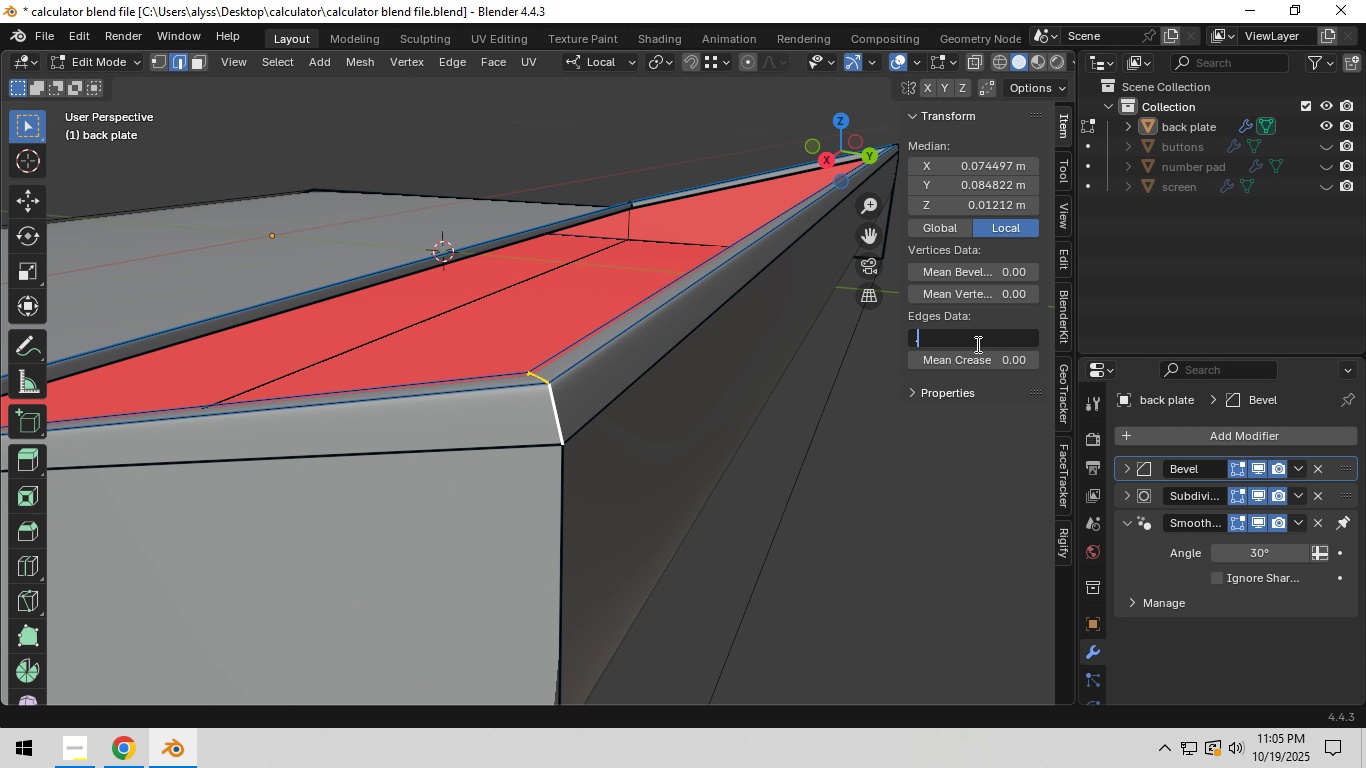 
key(Numpad4)
 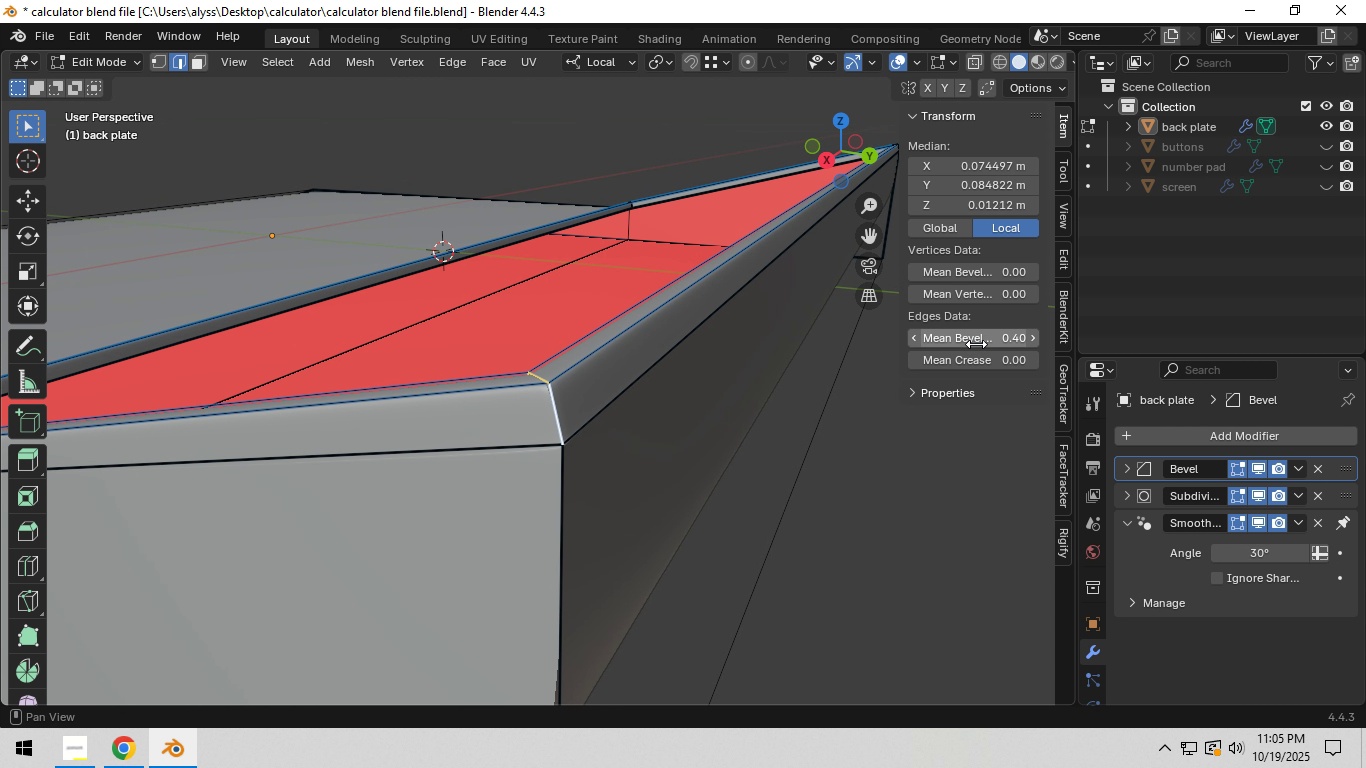 
key(NumpadEnter)
 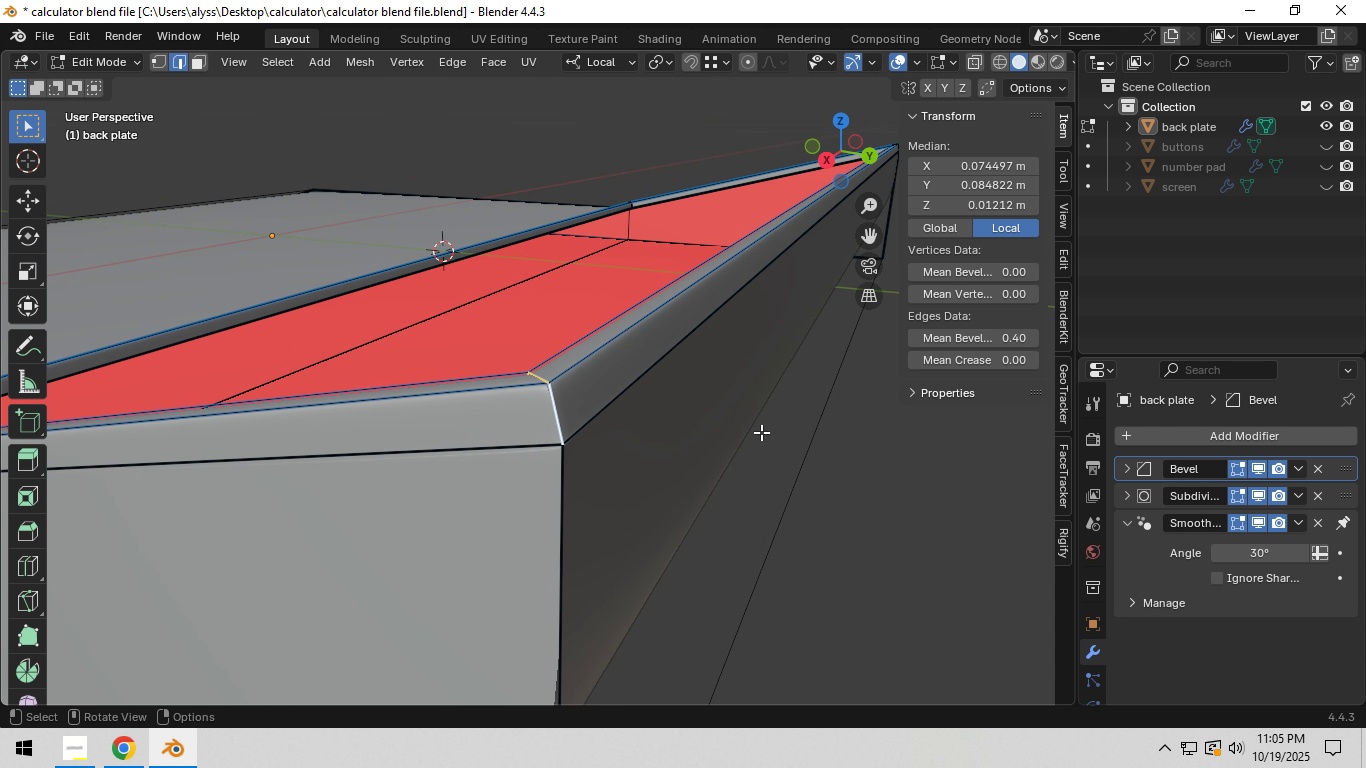 
key(Tab)
 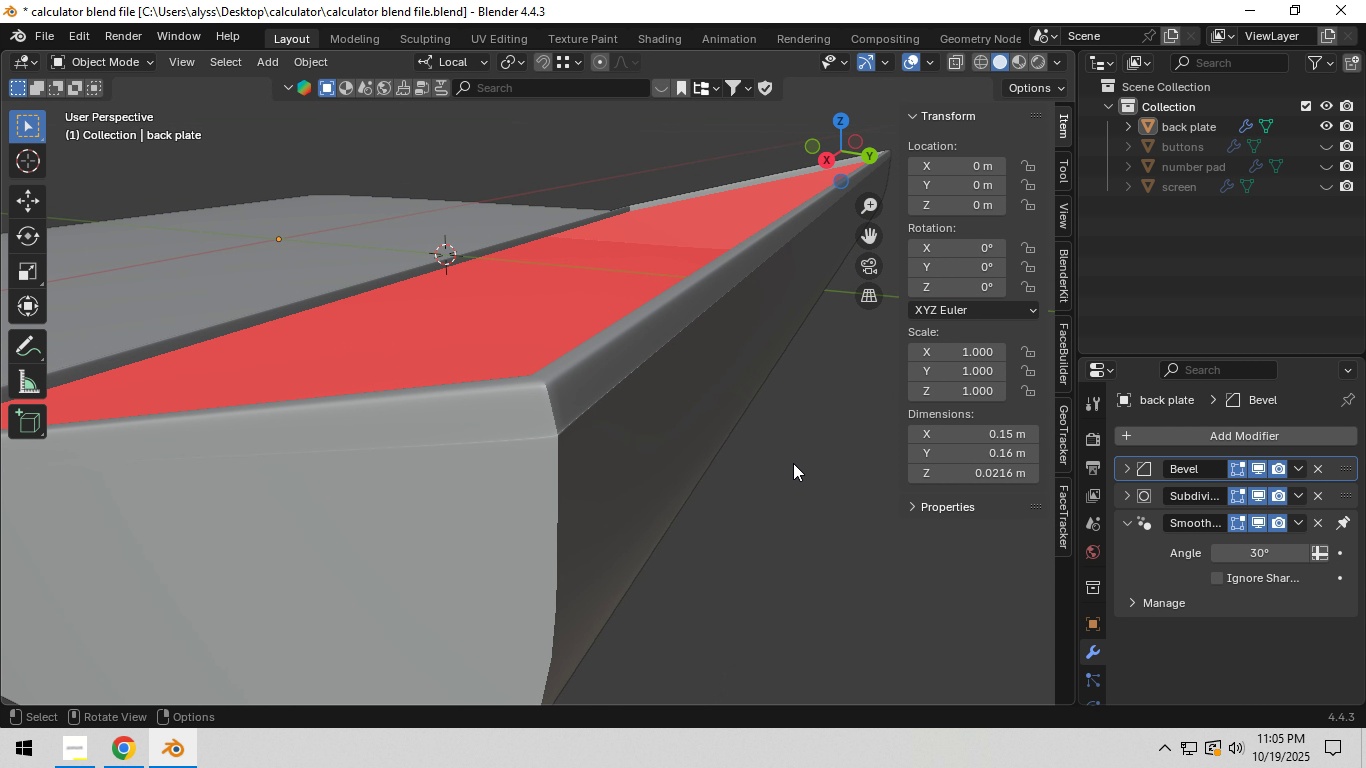 
scroll: coordinate [793, 463], scroll_direction: down, amount: 3.0
 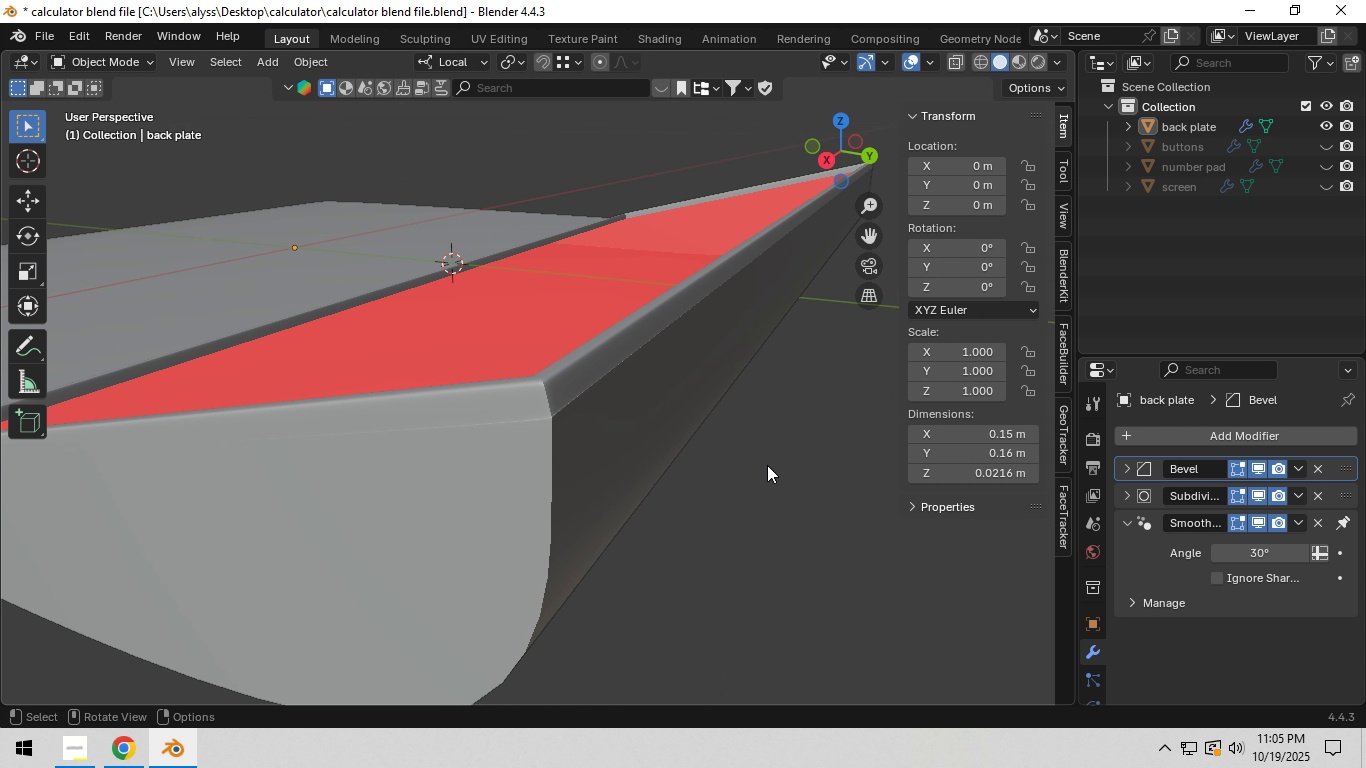 
left_click([764, 465])
 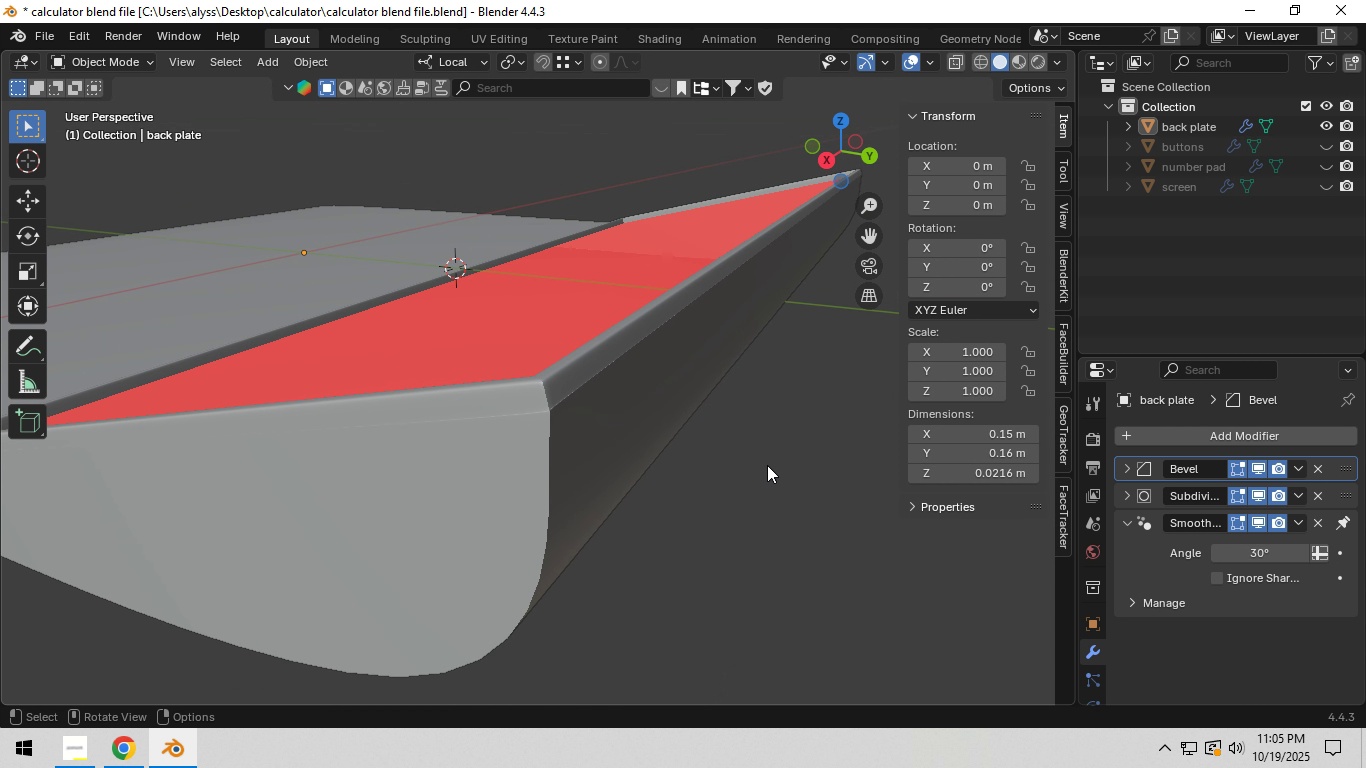 
scroll: coordinate [452, 486], scroll_direction: down, amount: 8.0
 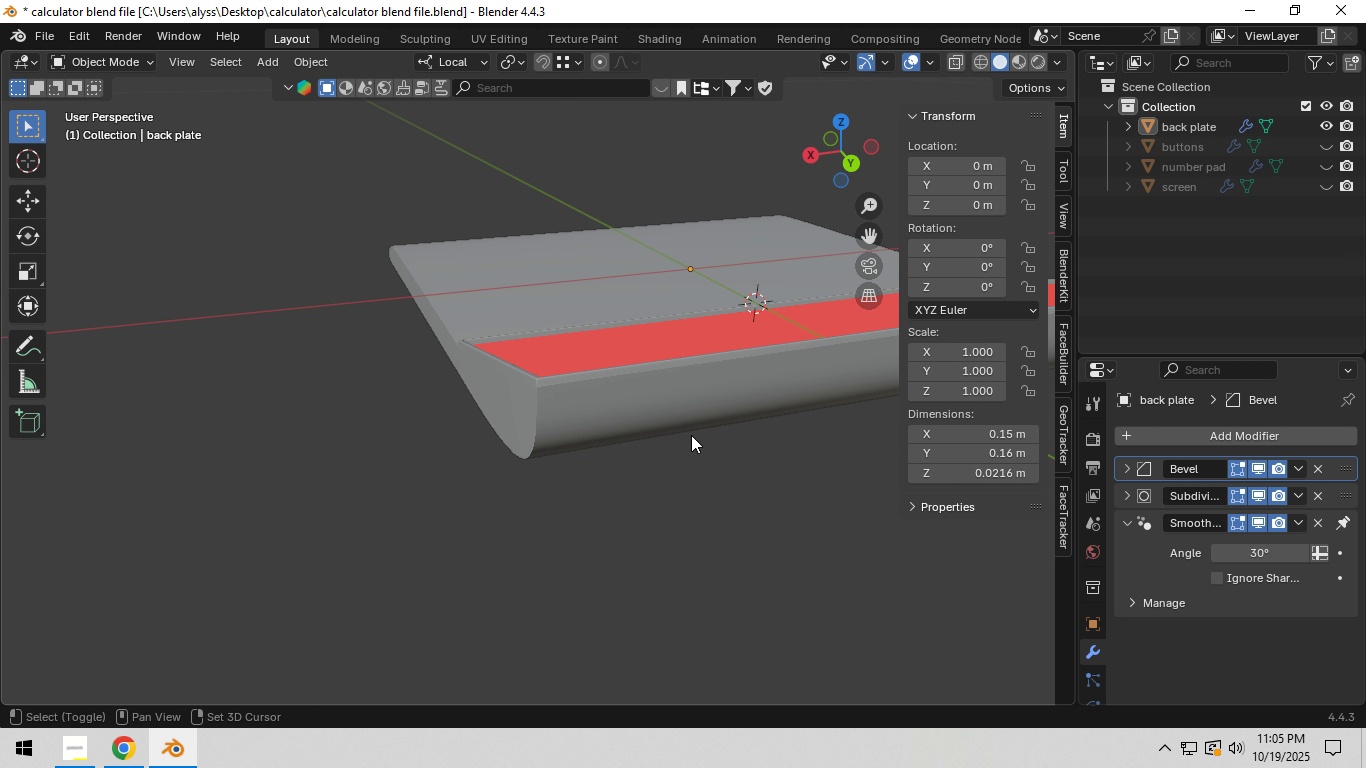 
hold_key(key=ShiftLeft, duration=0.46)
 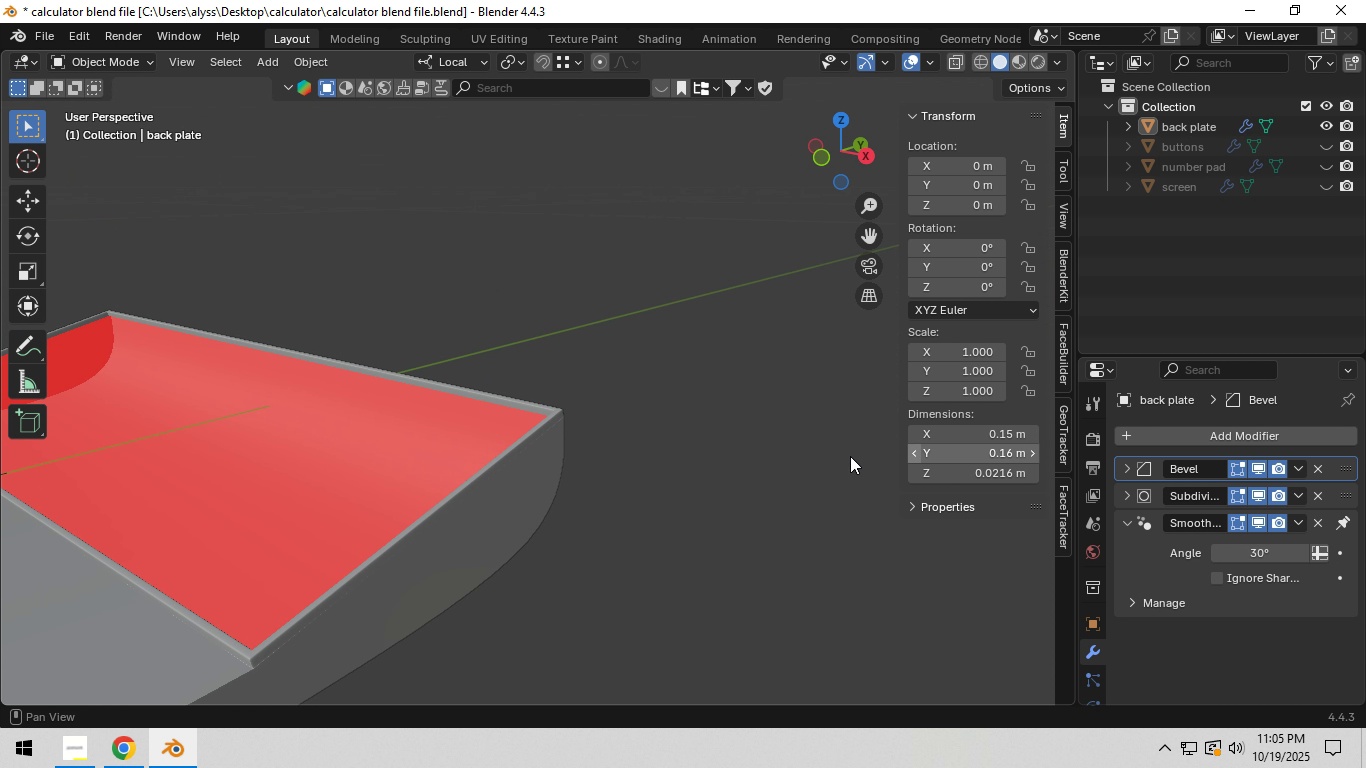 
hold_key(key=ShiftLeft, duration=1.0)
 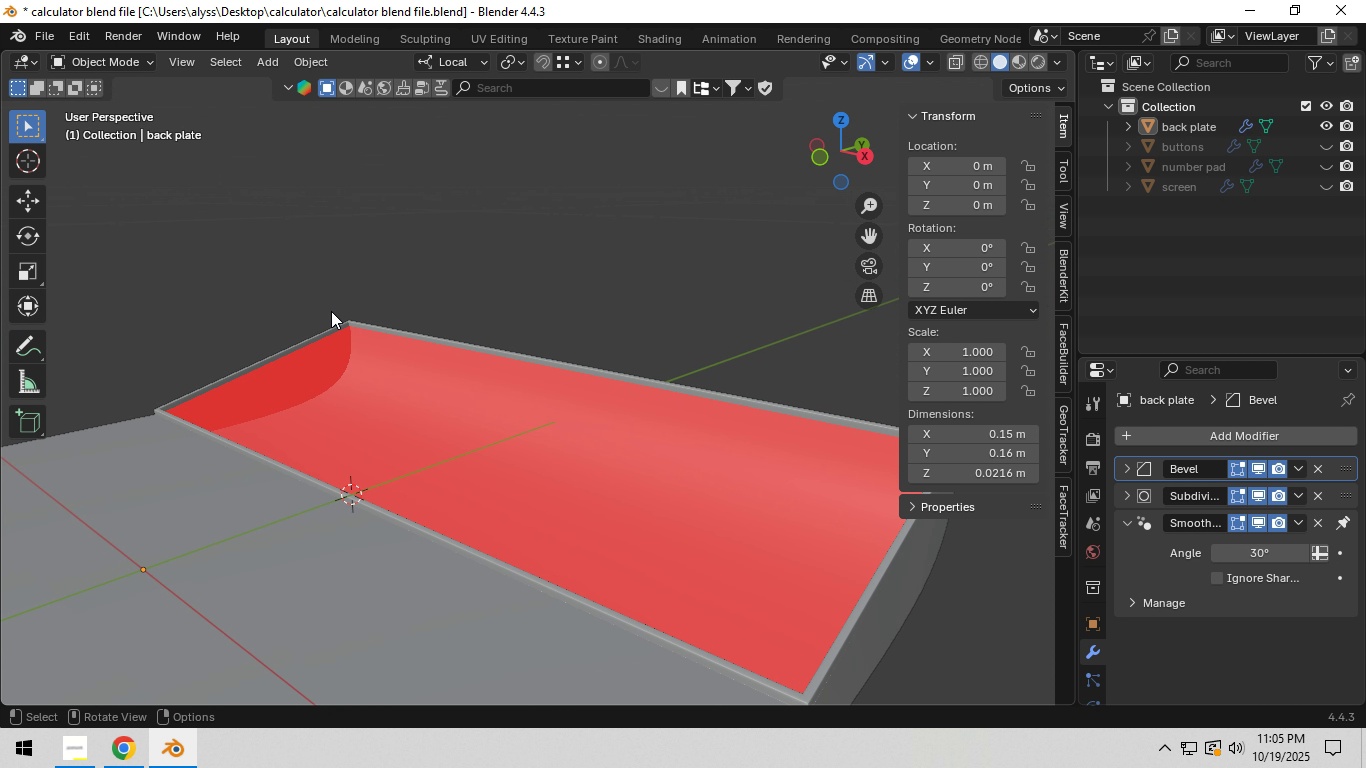 
key(Tab)
 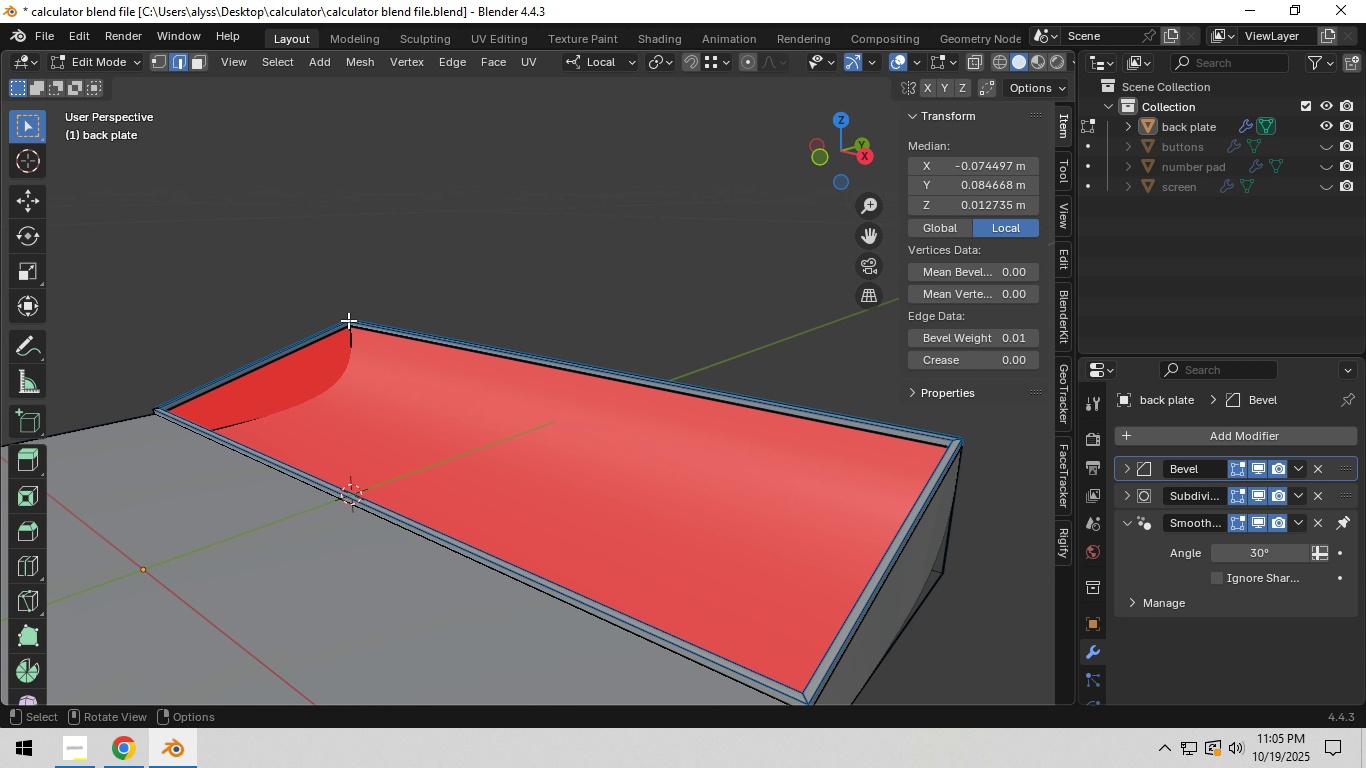 
left_click([348, 320])
 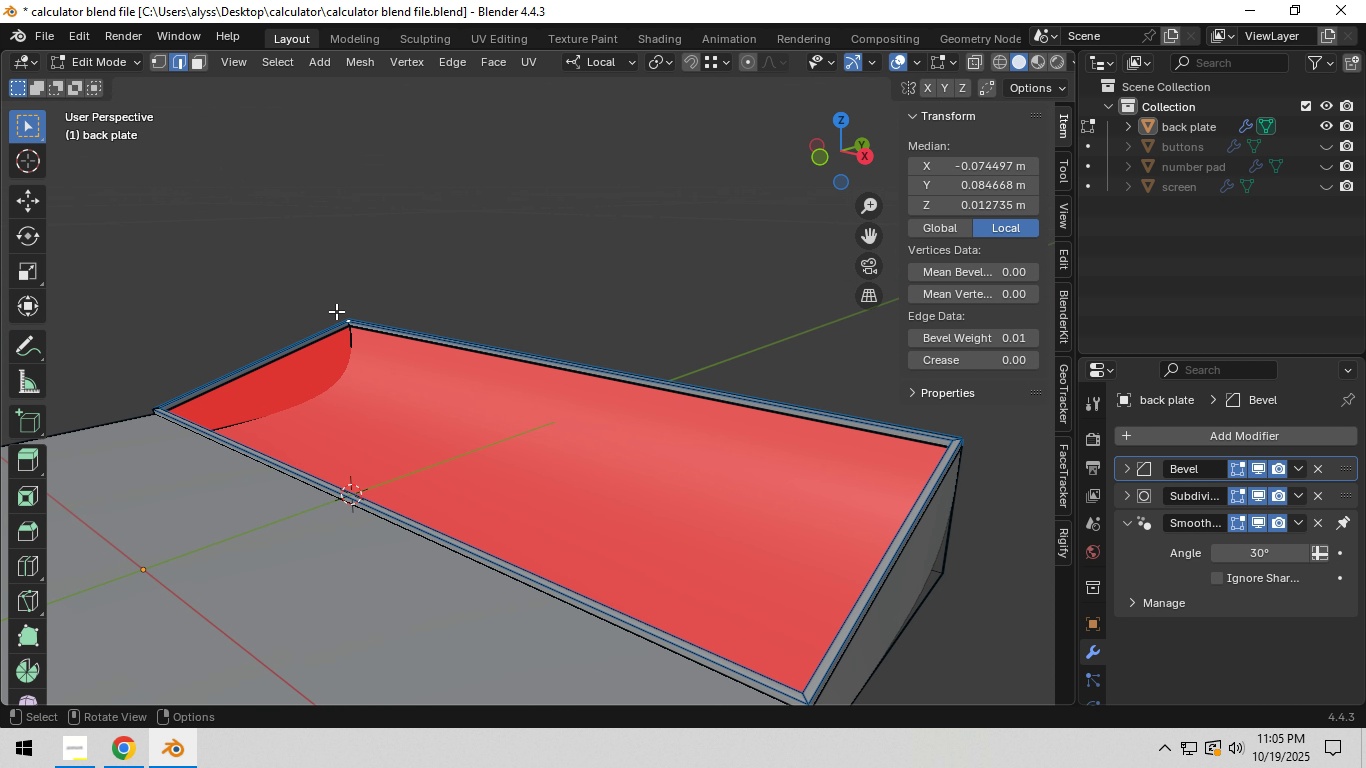 
hold_key(key=Backquote, duration=0.51)
 